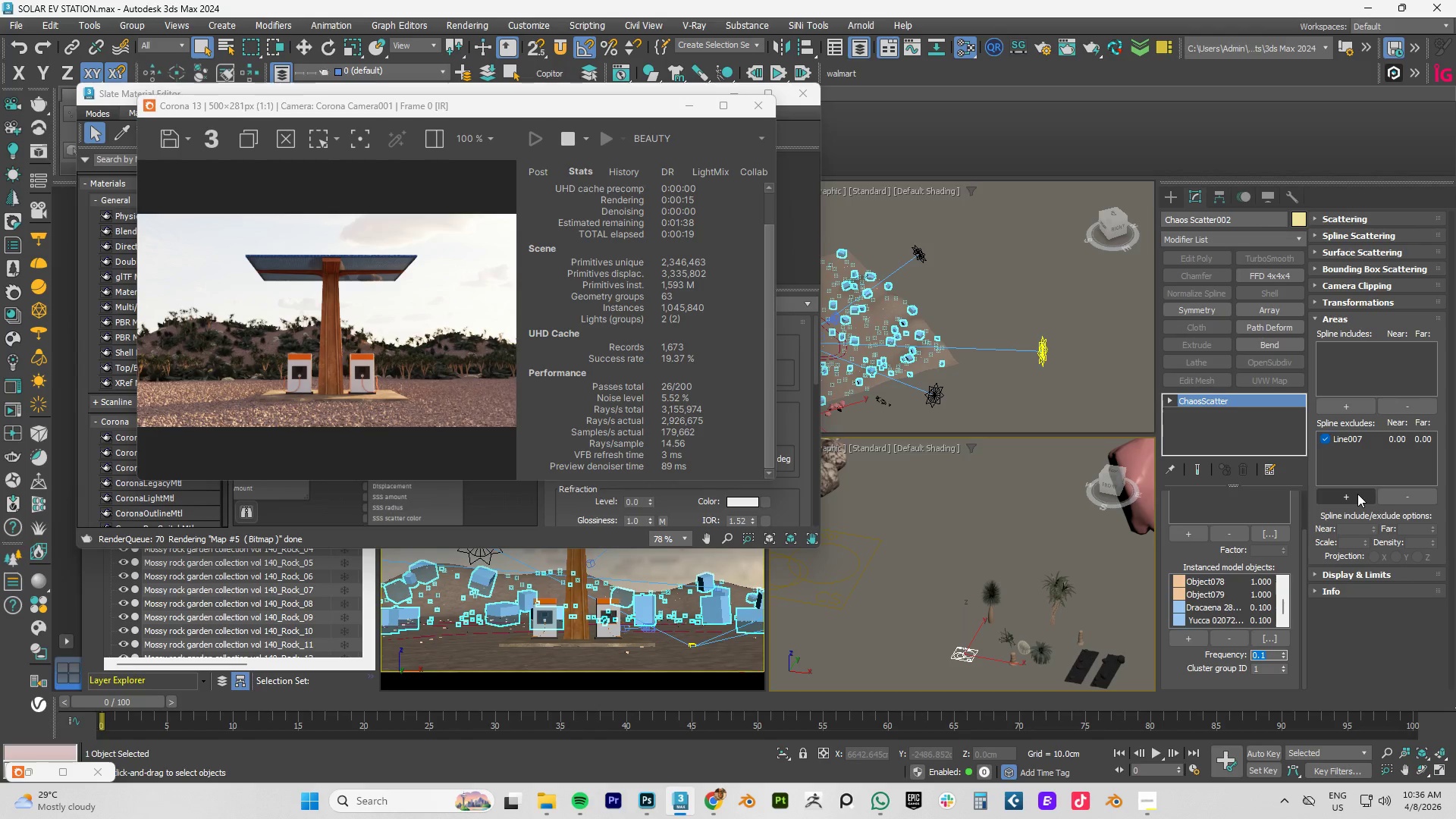 
left_click([1352, 494])
 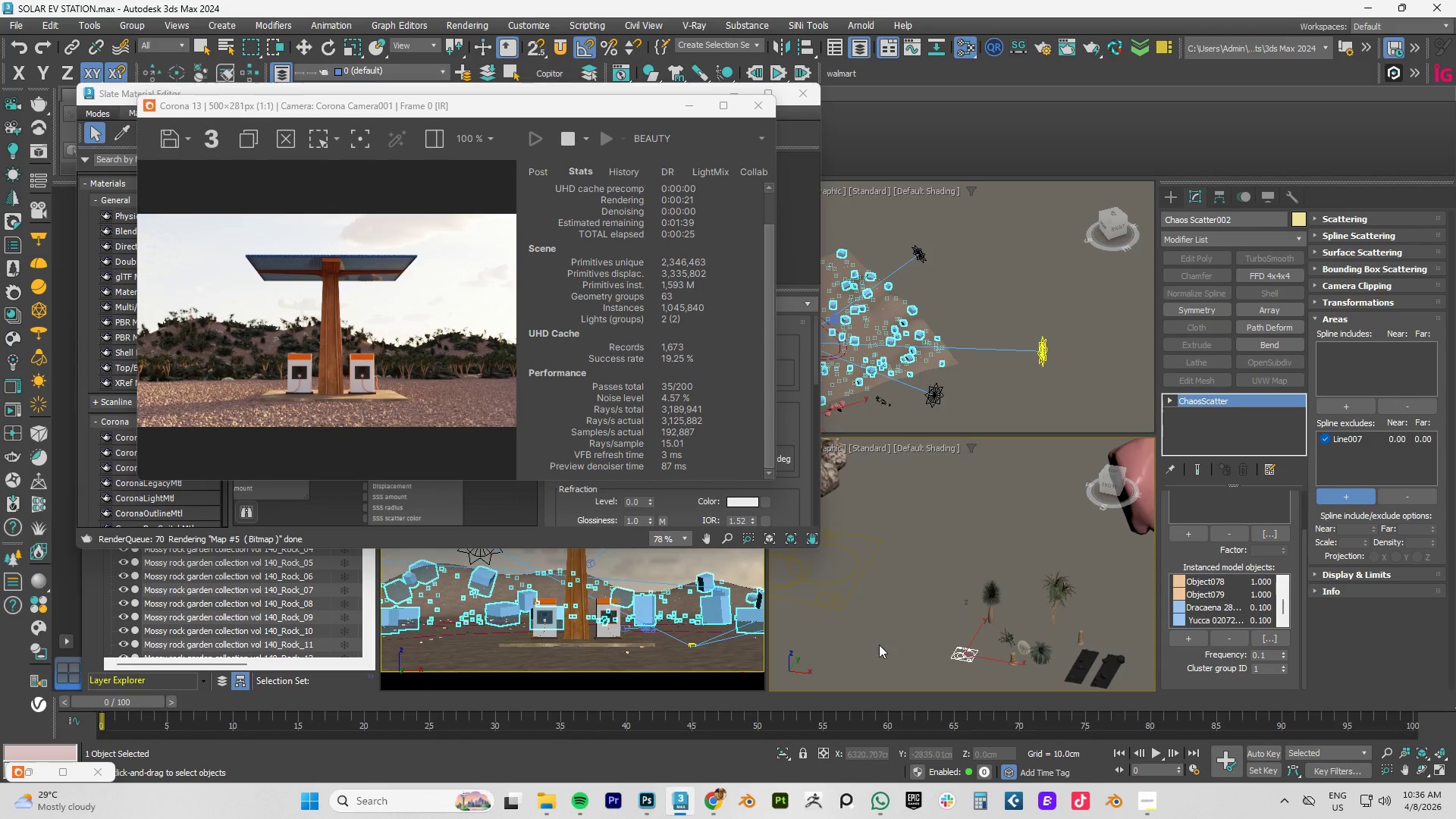 
scroll: coordinate [851, 575], scroll_direction: down, amount: 9.0
 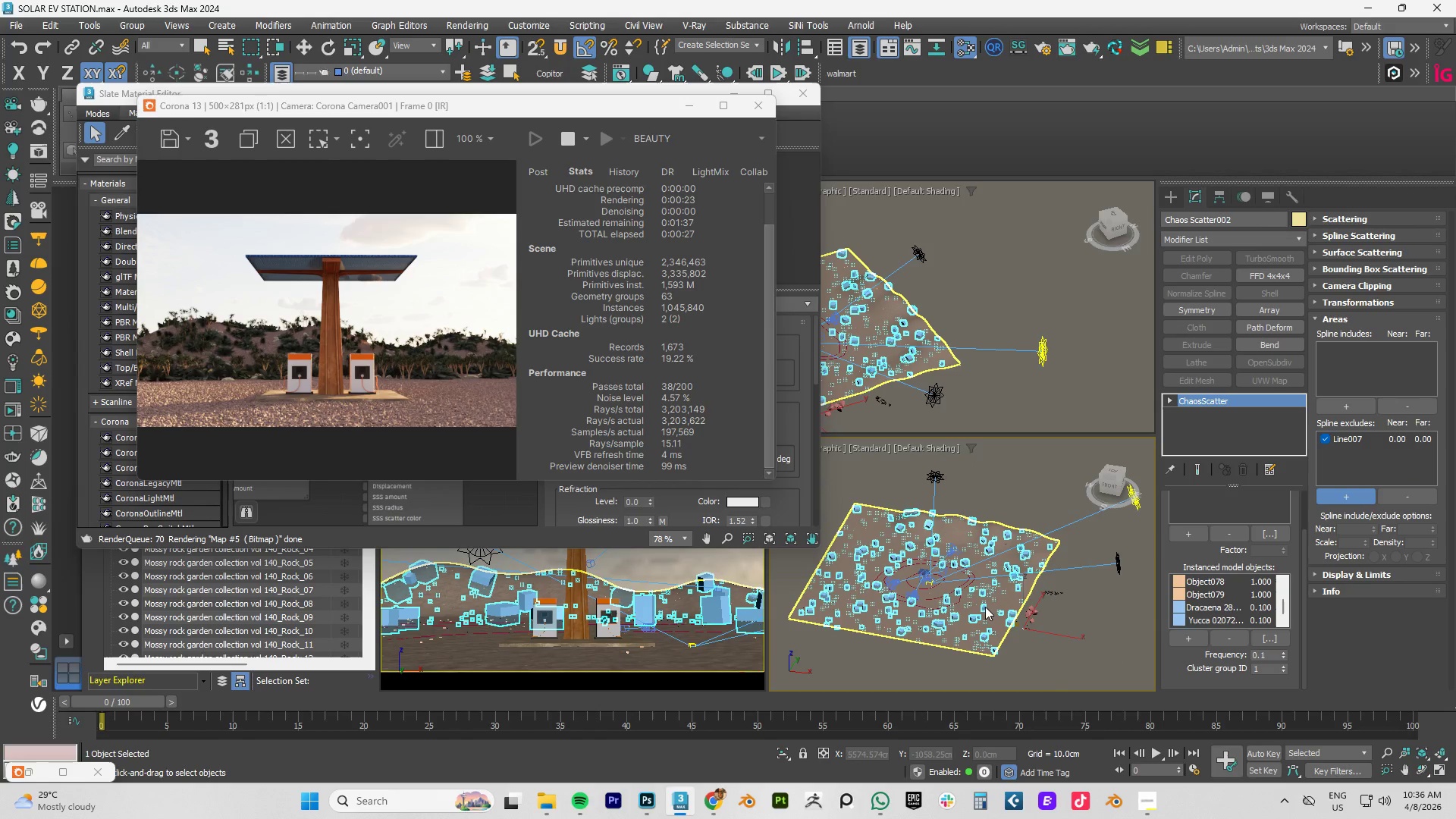 
scroll: coordinate [934, 604], scroll_direction: up, amount: 5.0
 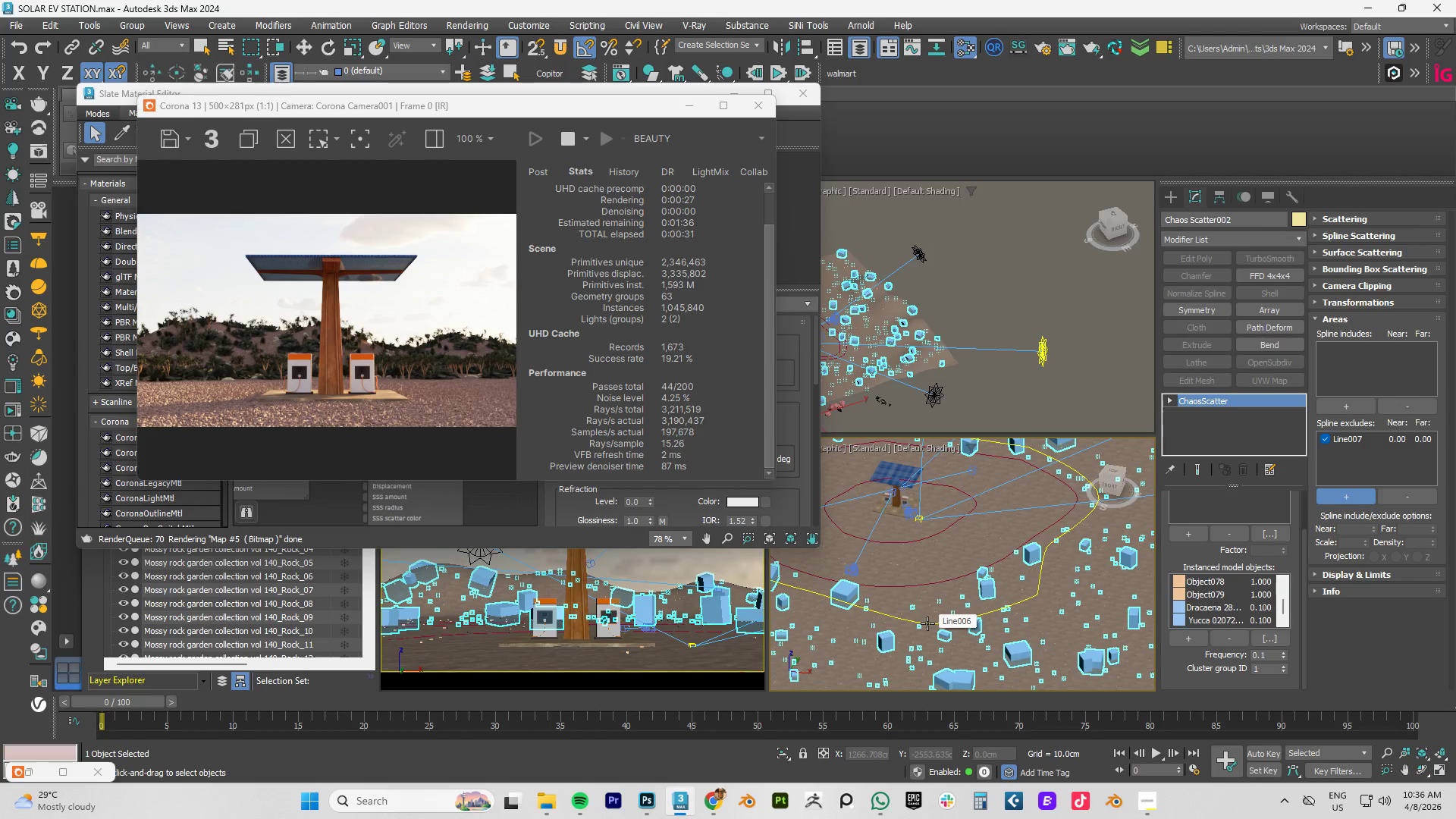 
left_click([927, 623])
 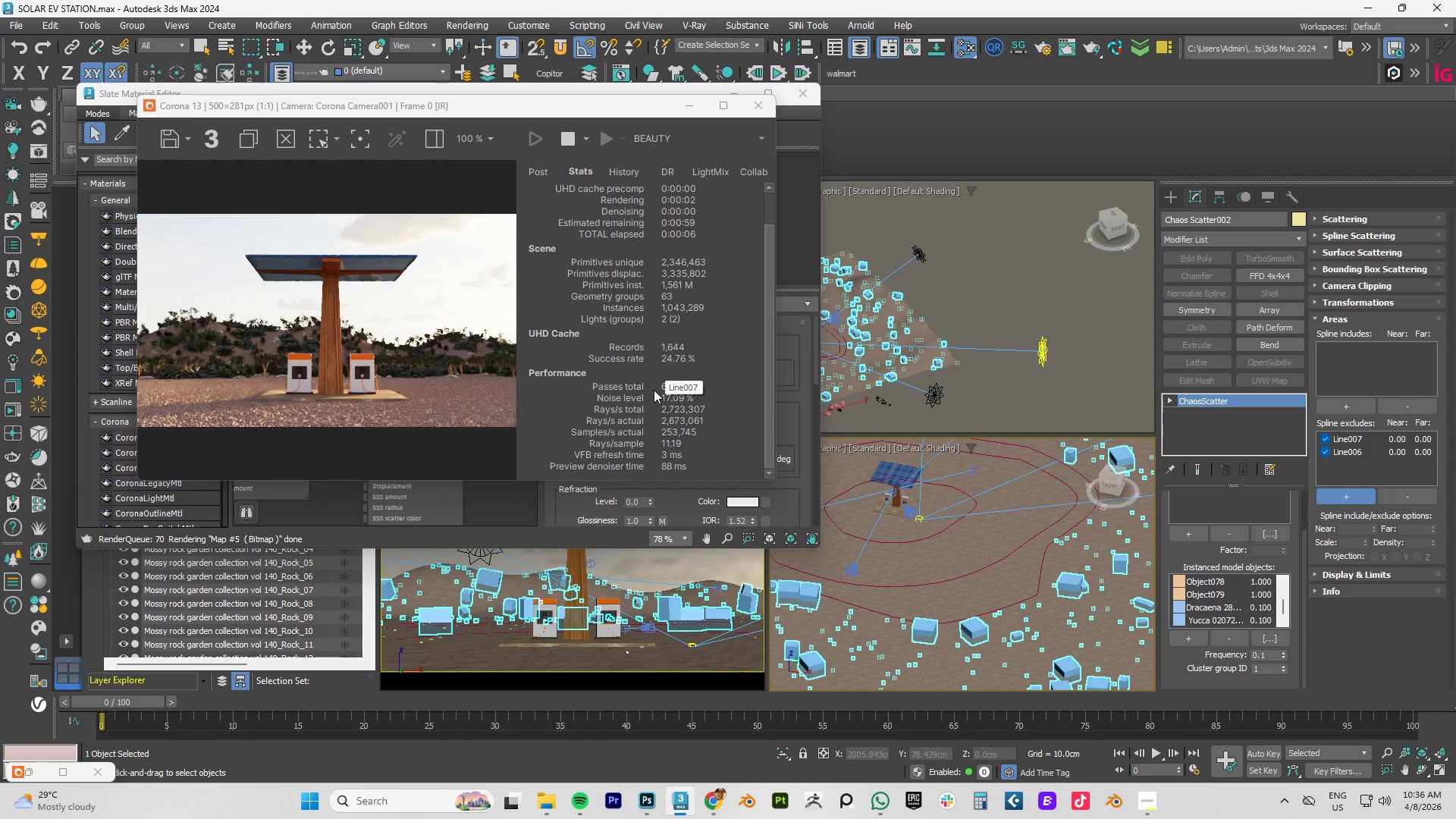 
wait(17.44)
 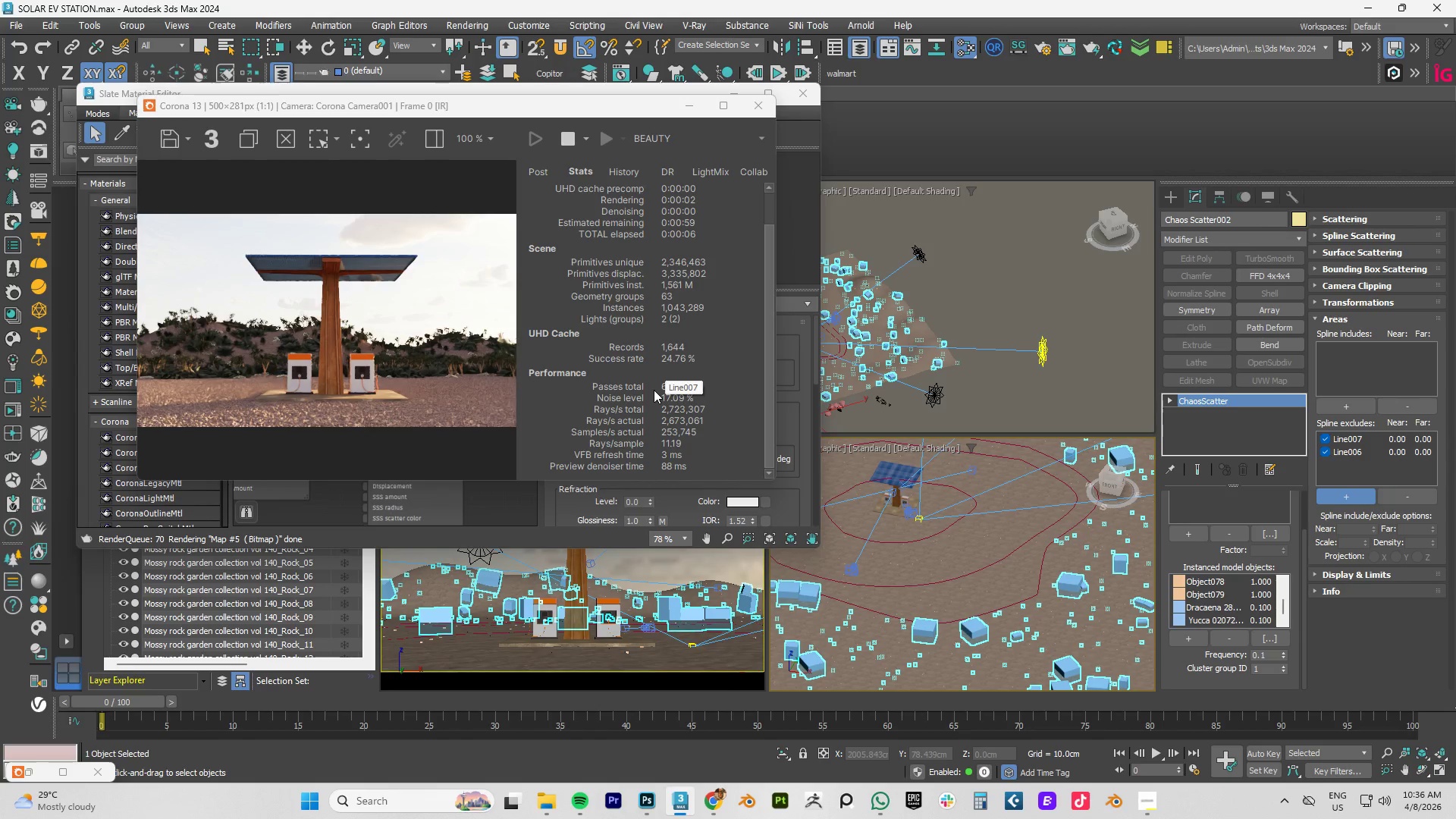 
left_click([1342, 410])
 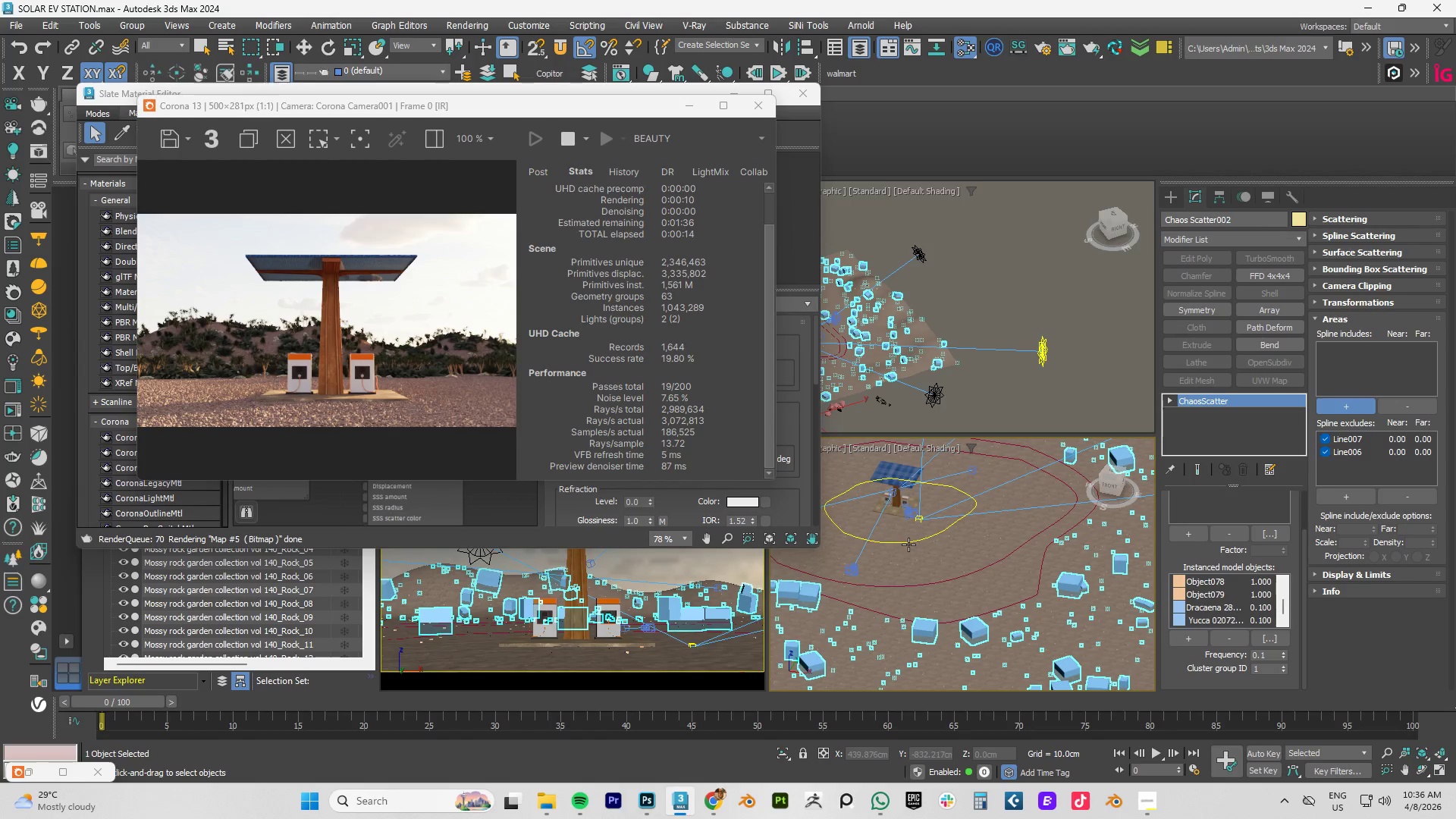 
left_click([908, 541])
 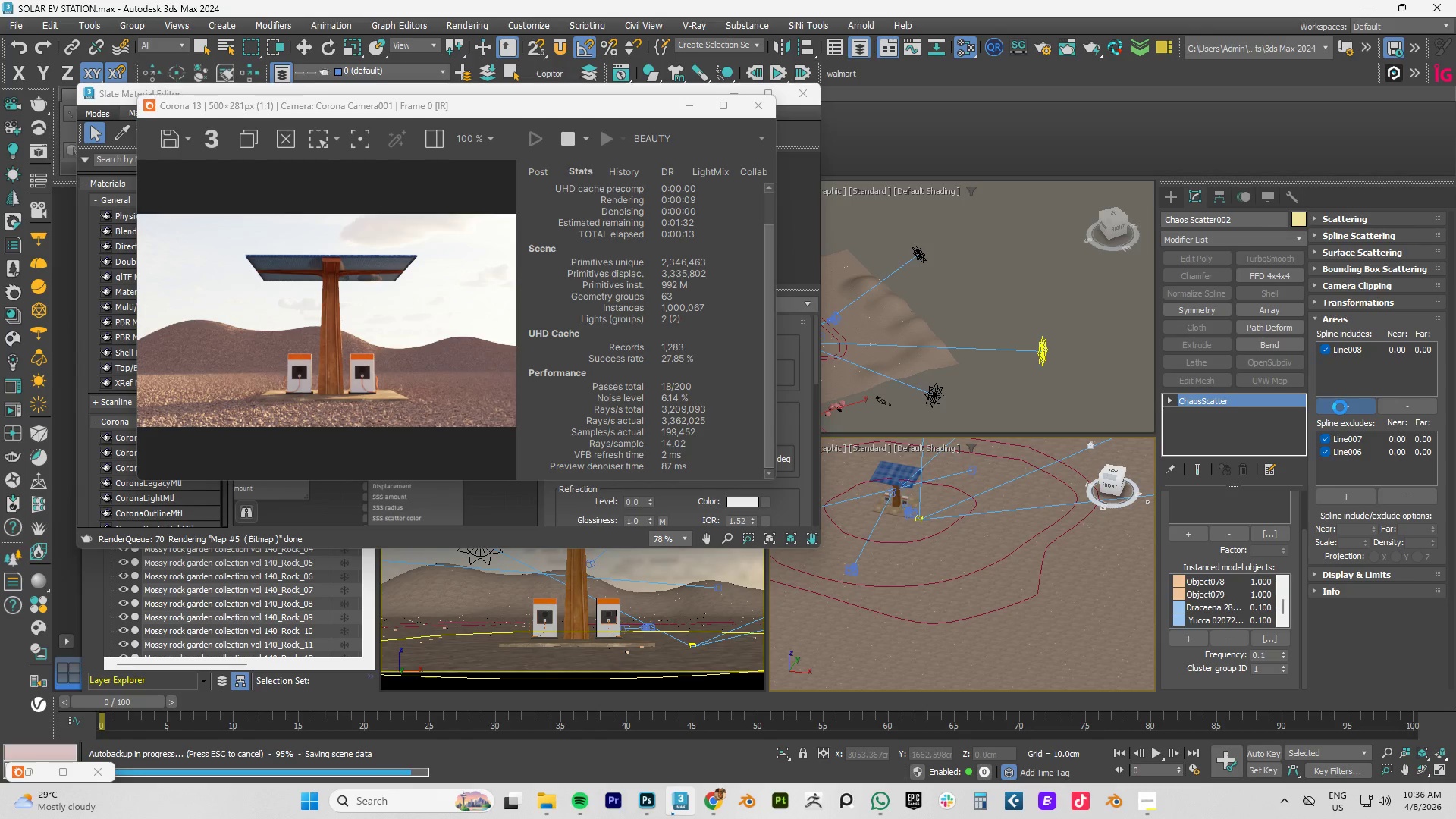 
wait(26.22)
 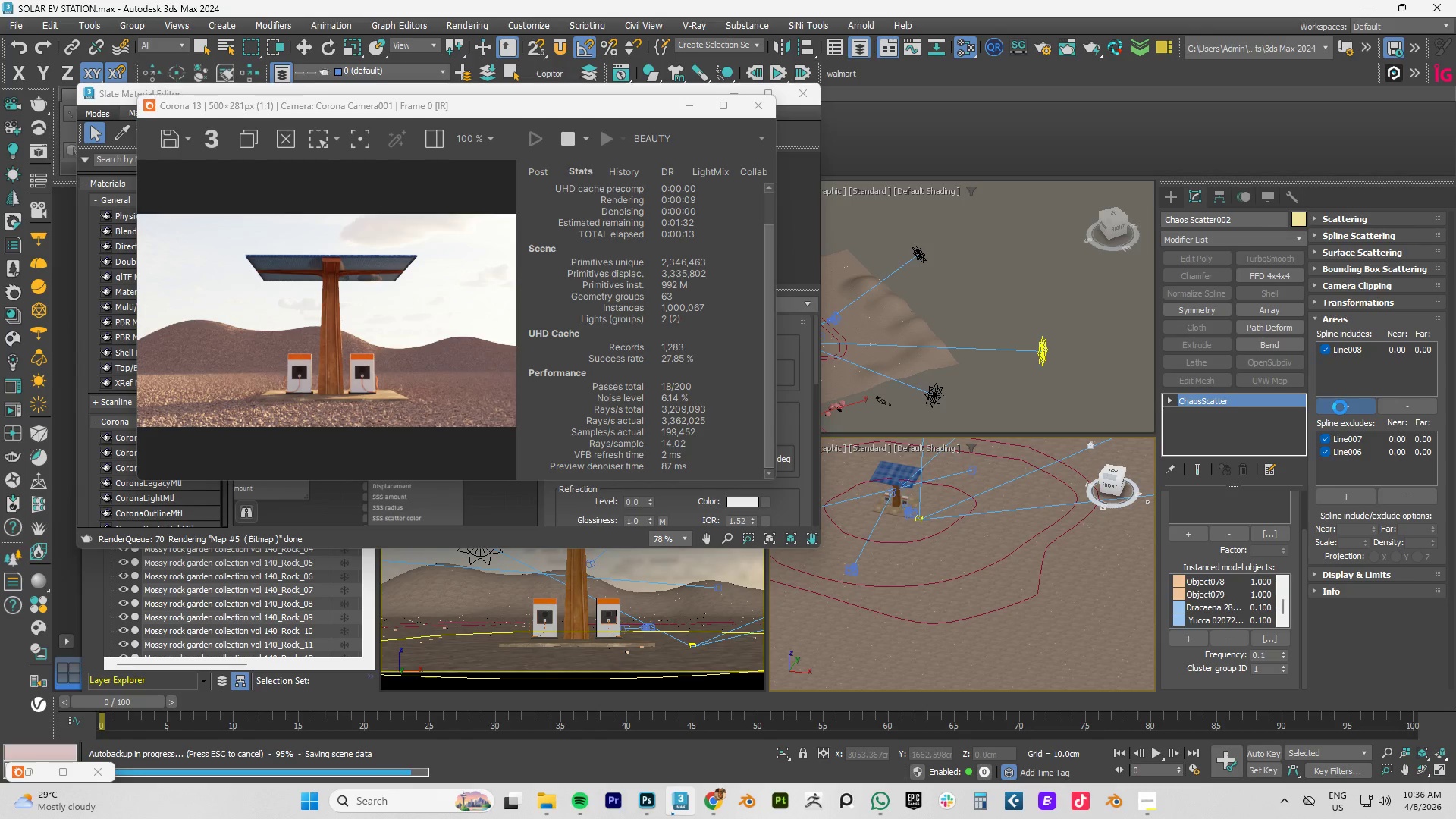 
left_click([1350, 453])
 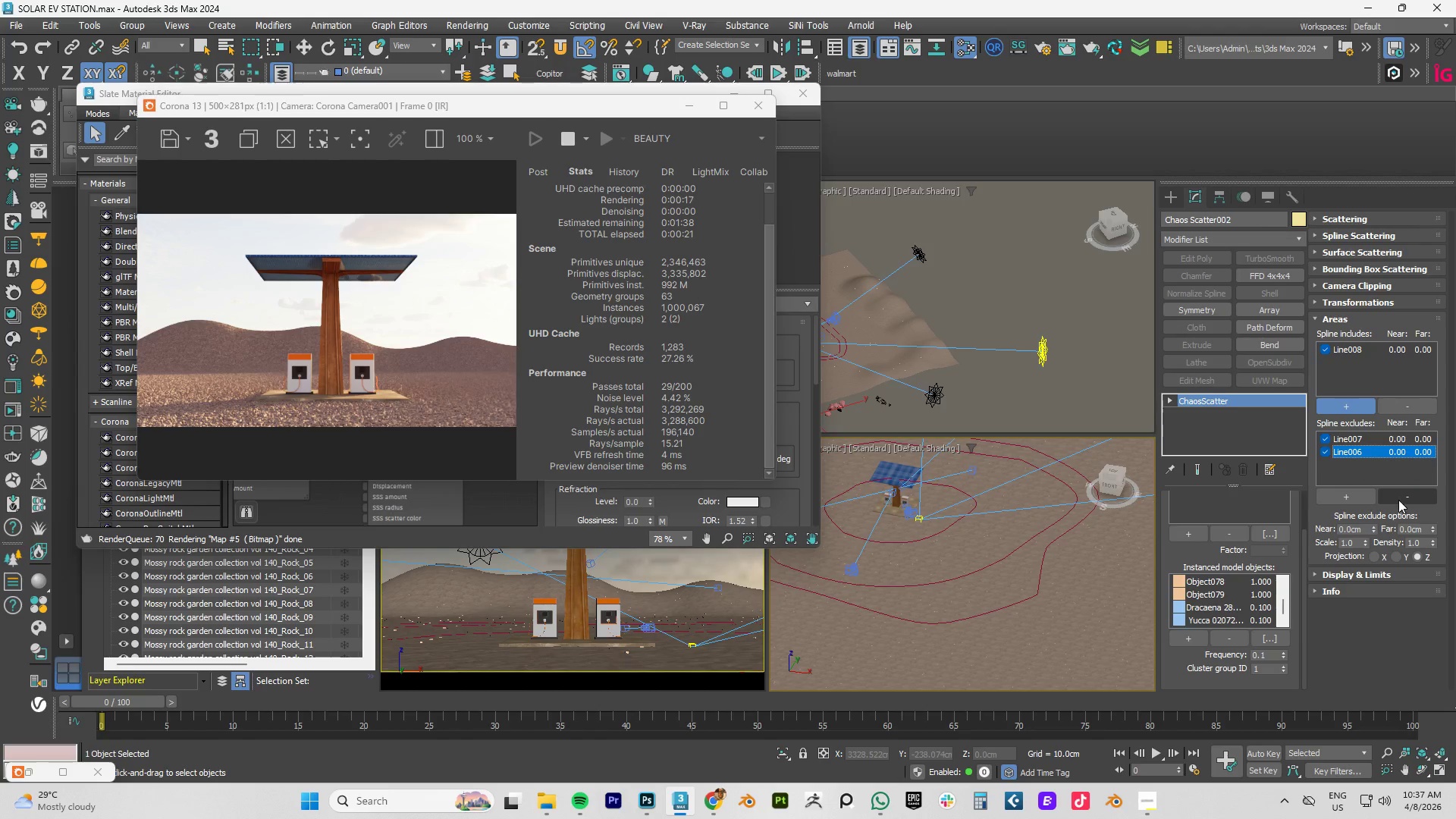 
left_click([1398, 500])
 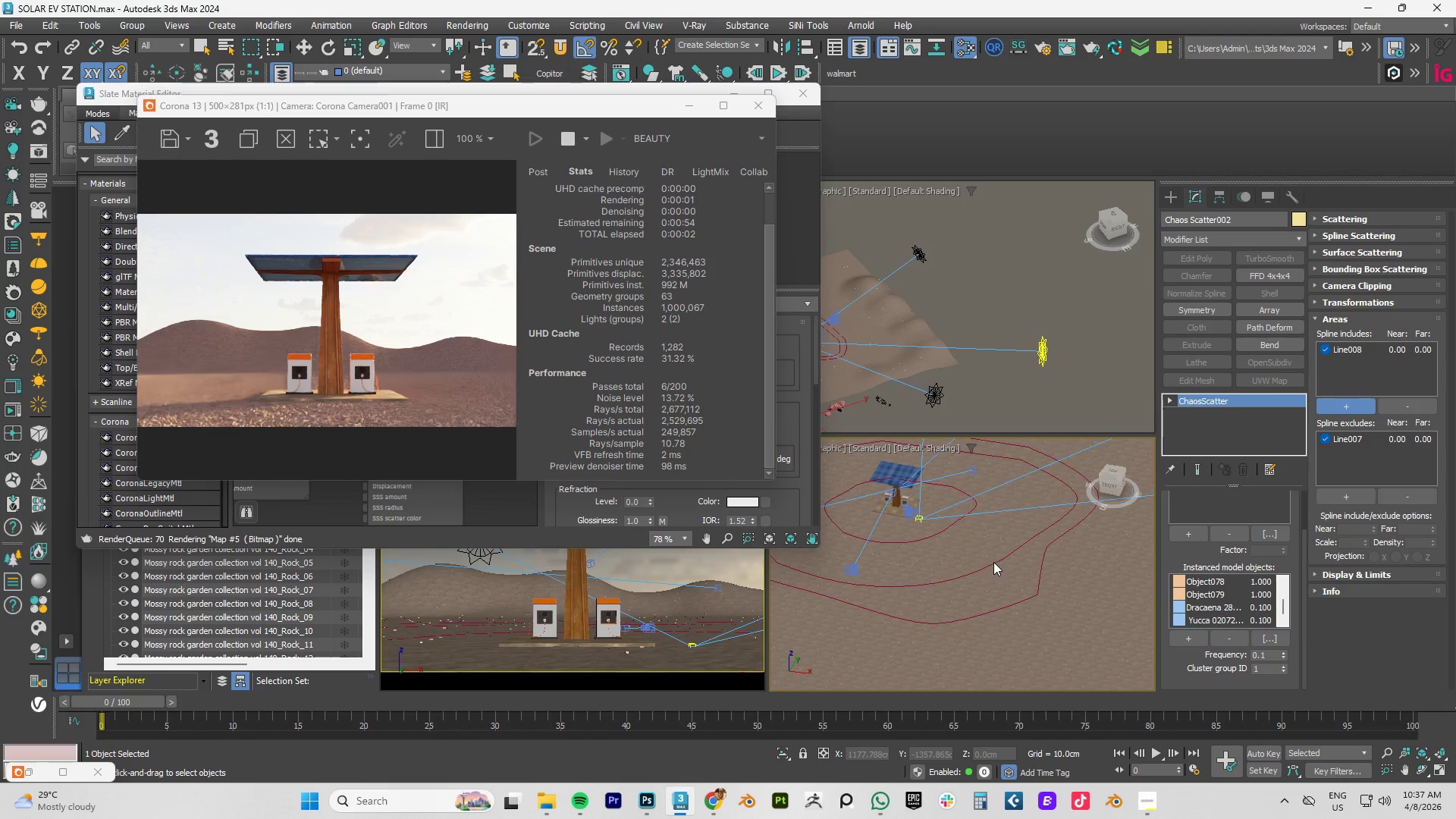 
left_click([1352, 406])
 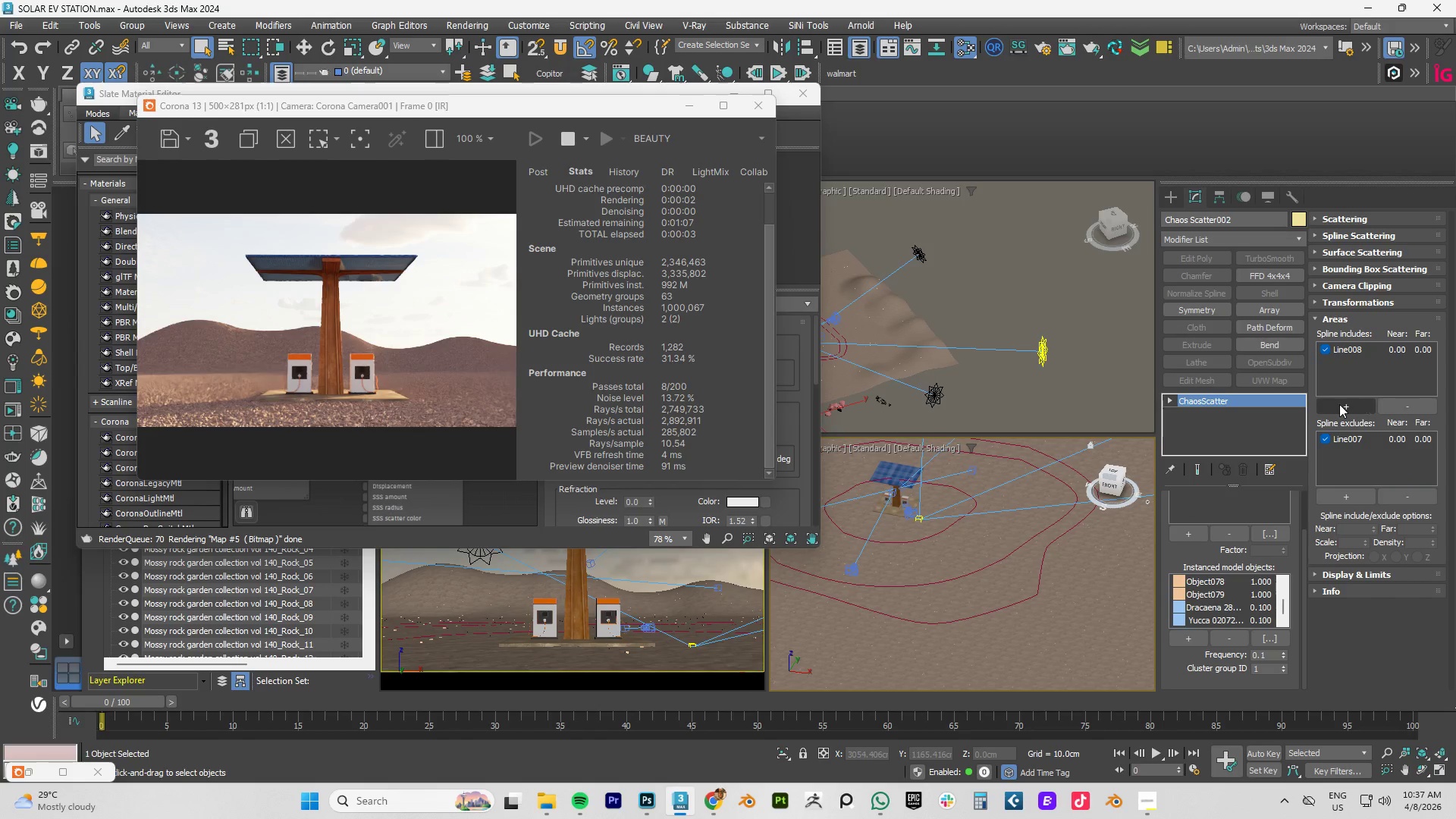 
left_click([1339, 404])
 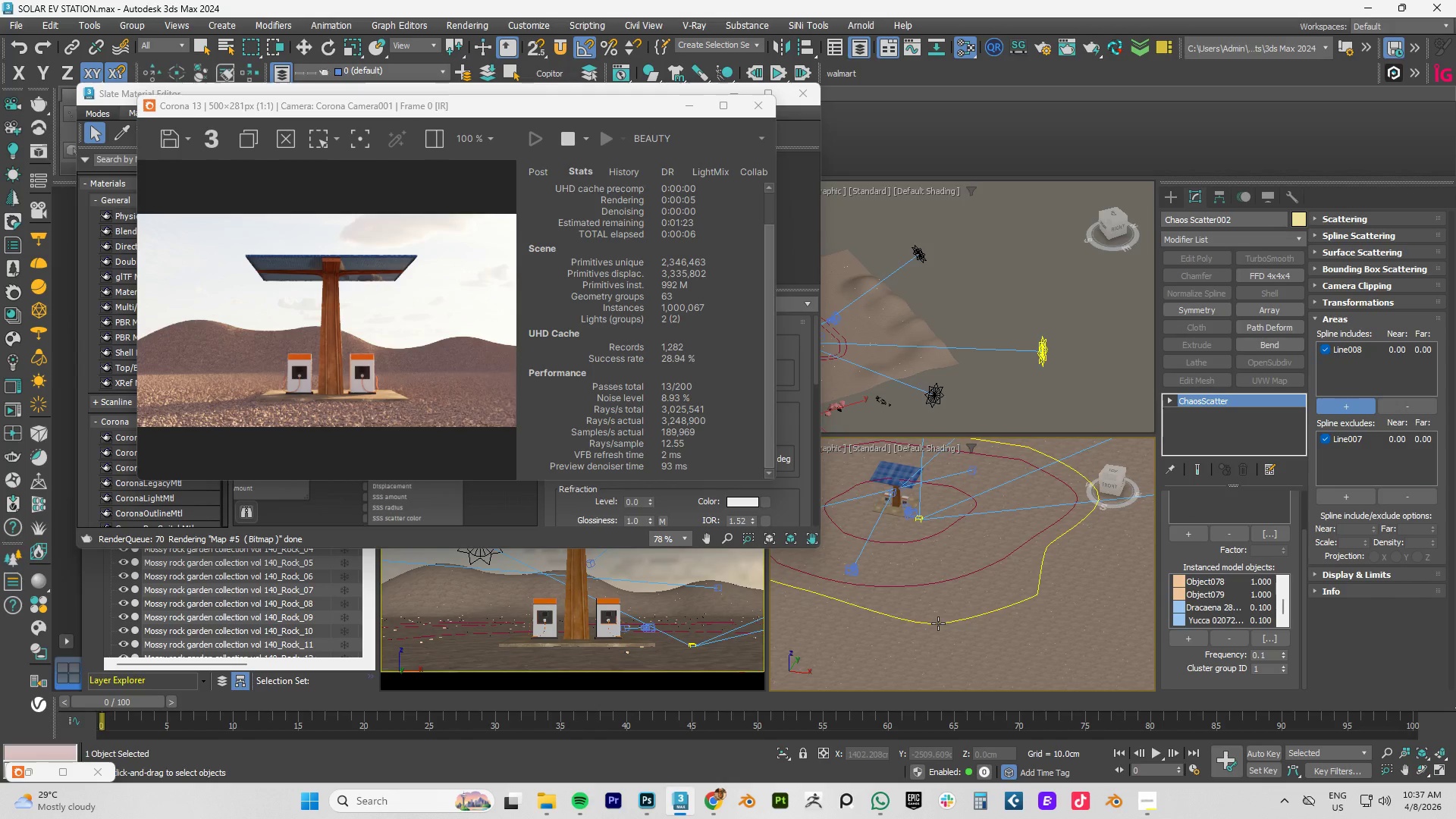 
left_click([938, 623])
 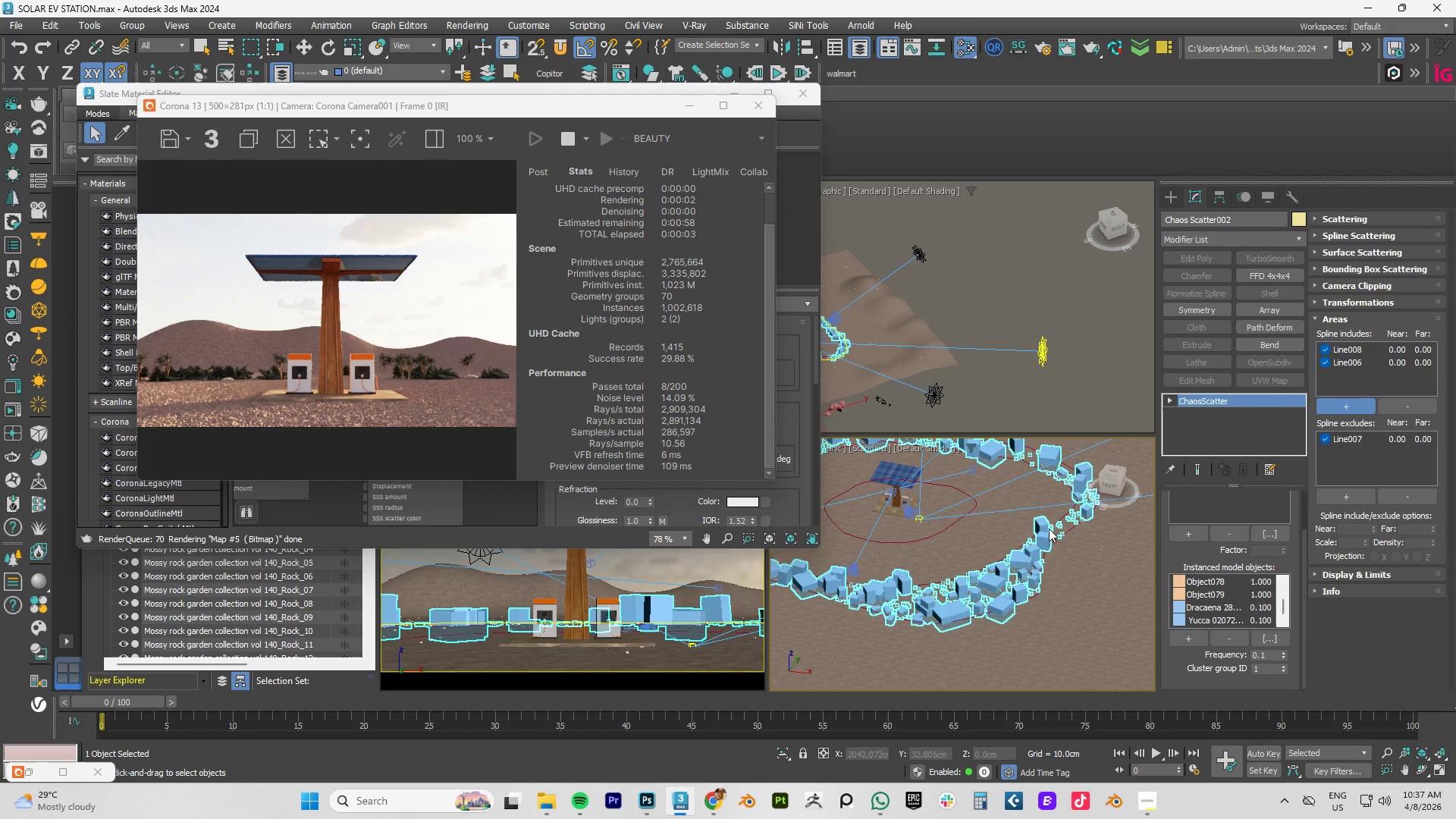 
wait(6.74)
 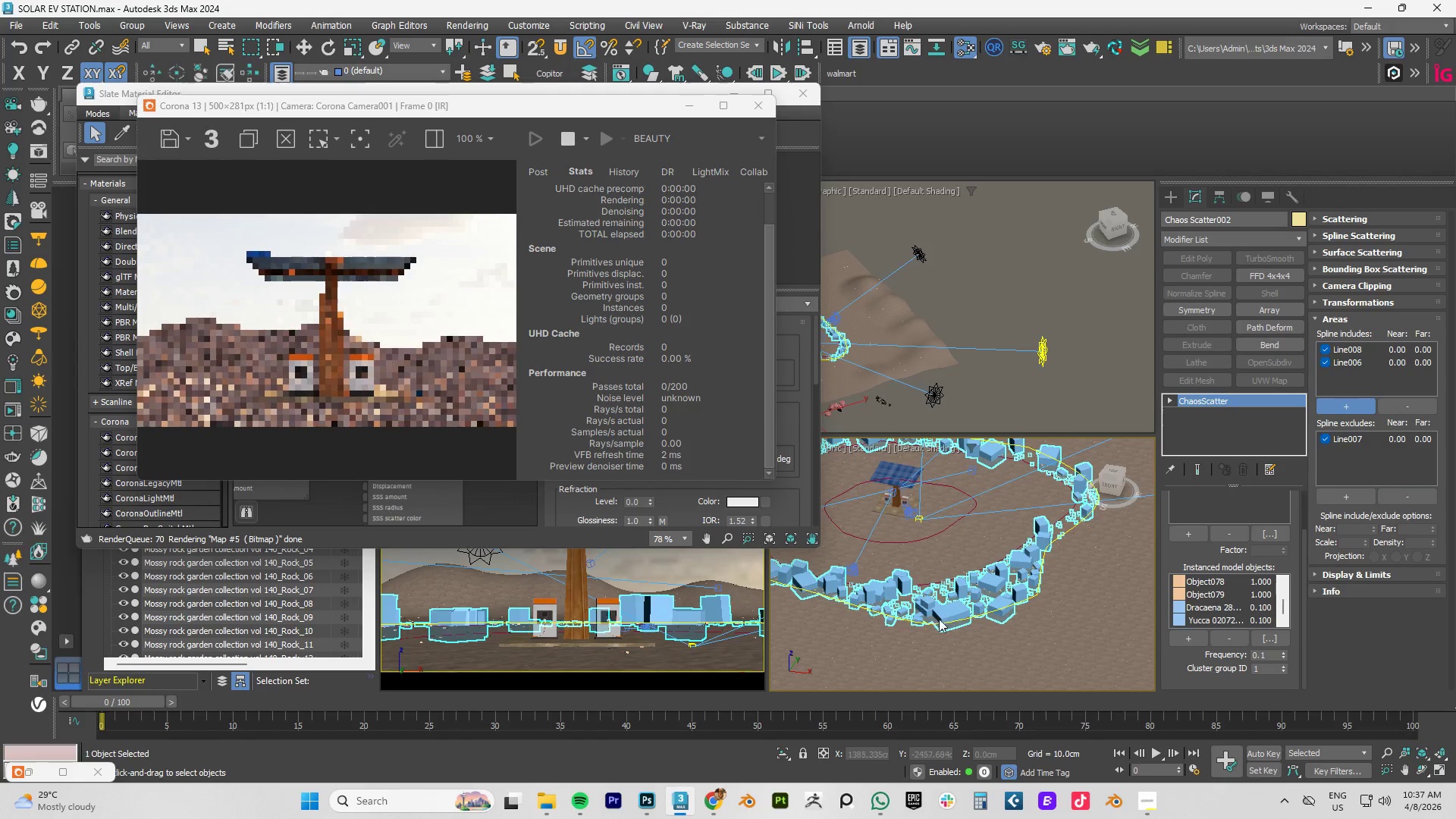 
mouse_move([1342, 416])
 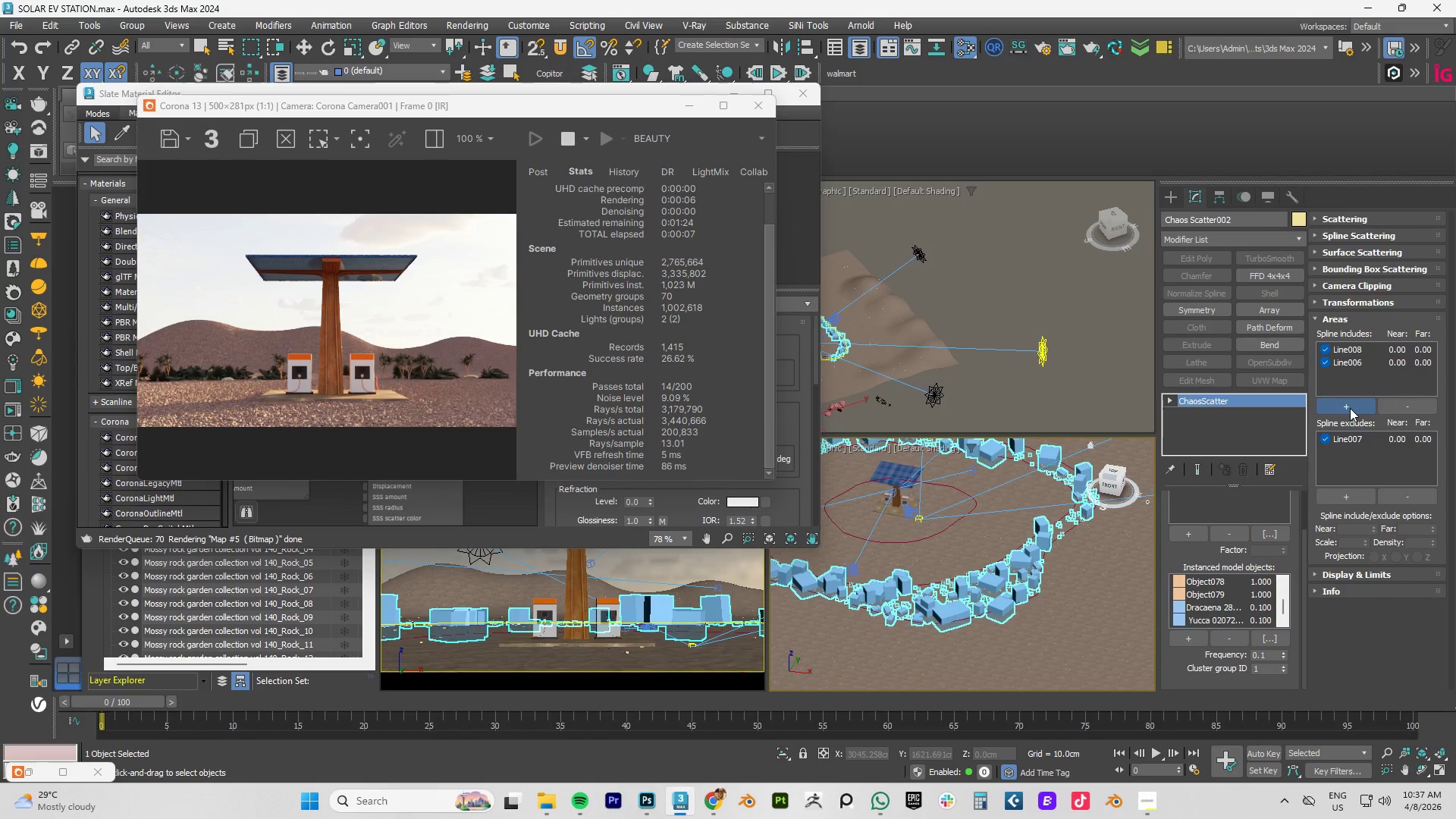 
left_click([1350, 408])
 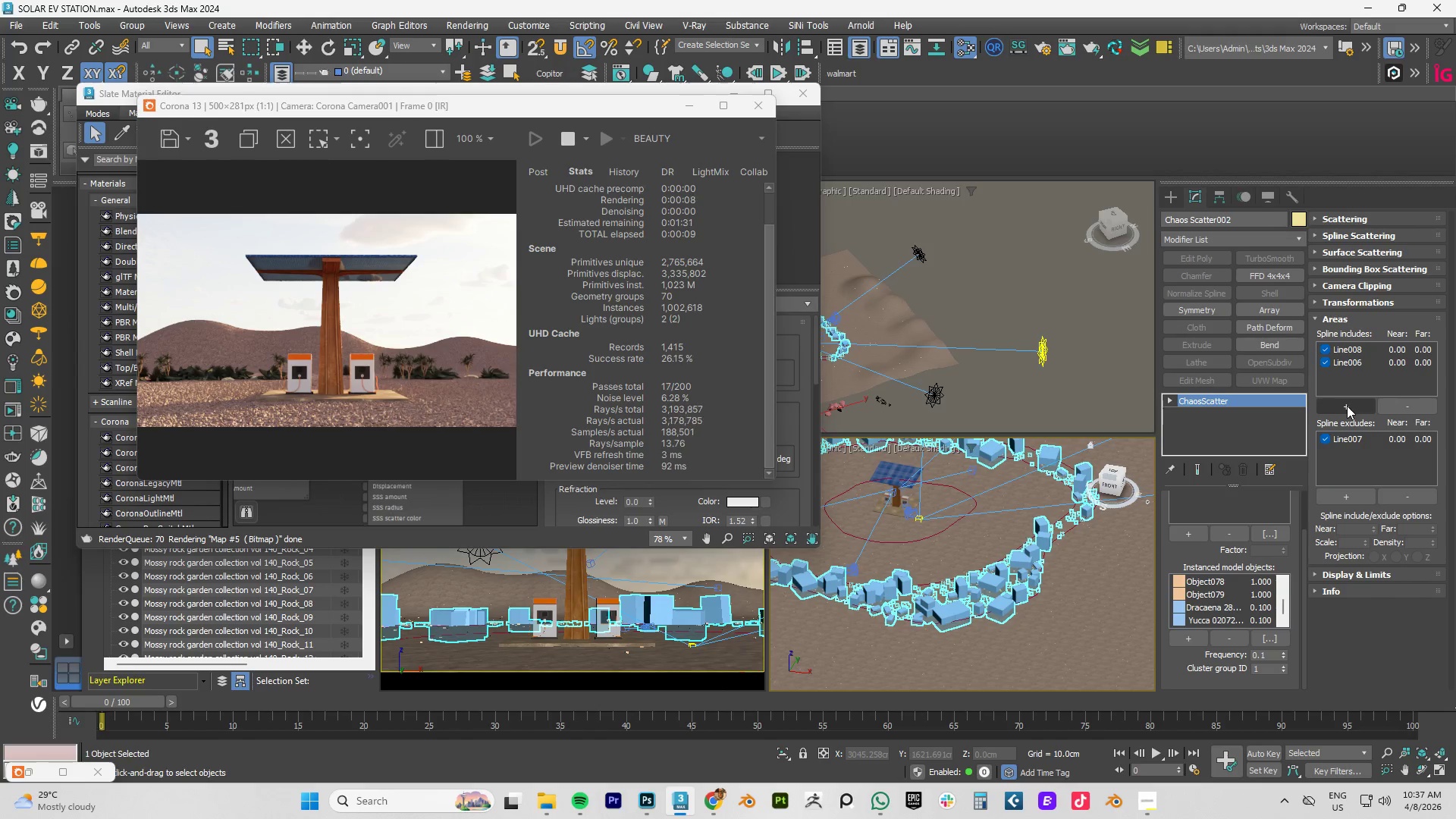 
left_click([1347, 406])
 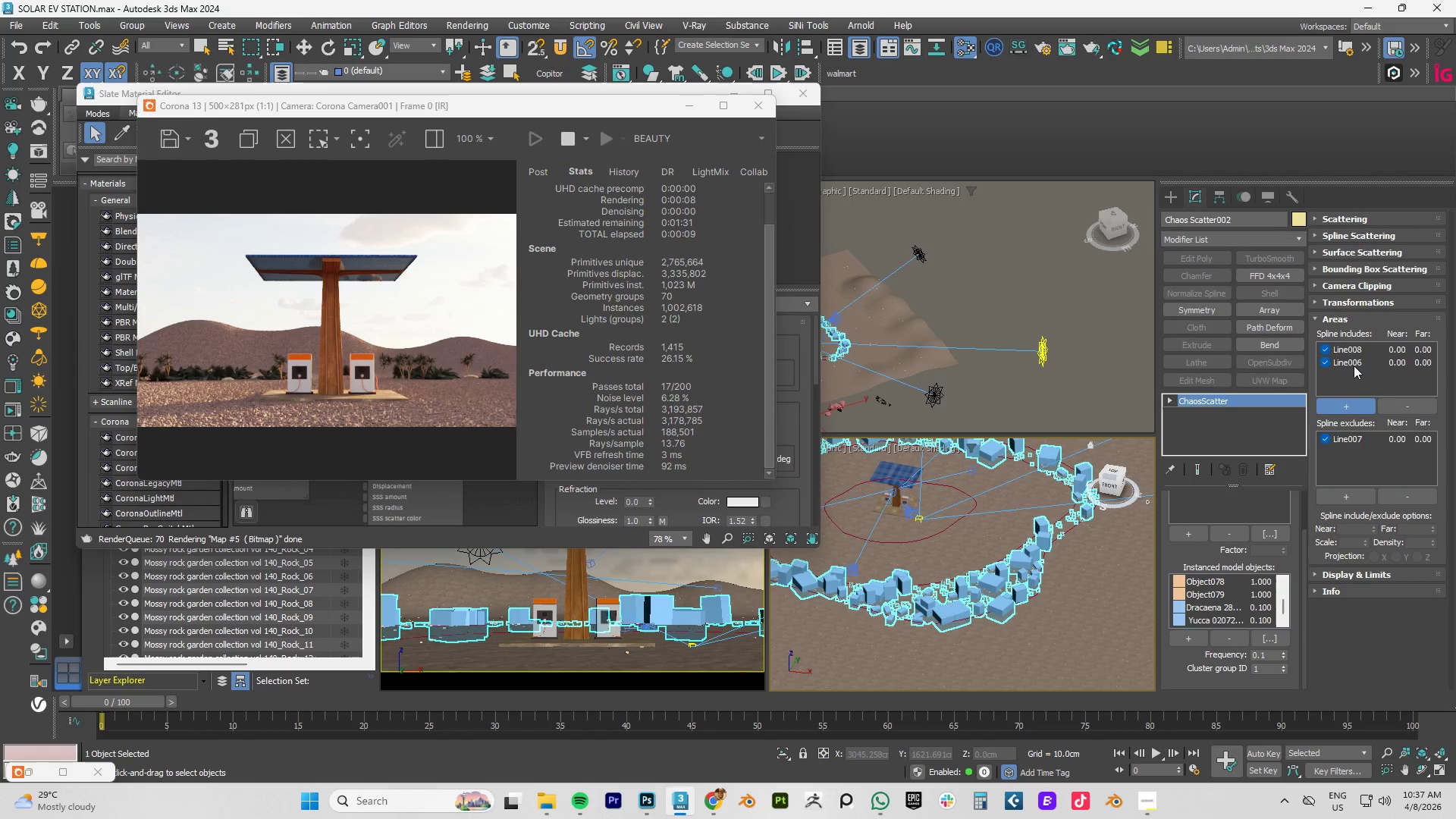 
left_click([1352, 357])
 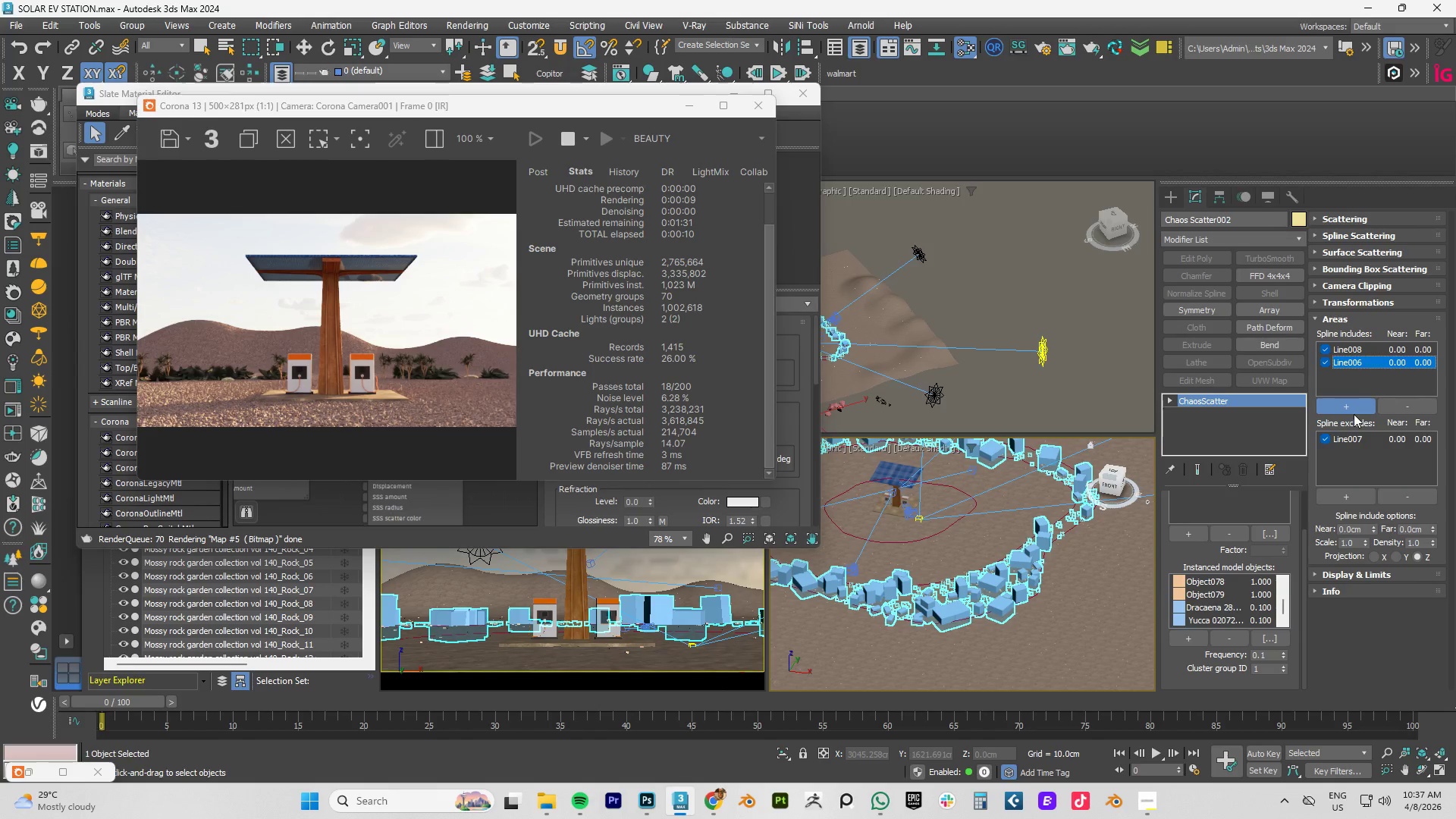 
left_click([1349, 408])
 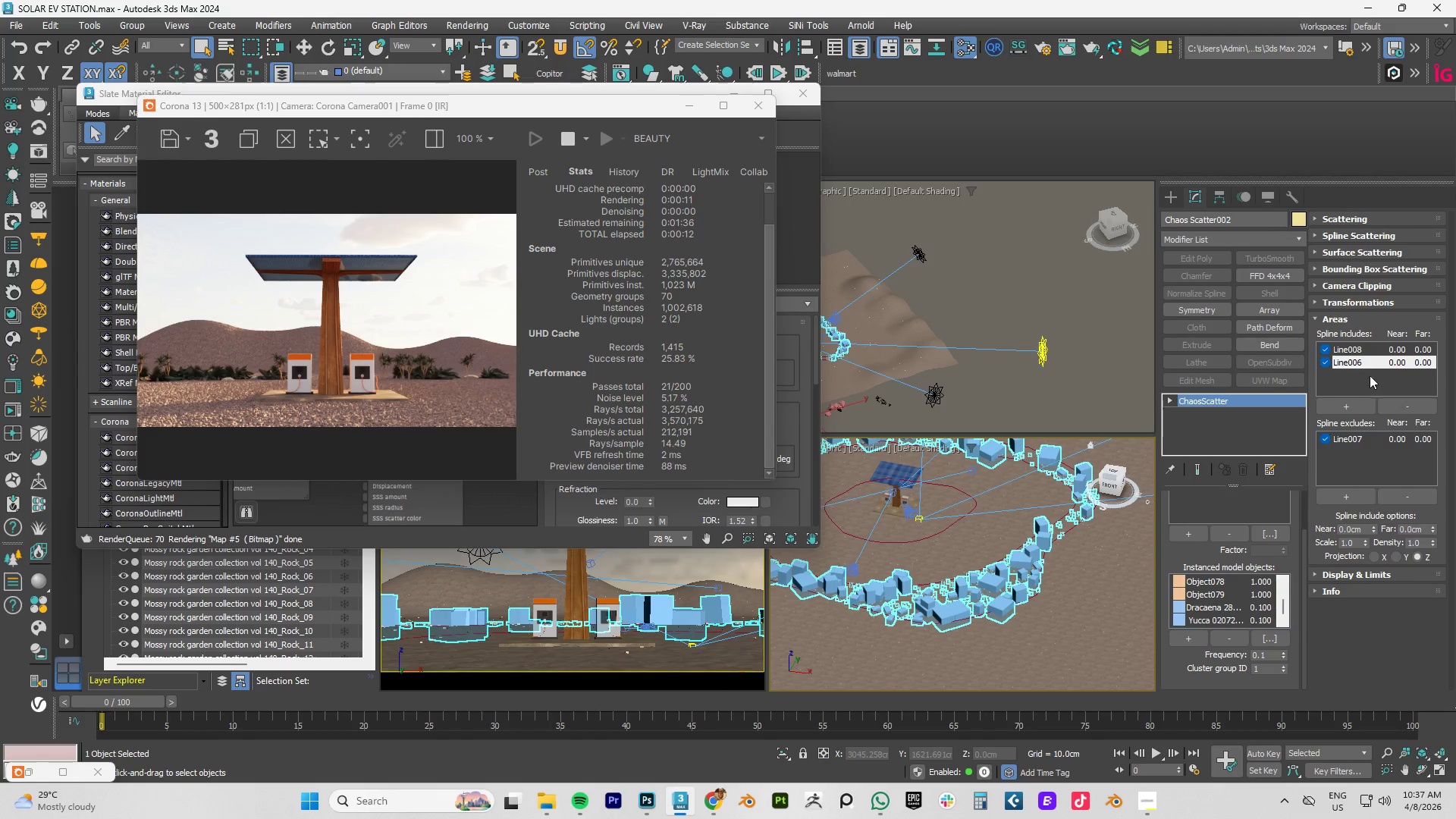 
left_click([1360, 363])
 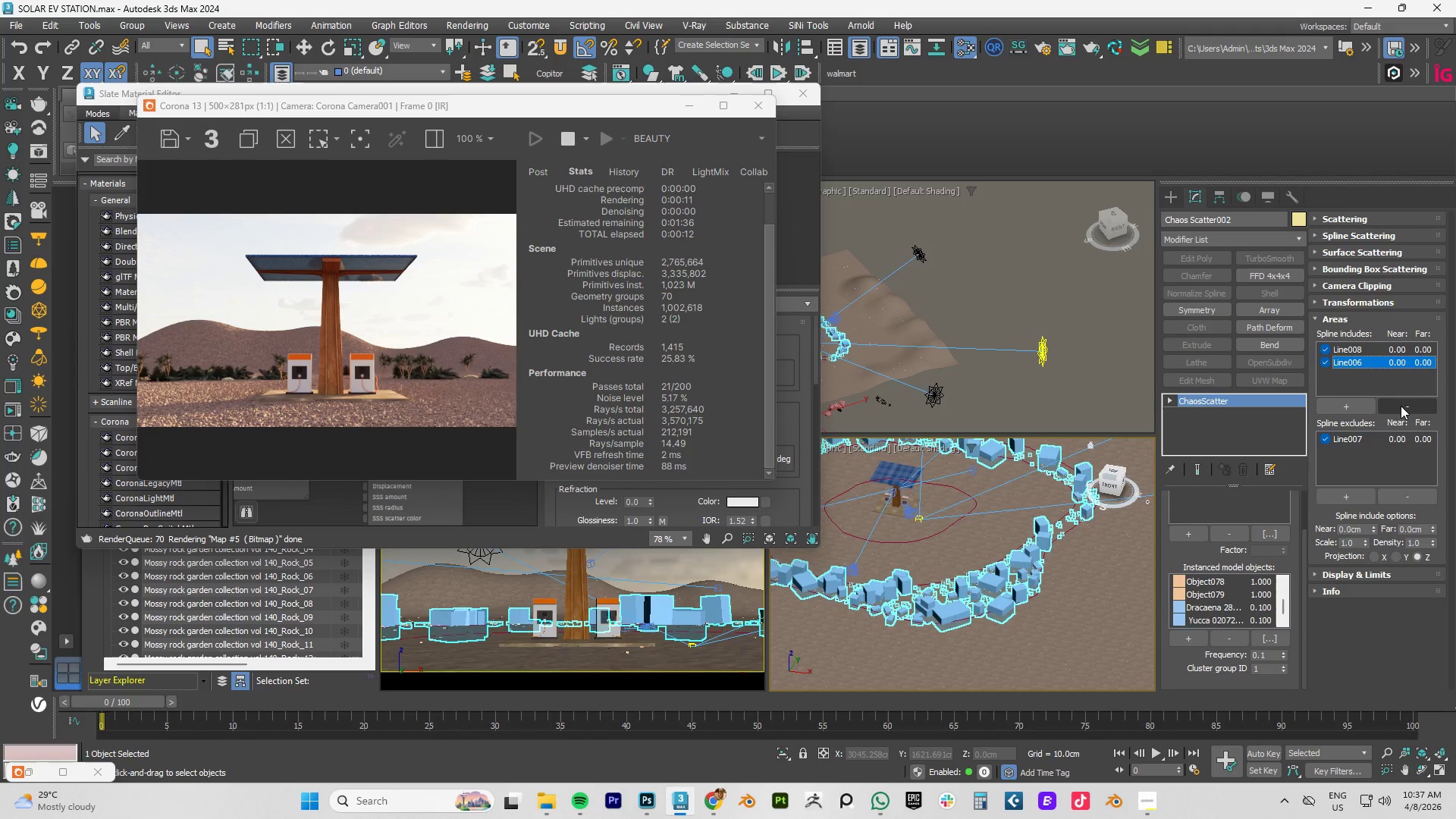 
left_click([1400, 407])
 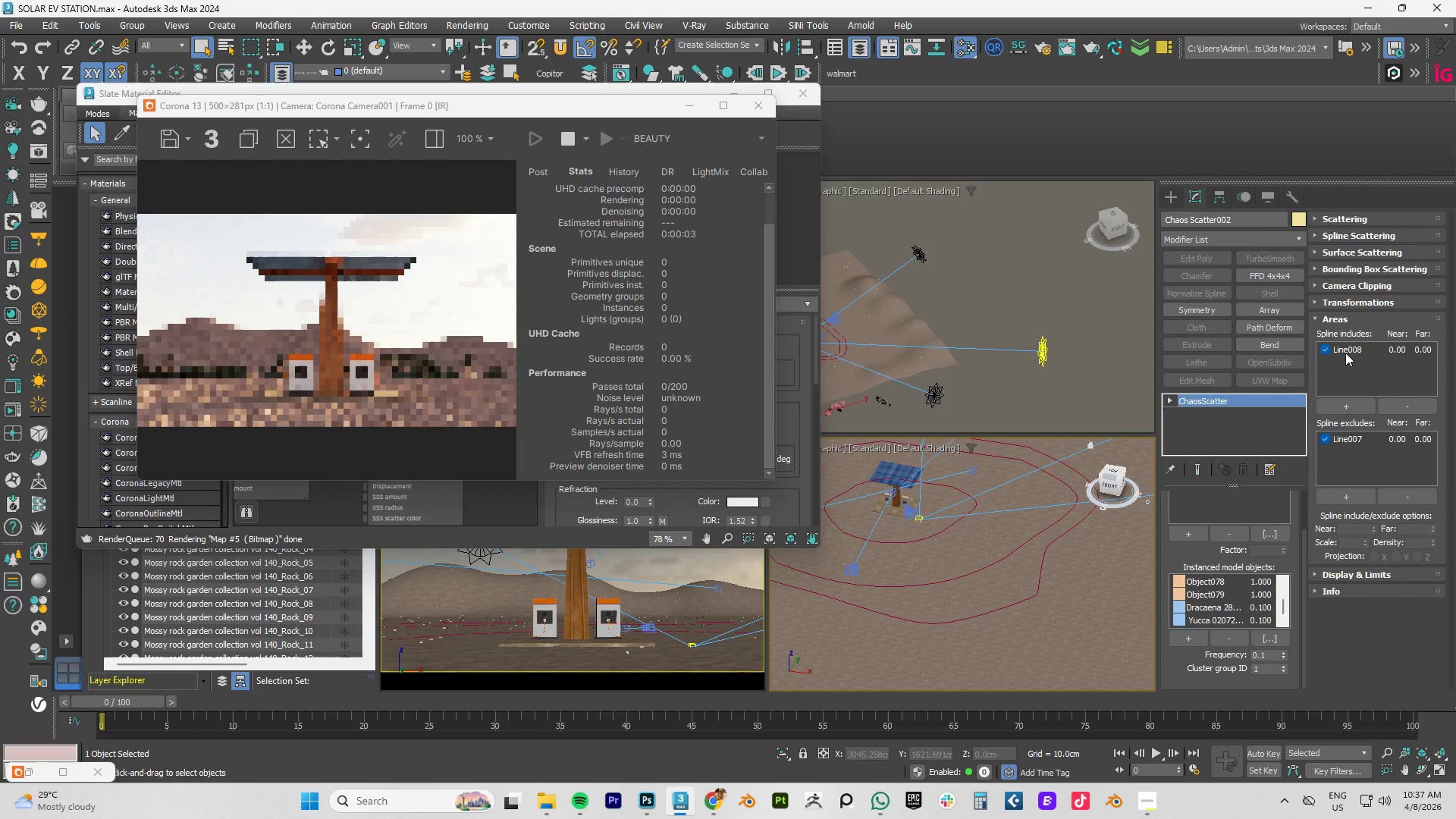 
wait(7.49)
 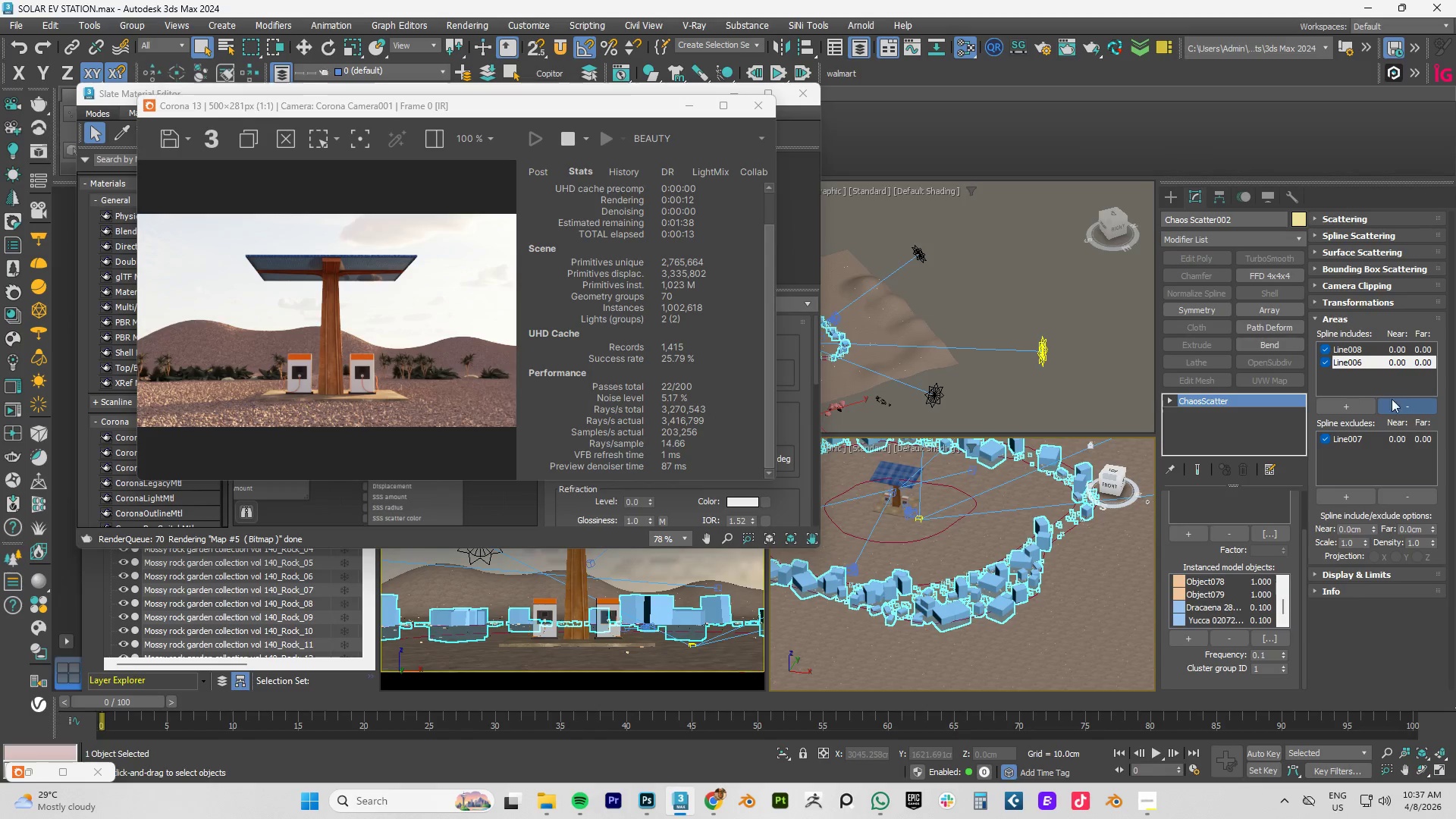 
left_click([1345, 353])
 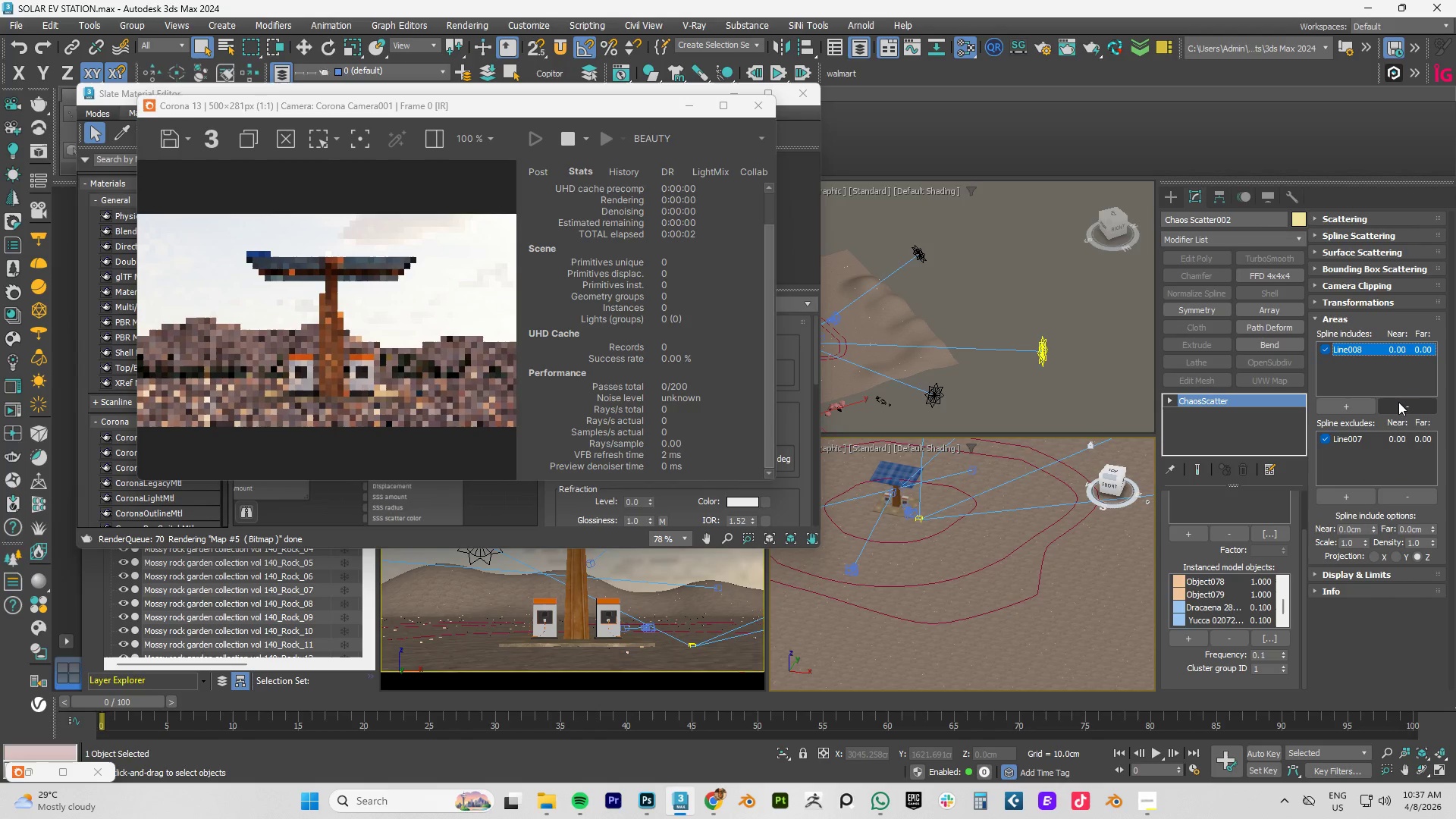 
left_click([1401, 403])
 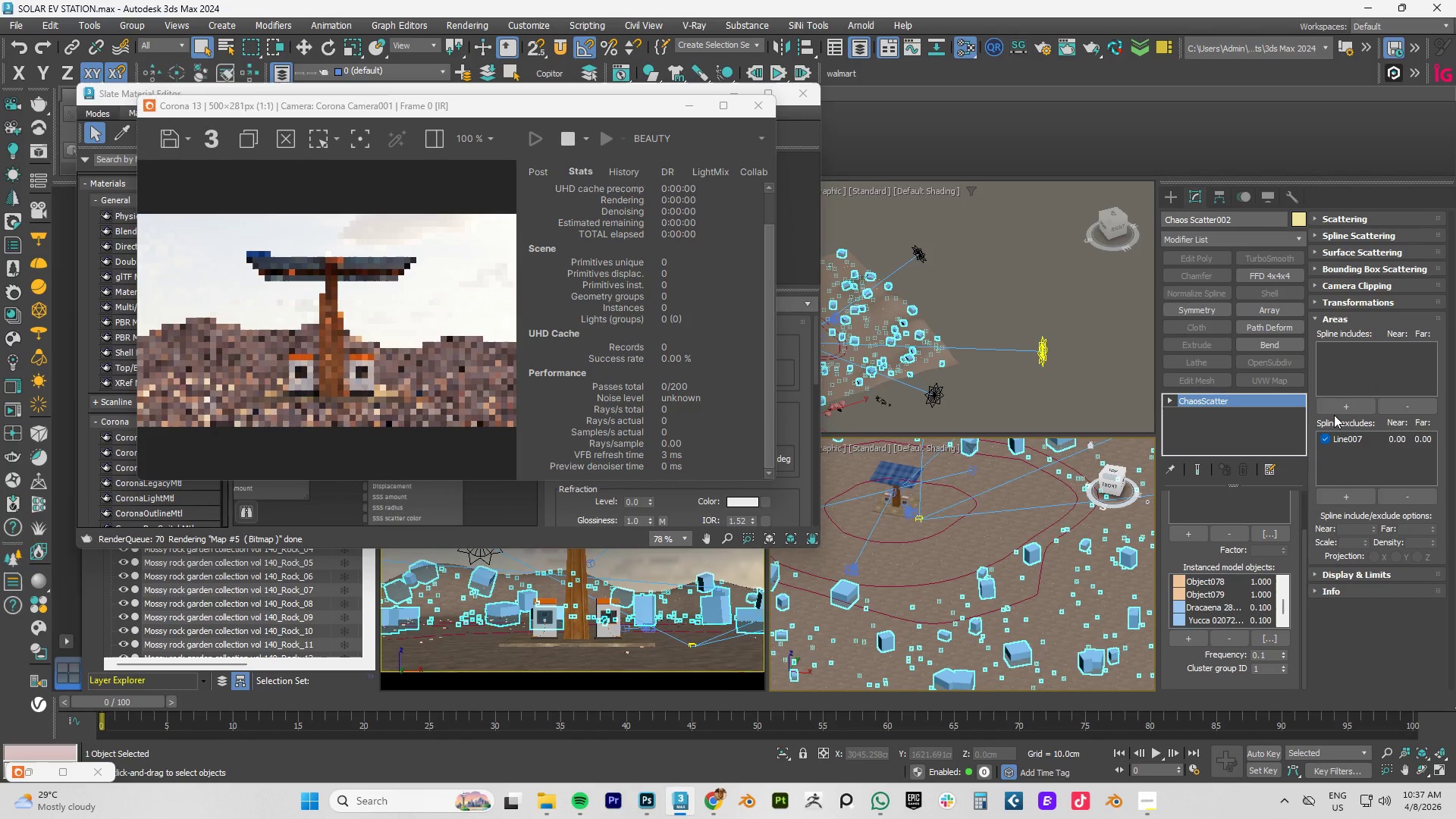 
wait(9.83)
 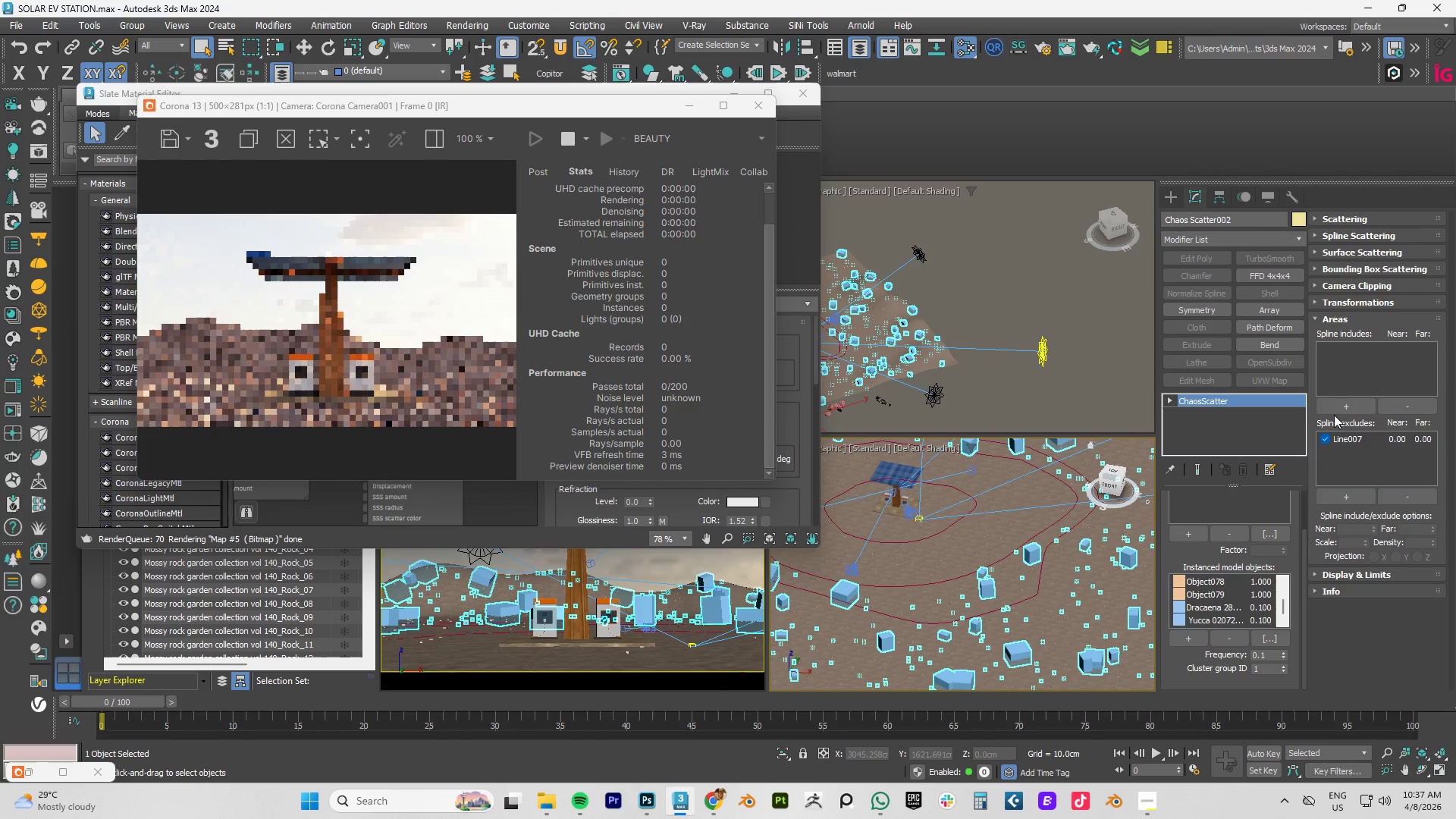 
left_click([1313, 574])
 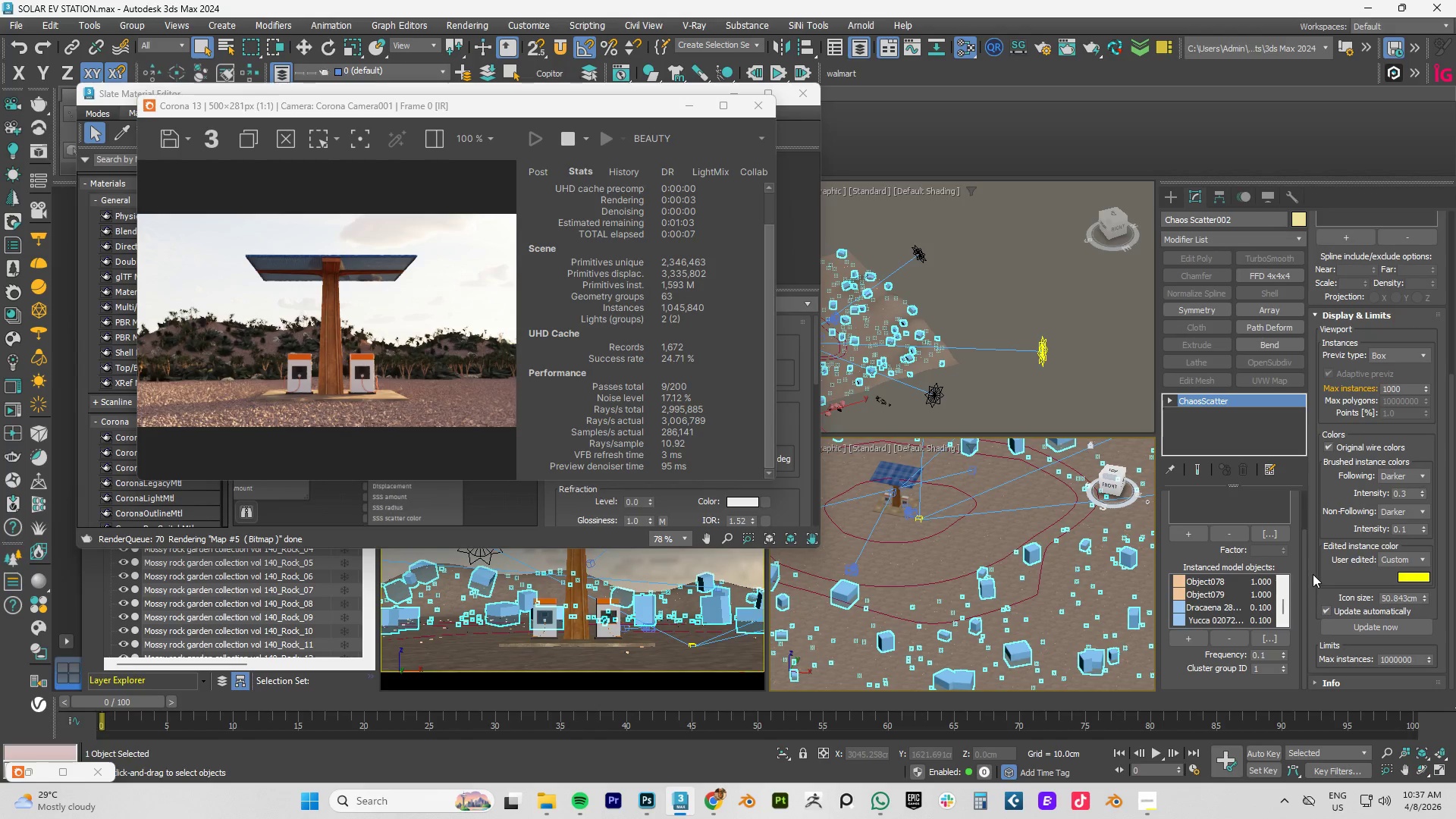 
scroll: coordinate [1325, 571], scroll_direction: down, amount: 10.0
 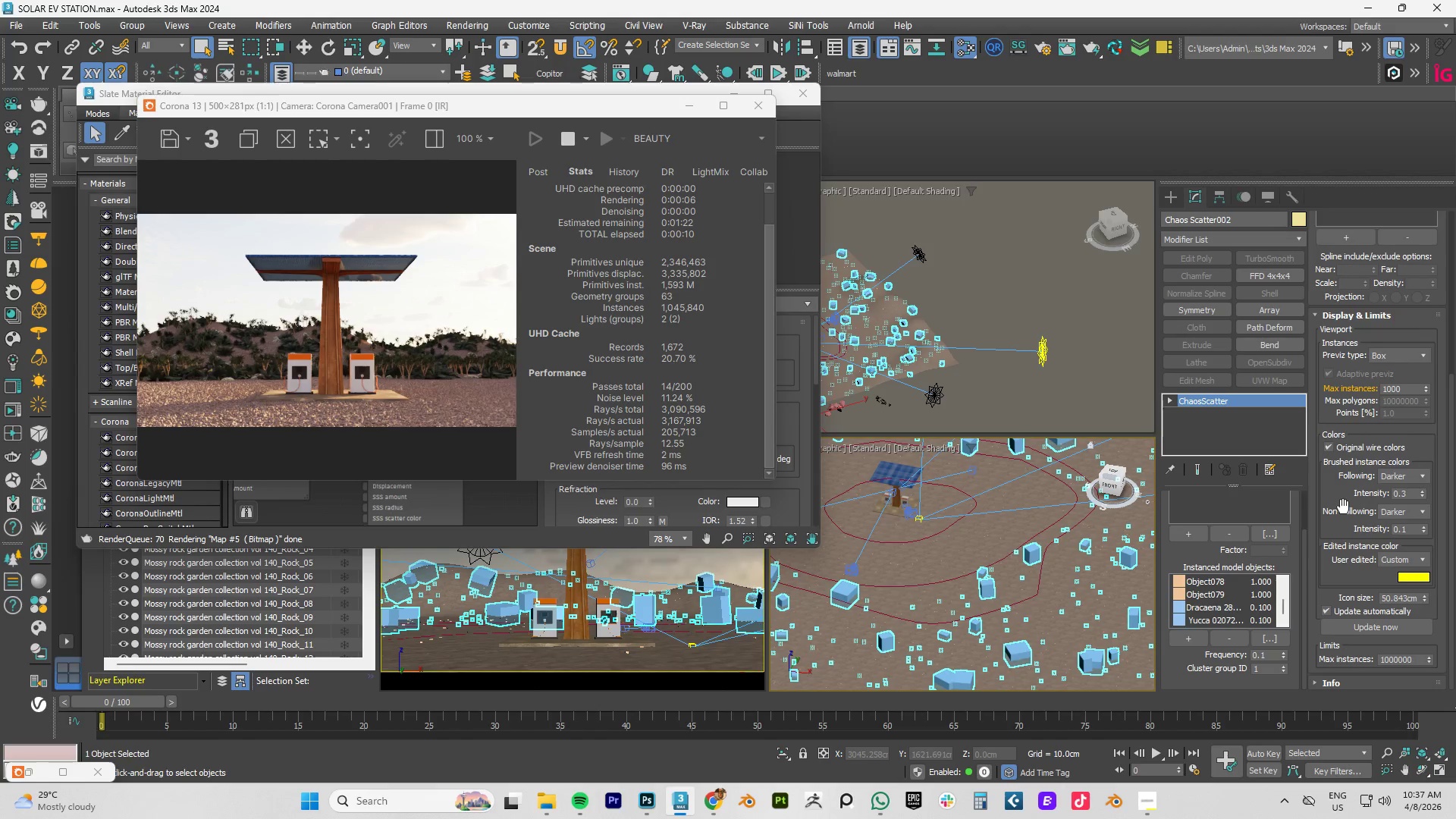 
scroll: coordinate [1343, 507], scroll_direction: up, amount: 3.0
 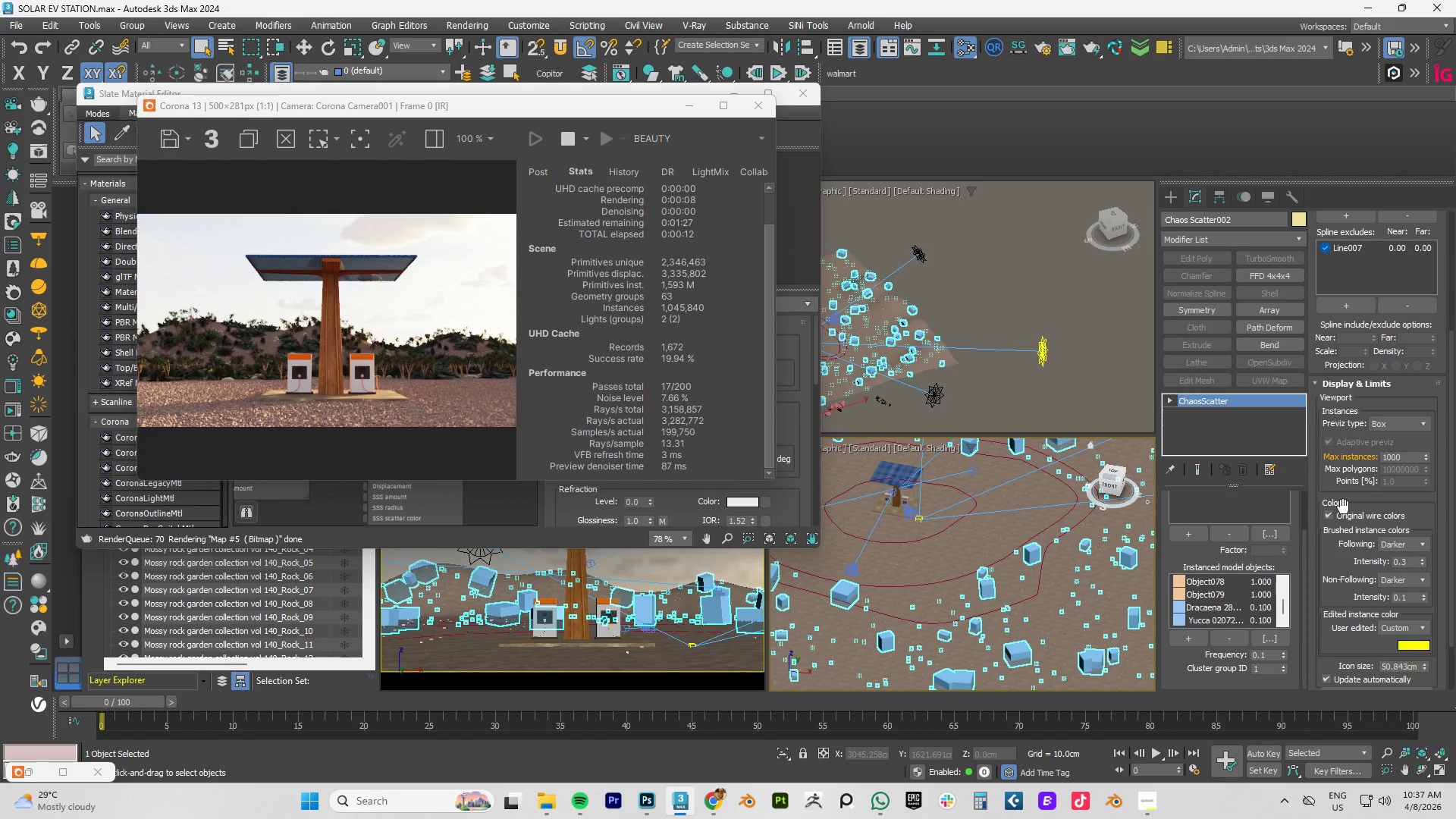 
scroll: coordinate [1343, 507], scroll_direction: down, amount: 8.0
 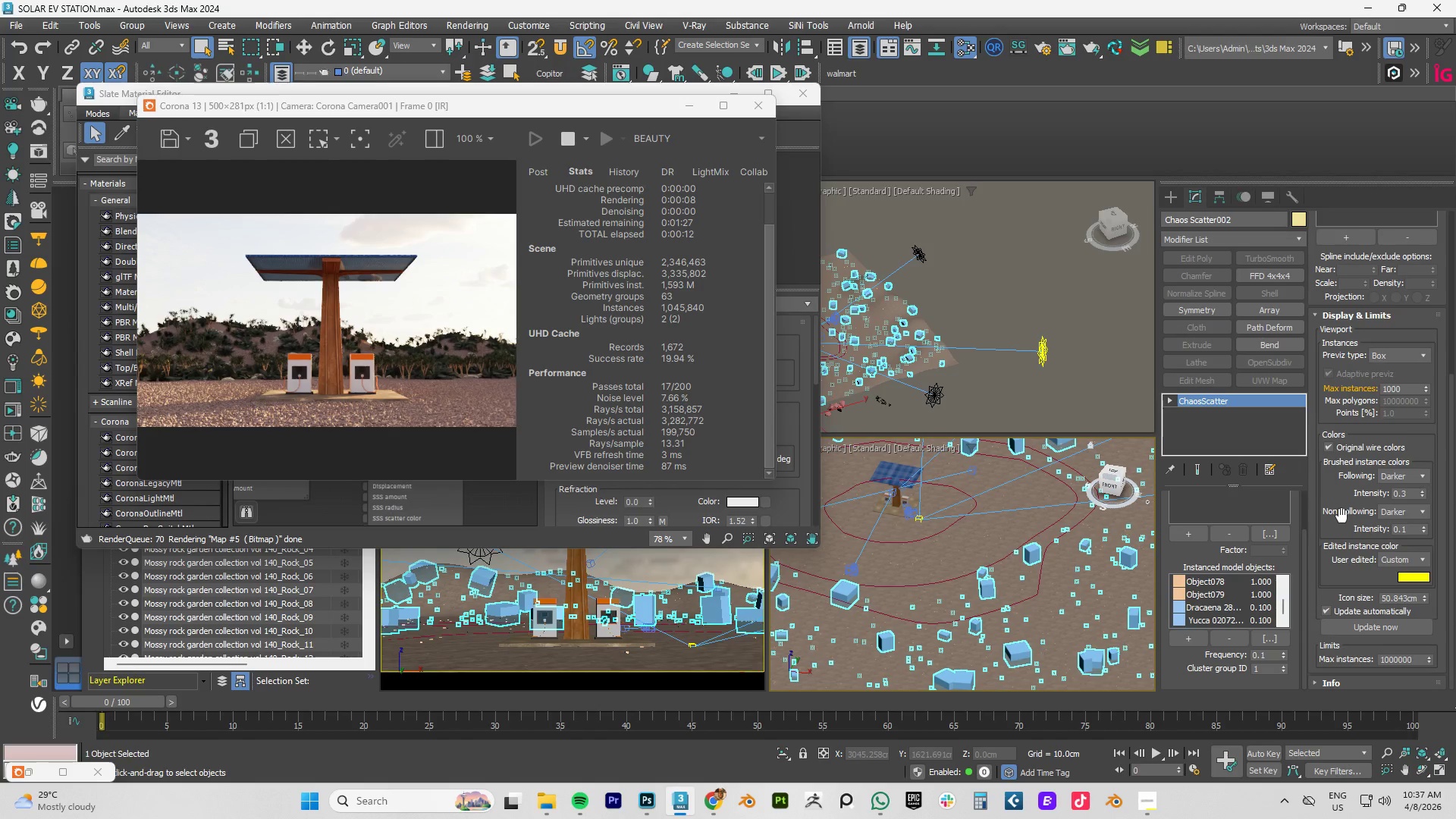 
scroll: coordinate [1309, 351], scroll_direction: up, amount: 20.0
 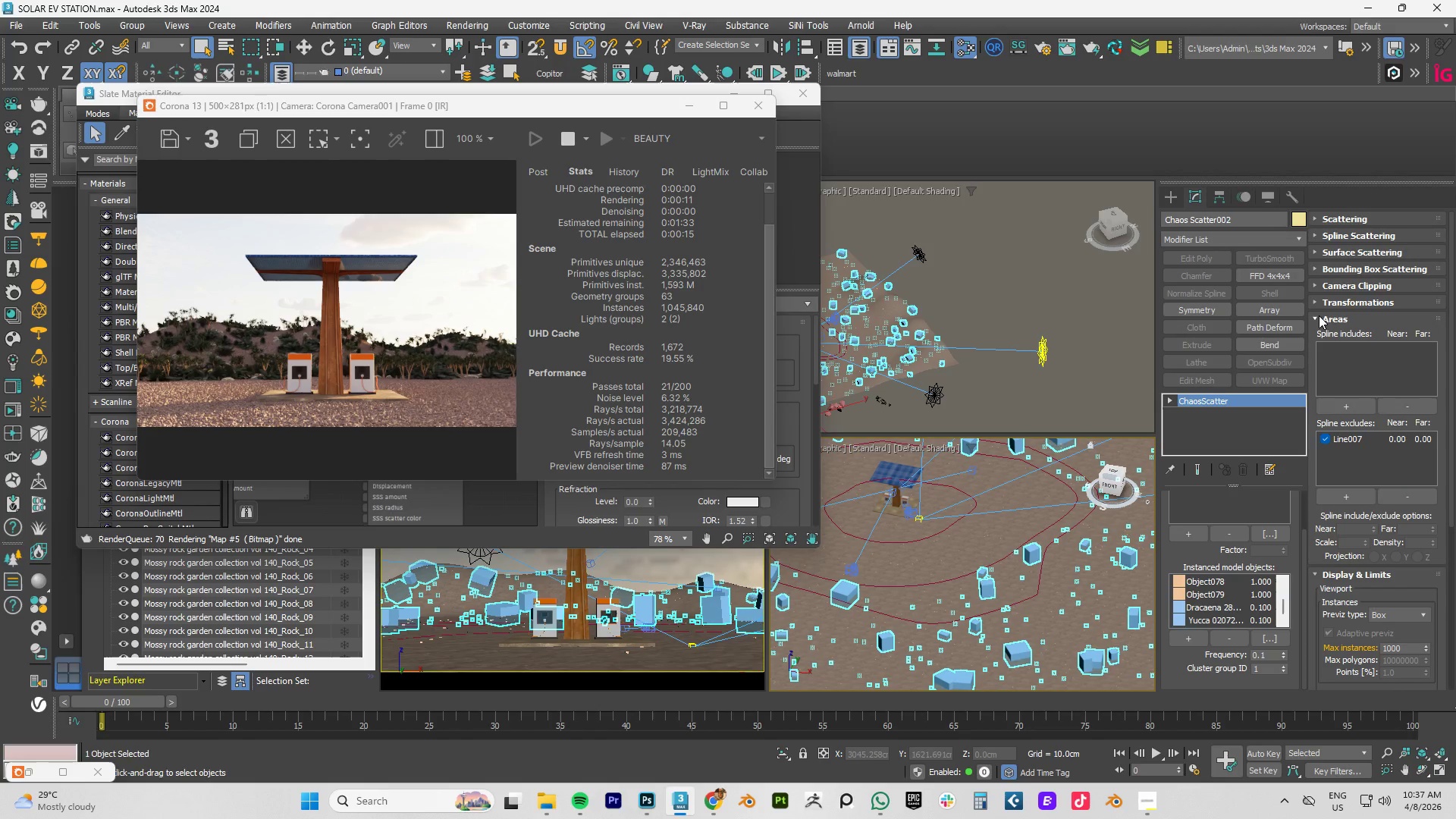 
left_click([1319, 315])
 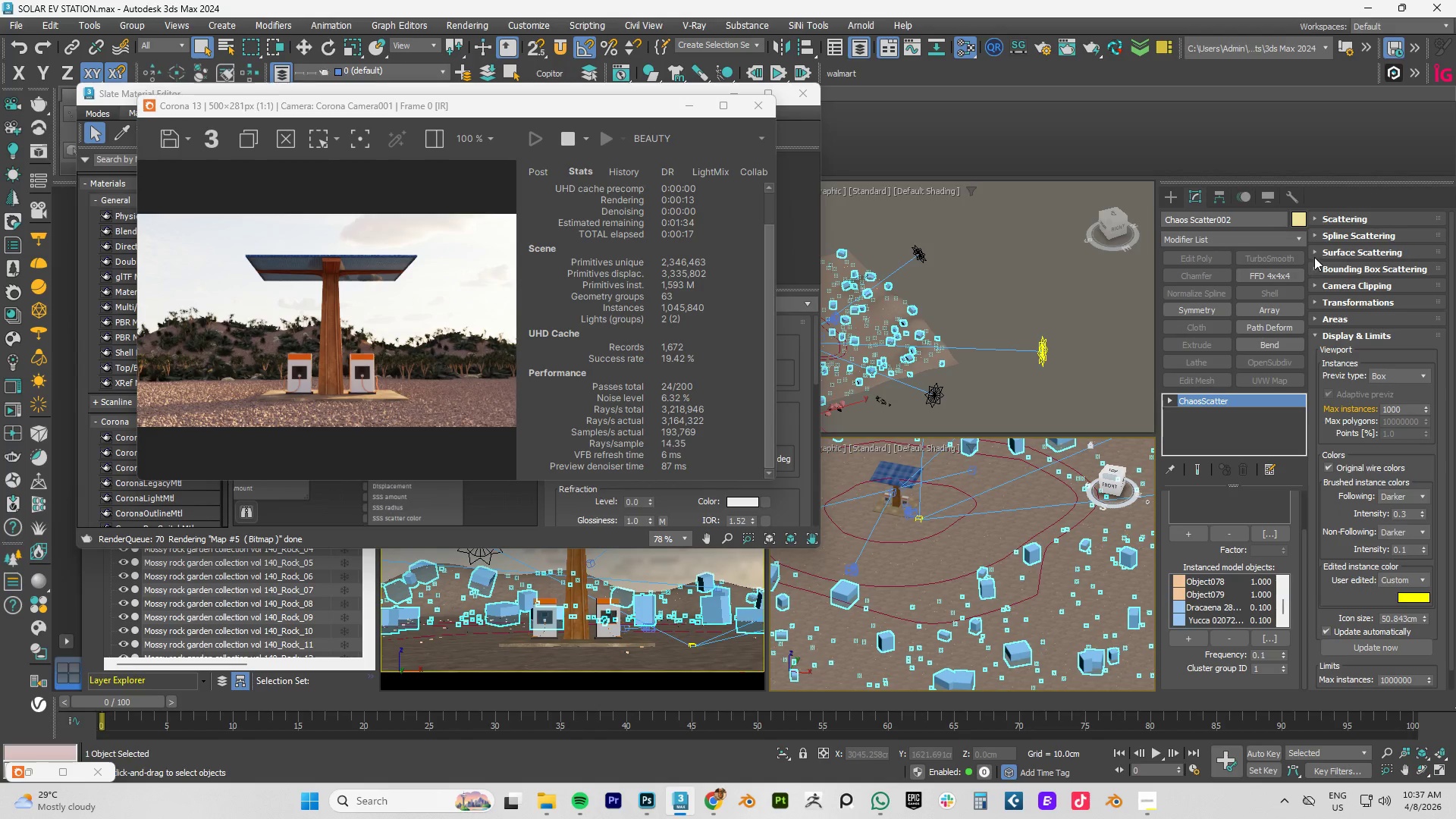 
left_click([1316, 253])
 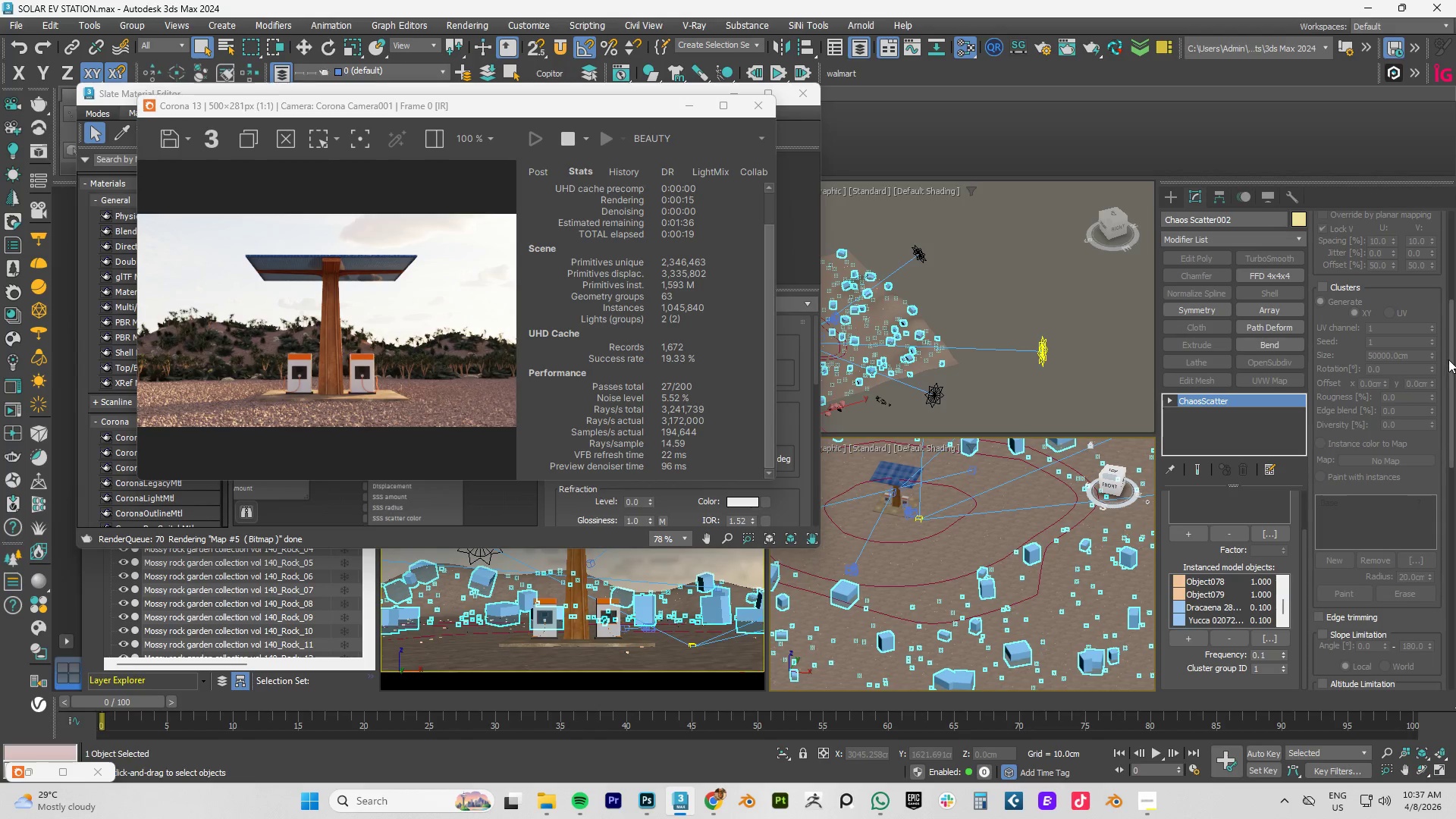 
left_click_drag(start_coordinate=[1448, 359], to_coordinate=[1454, 300])
 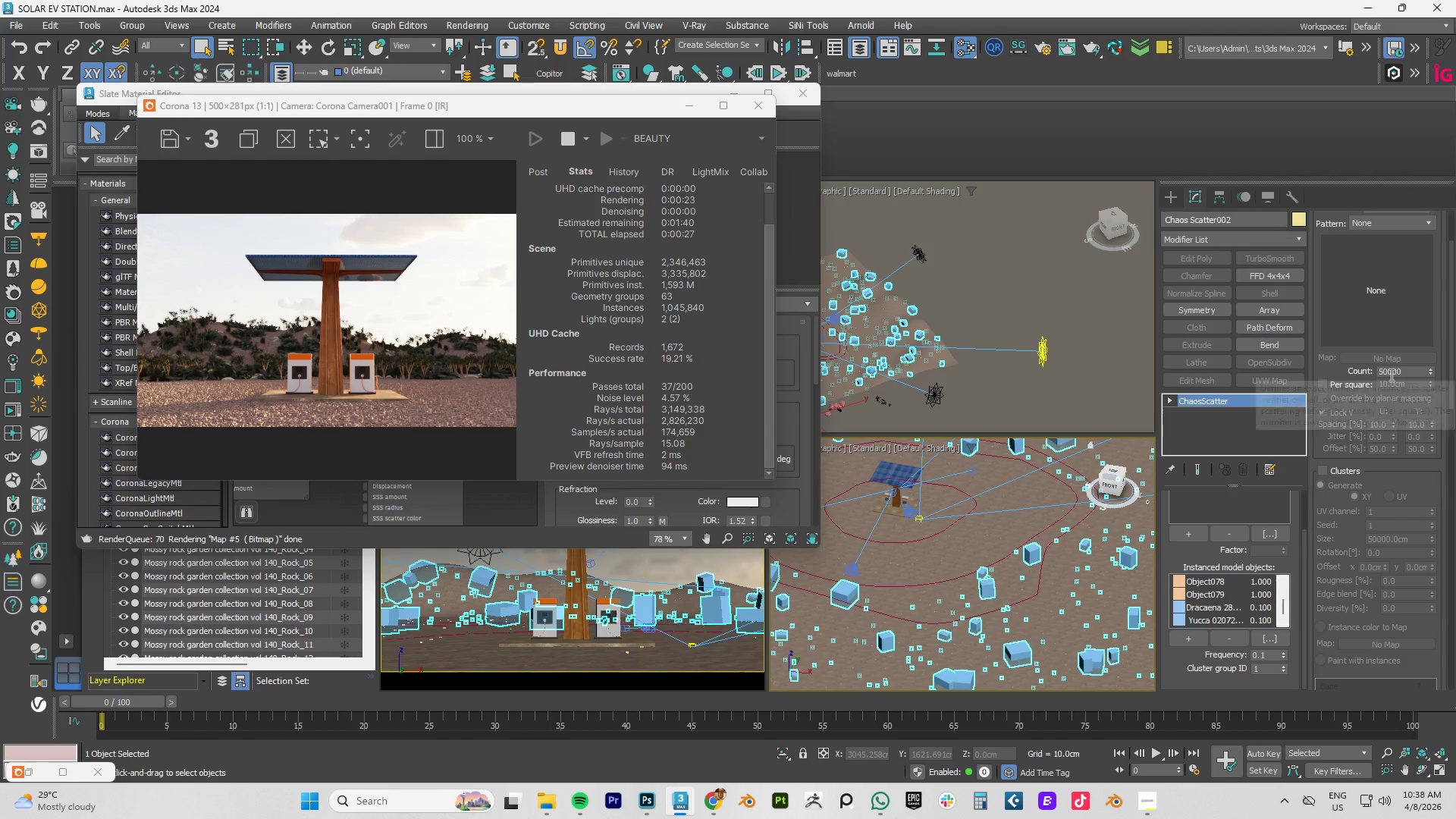 
double_click([1390, 375])
 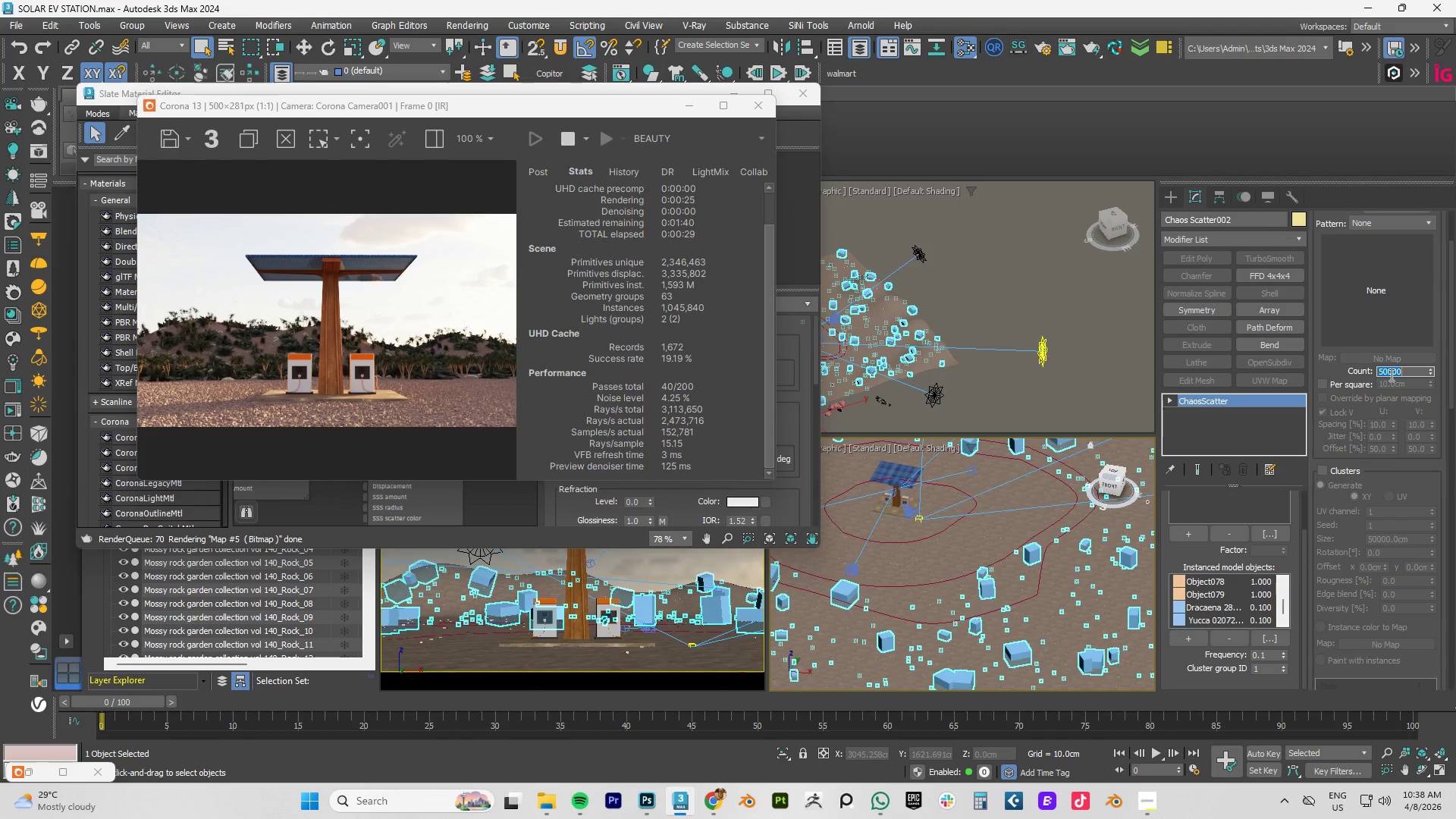 
key(Numpad3)
 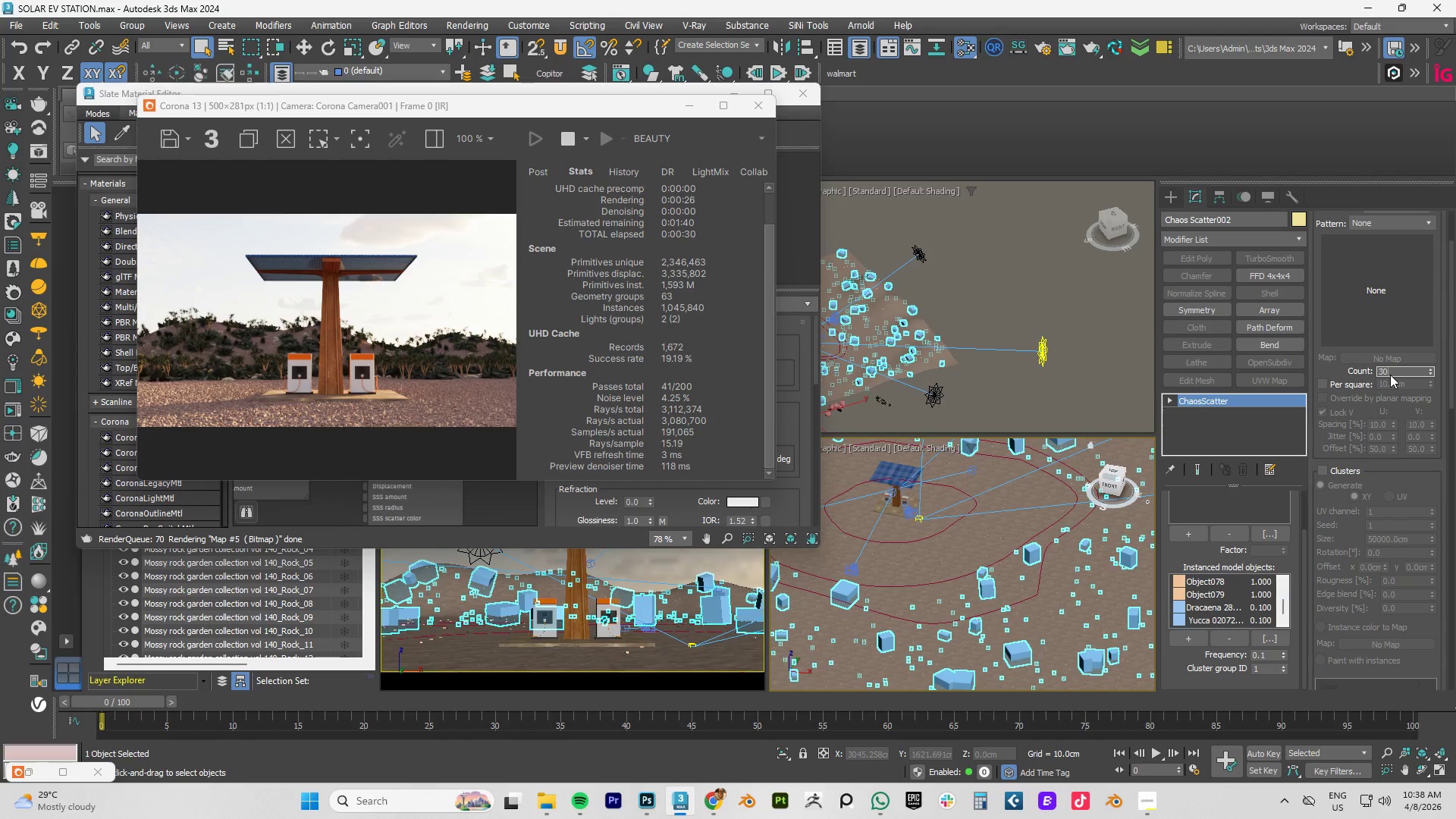 
key(Numpad0)
 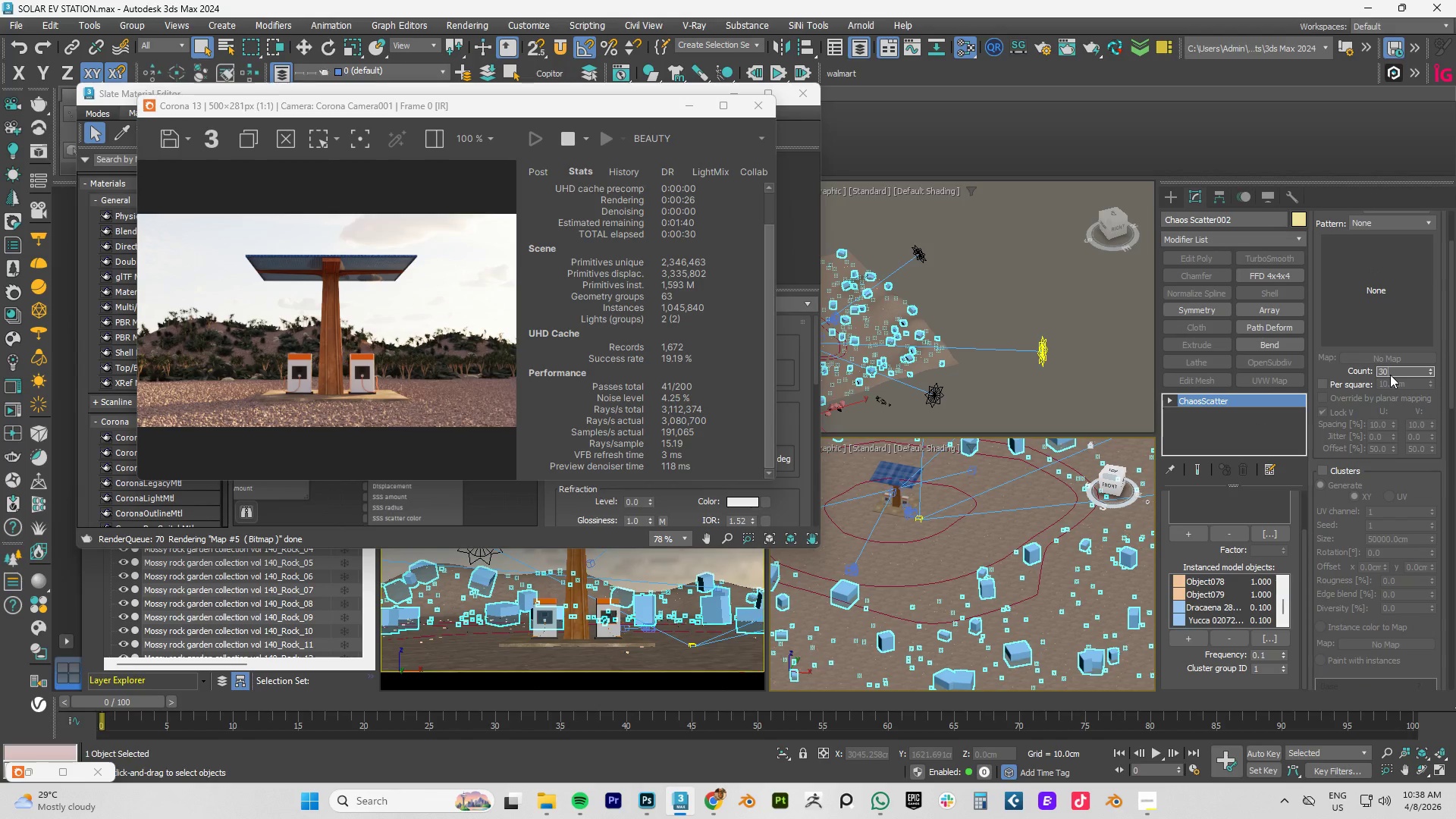 
key(Numpad0)
 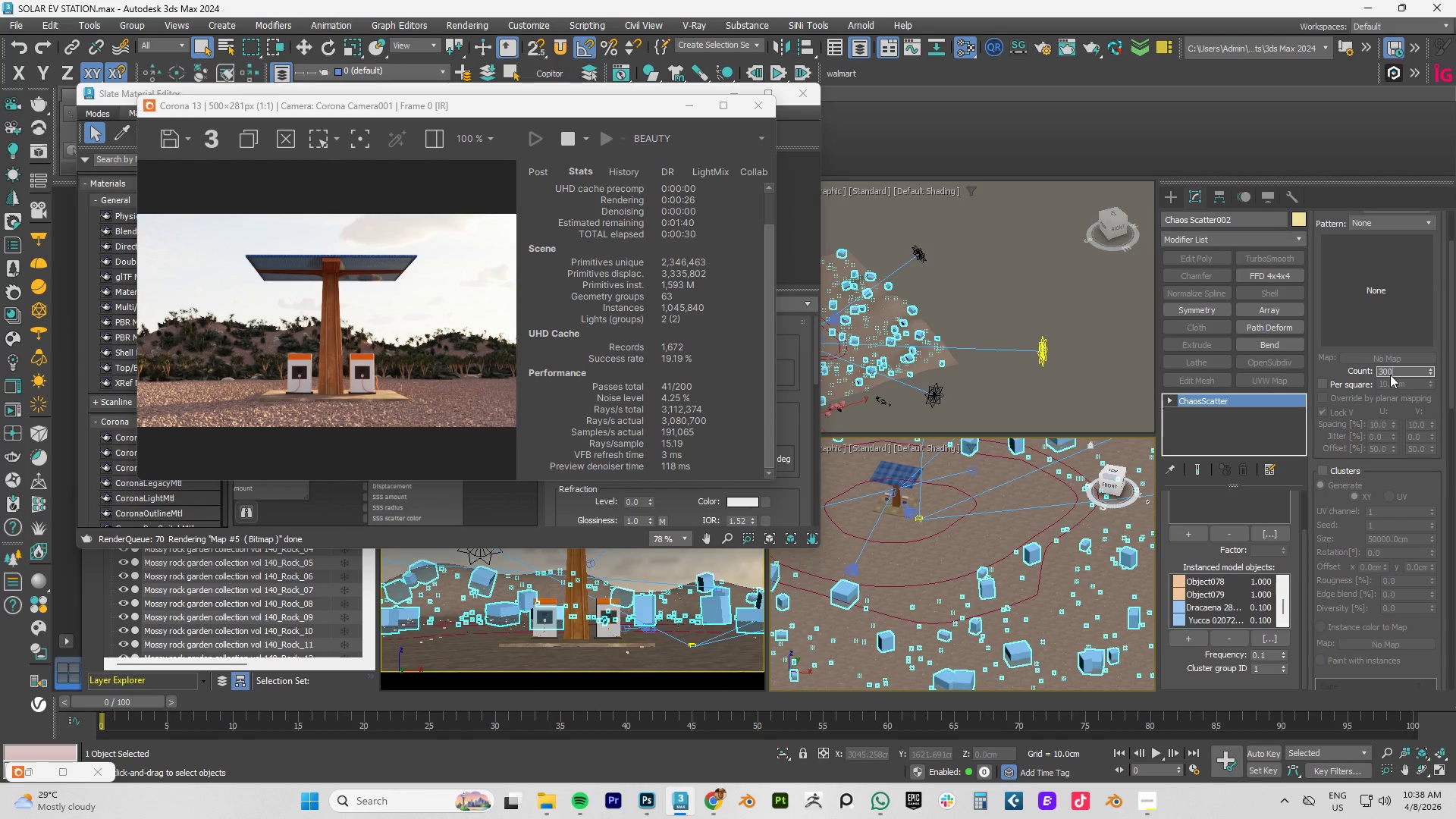 
key(Numpad0)
 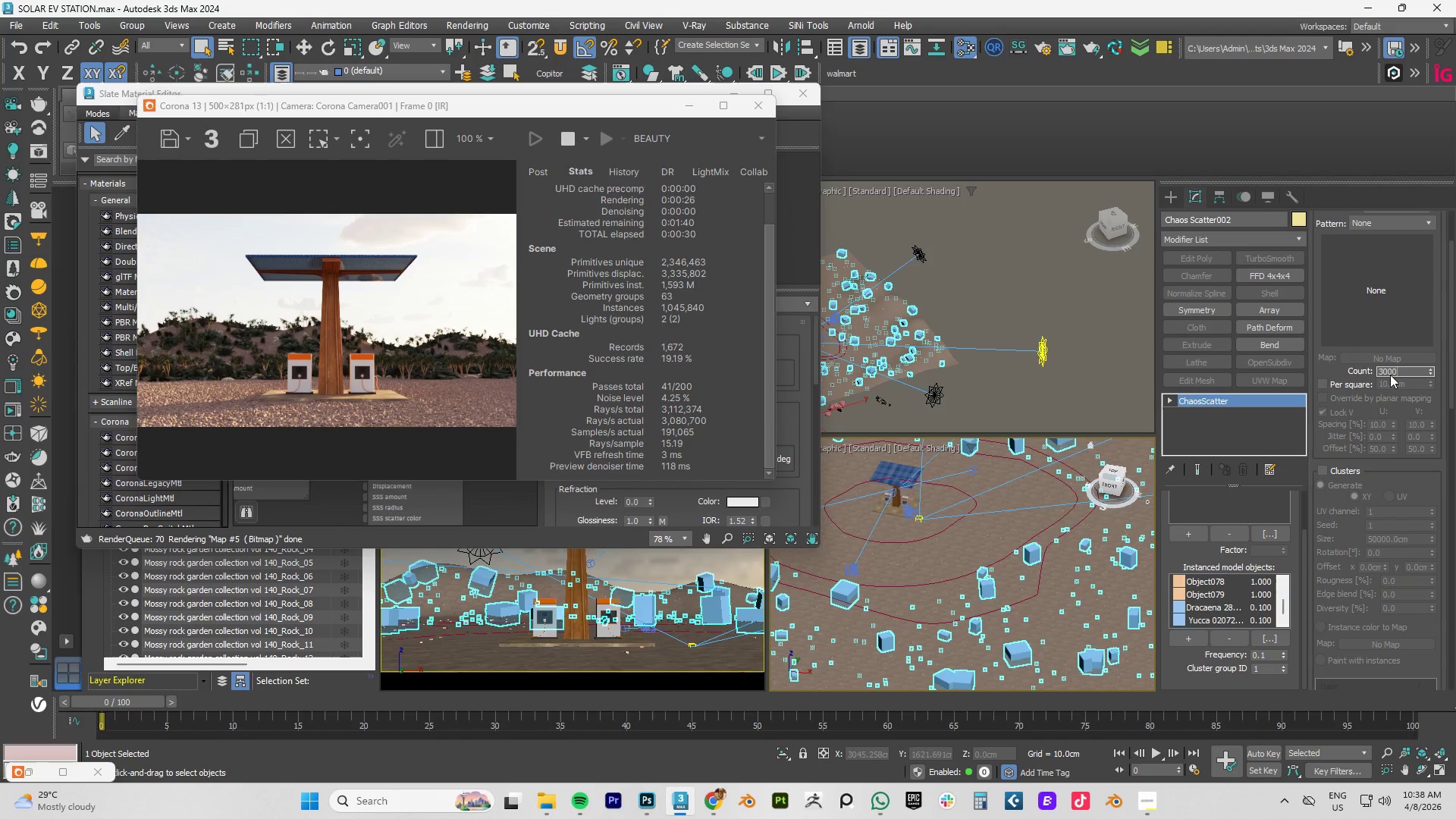 
key(Numpad0)
 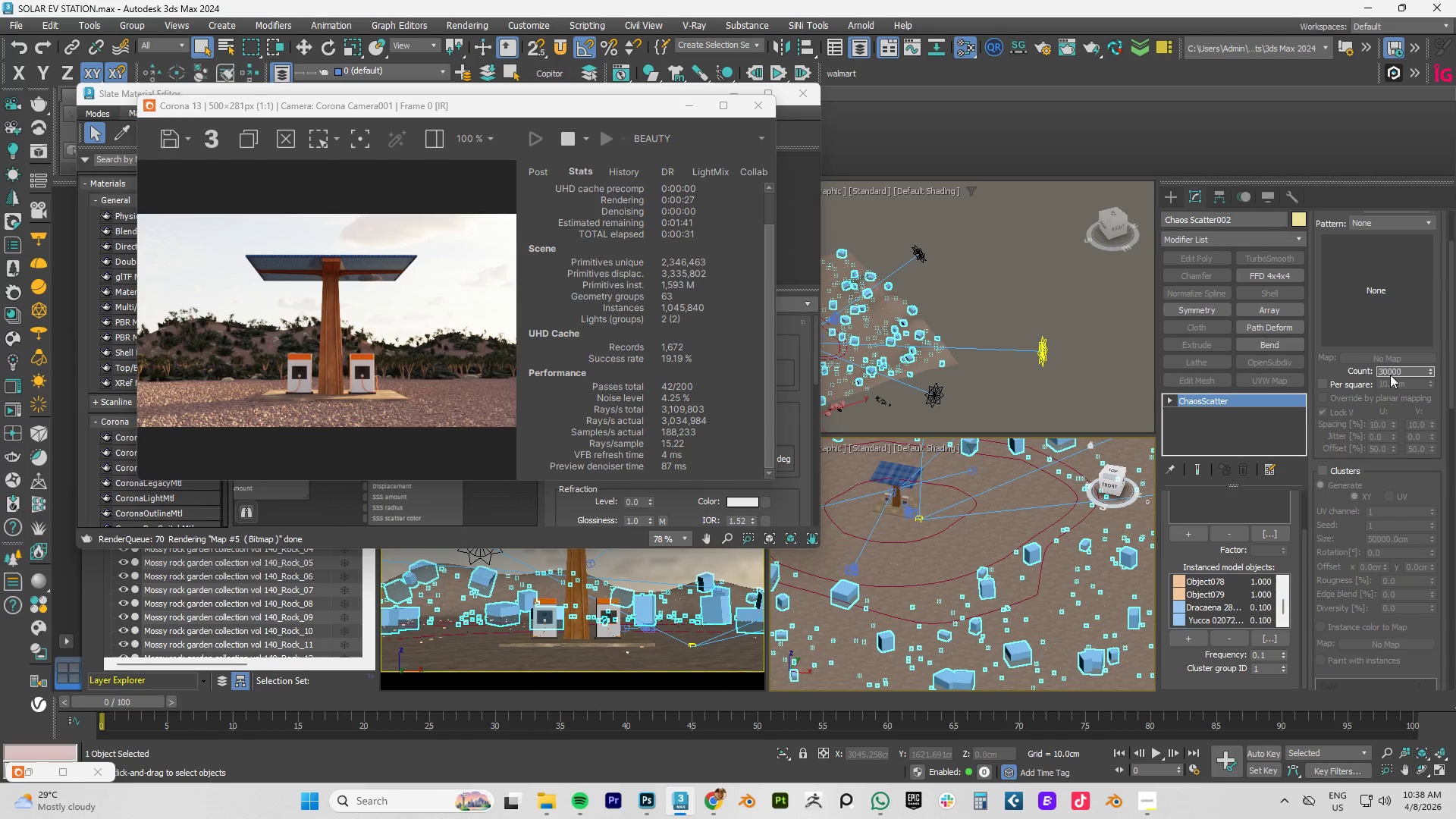 
key(NumpadEnter)
 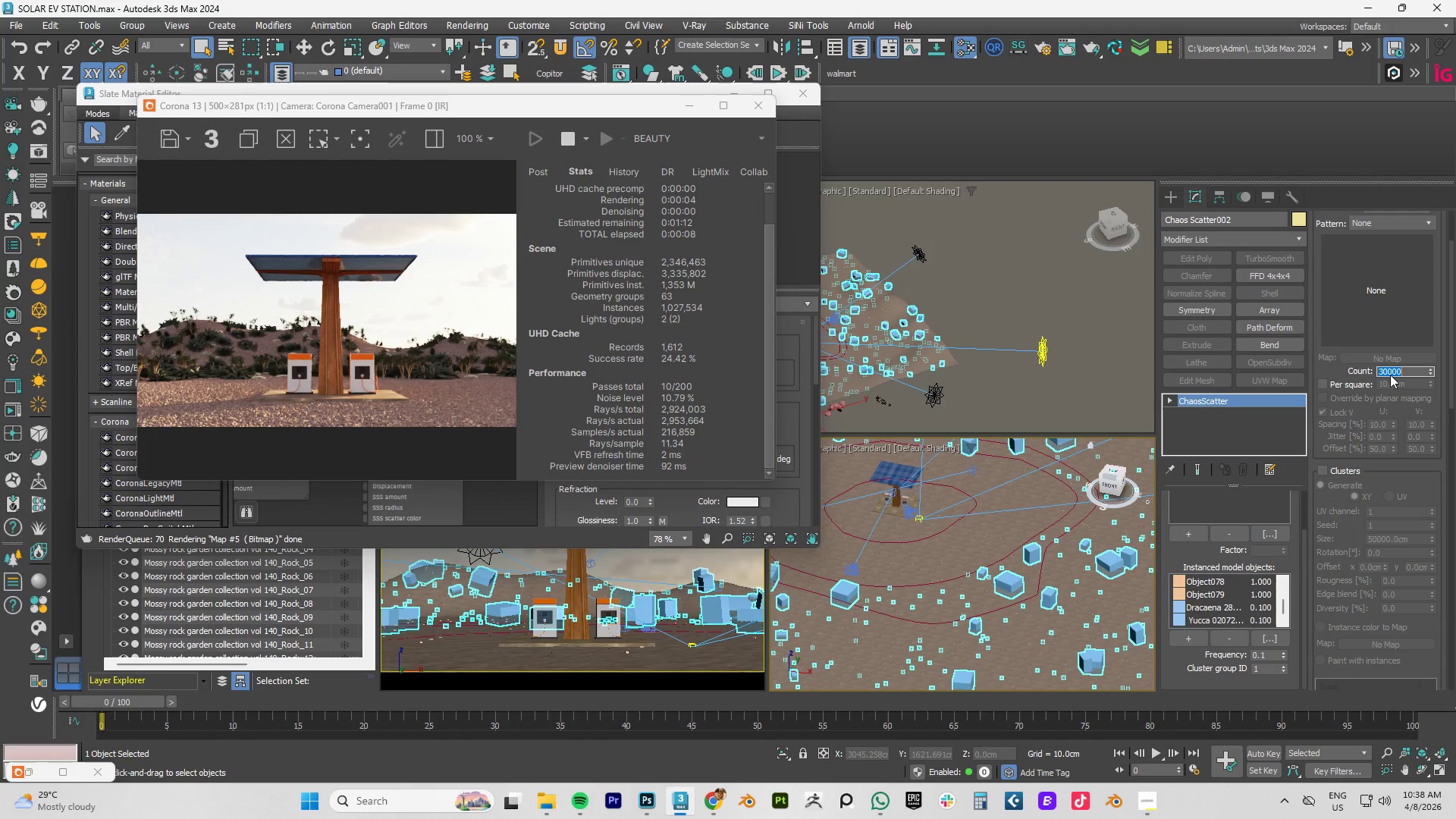 
wait(18.78)
 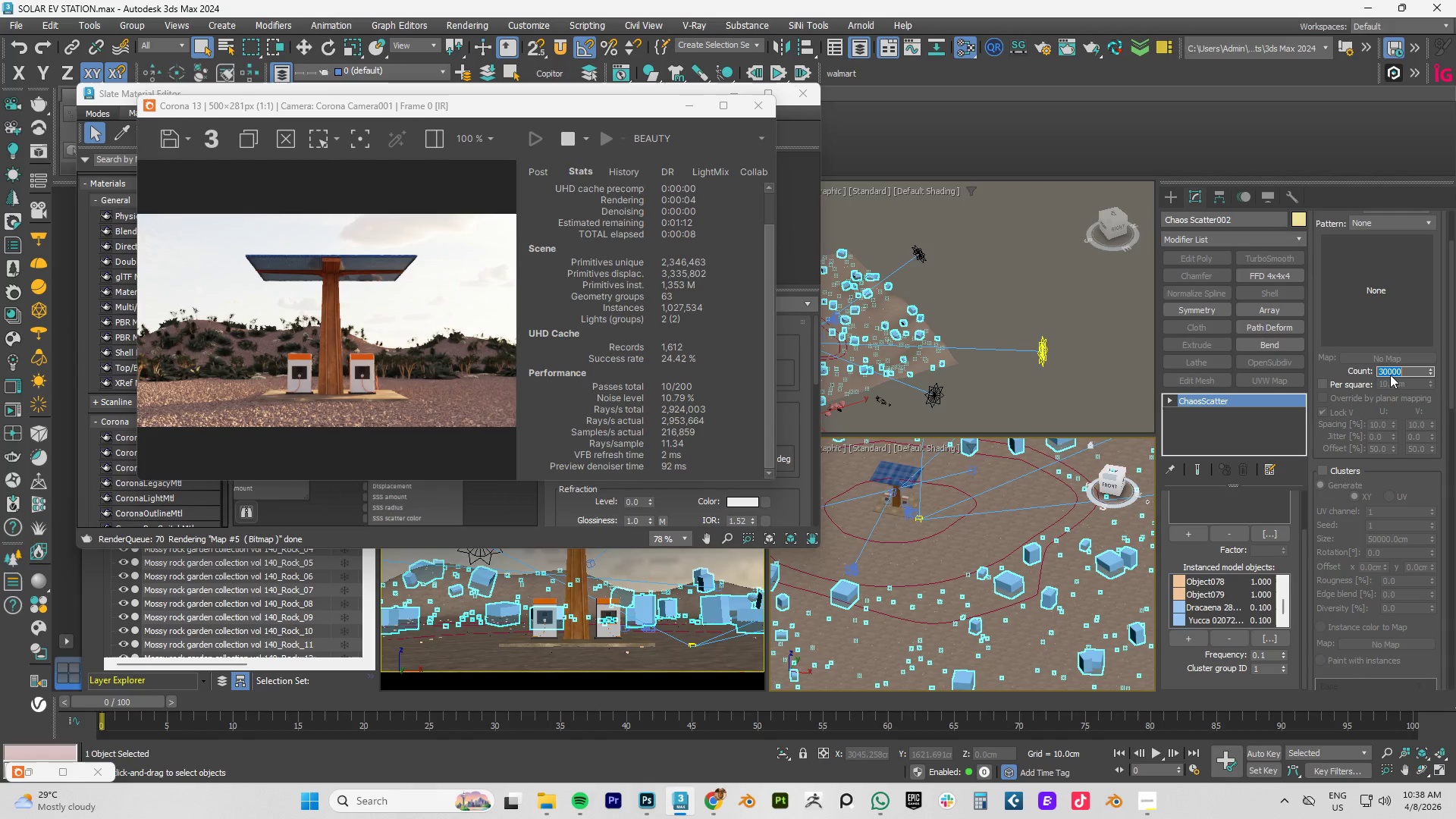 
left_click([728, 105])
 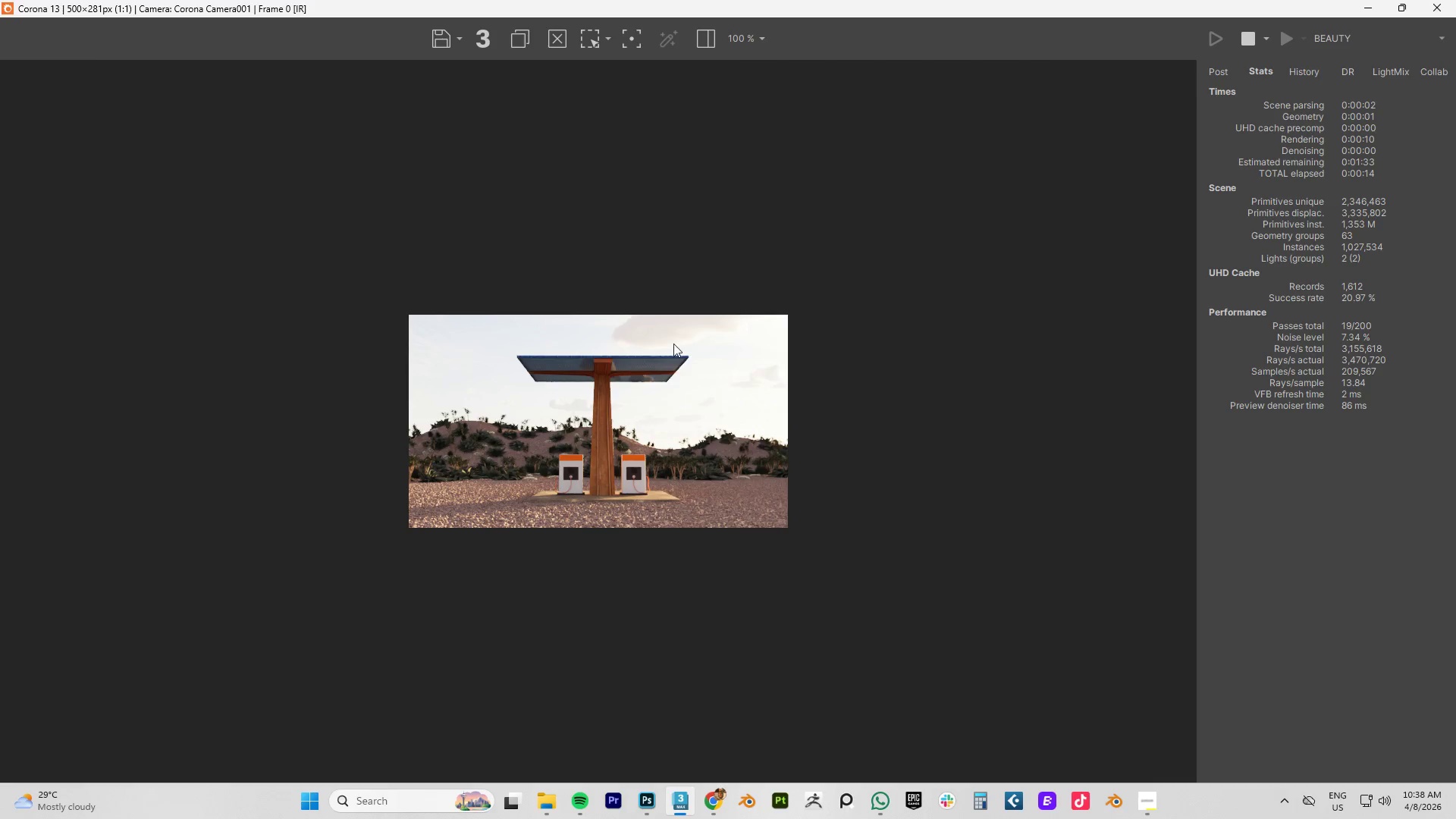 
scroll: coordinate [666, 359], scroll_direction: up, amount: 1.0
 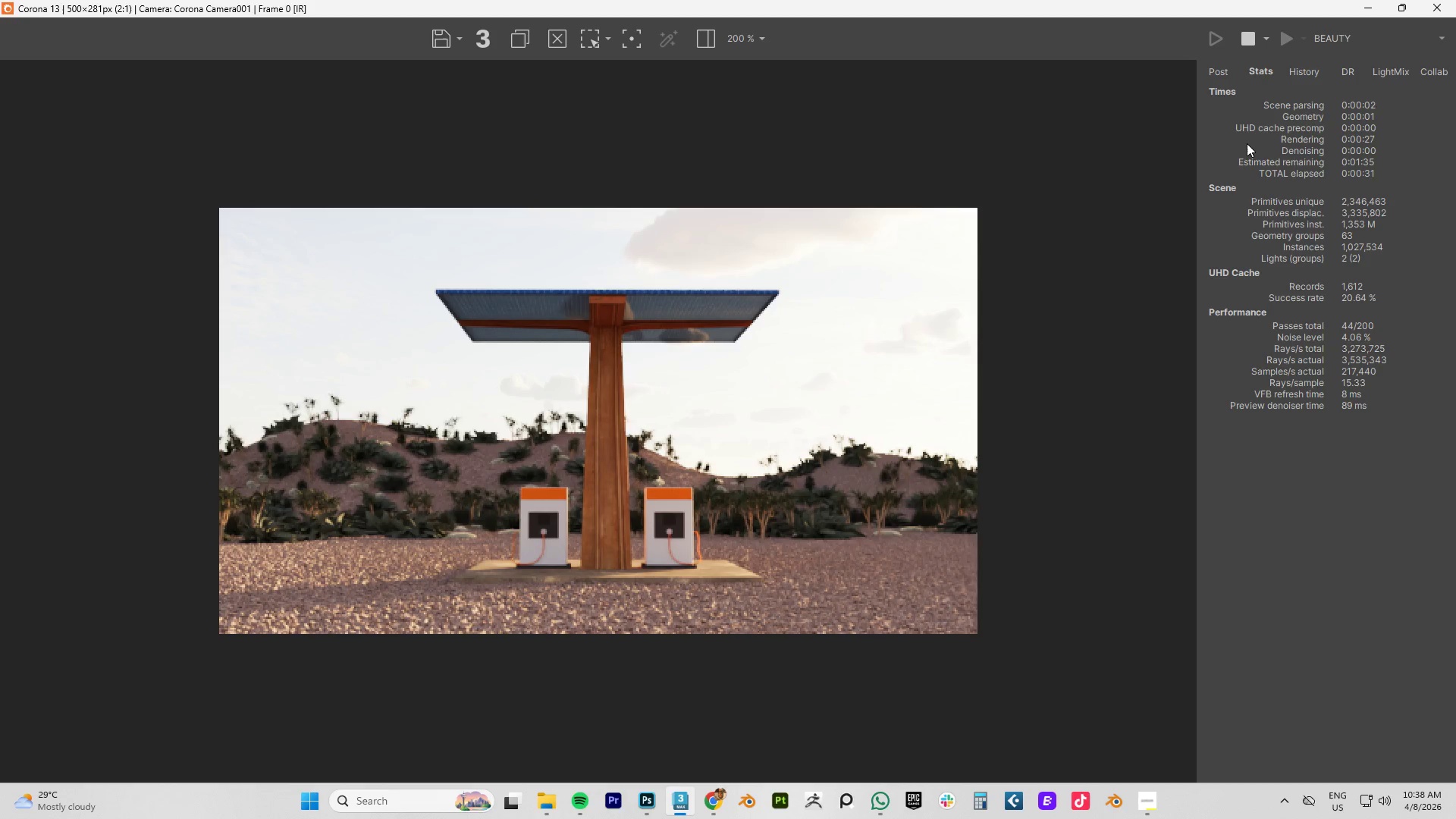 
wait(21.48)
 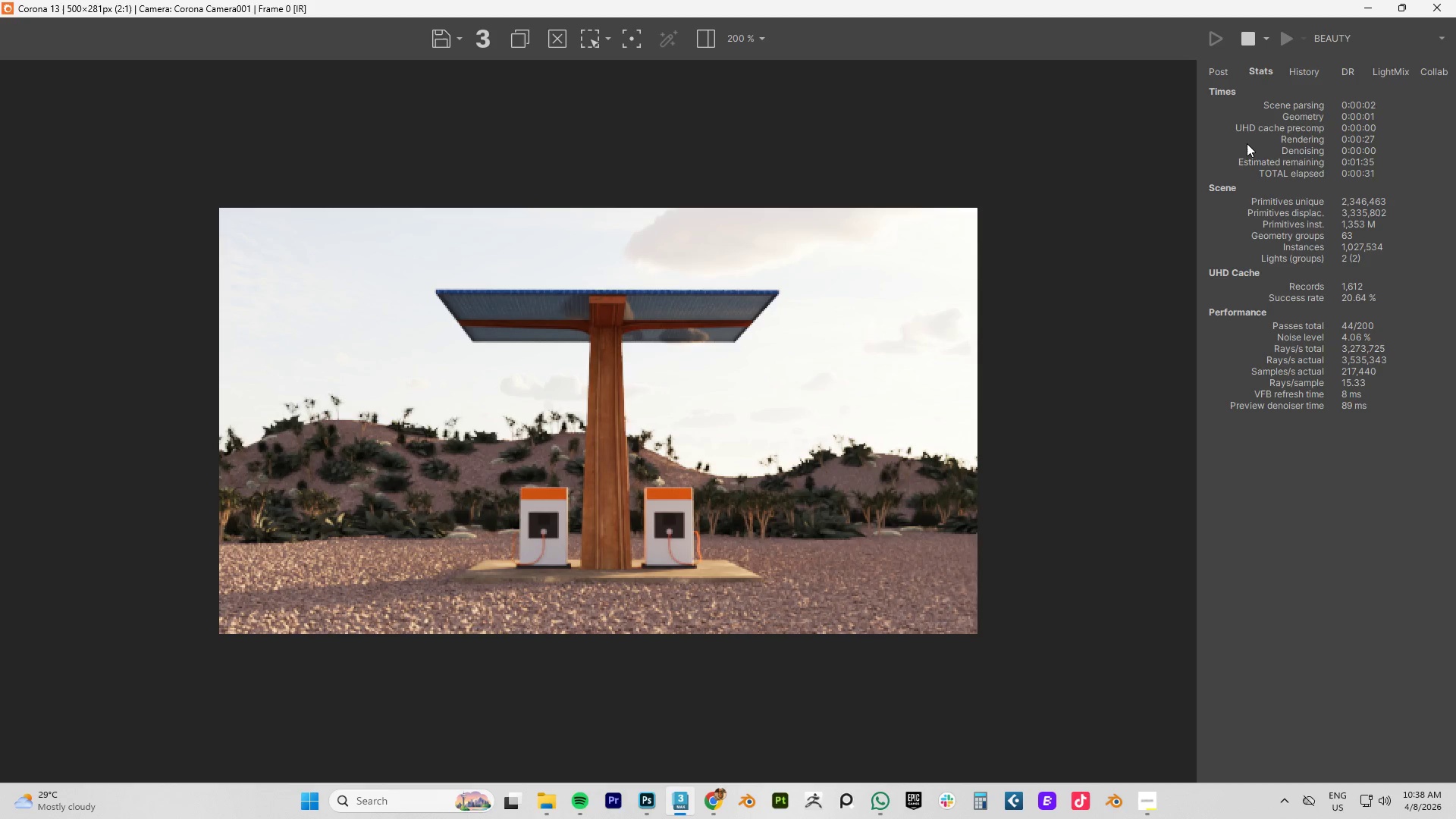 
left_click([1251, 42])
 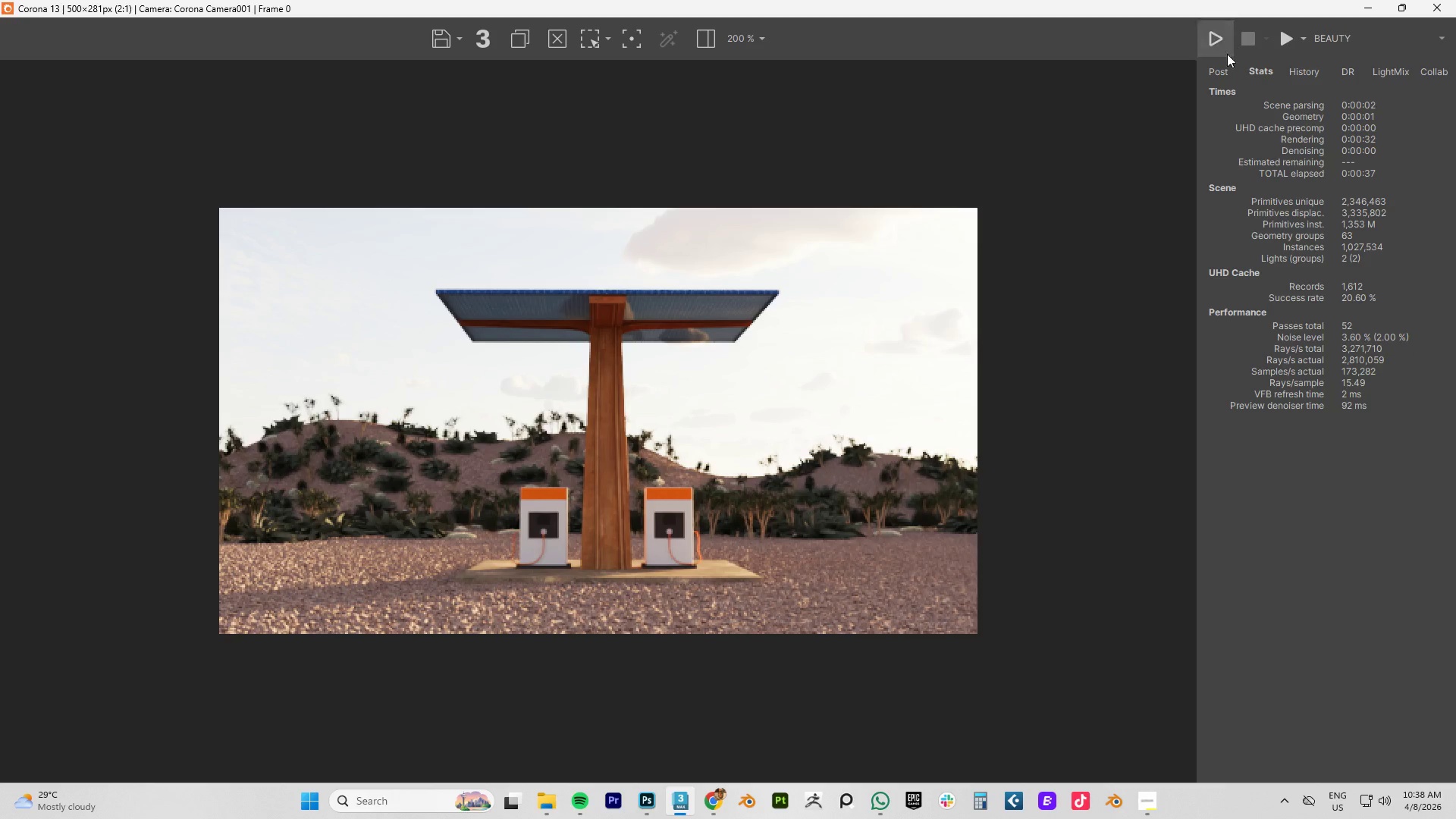 
left_click([1211, 44])
 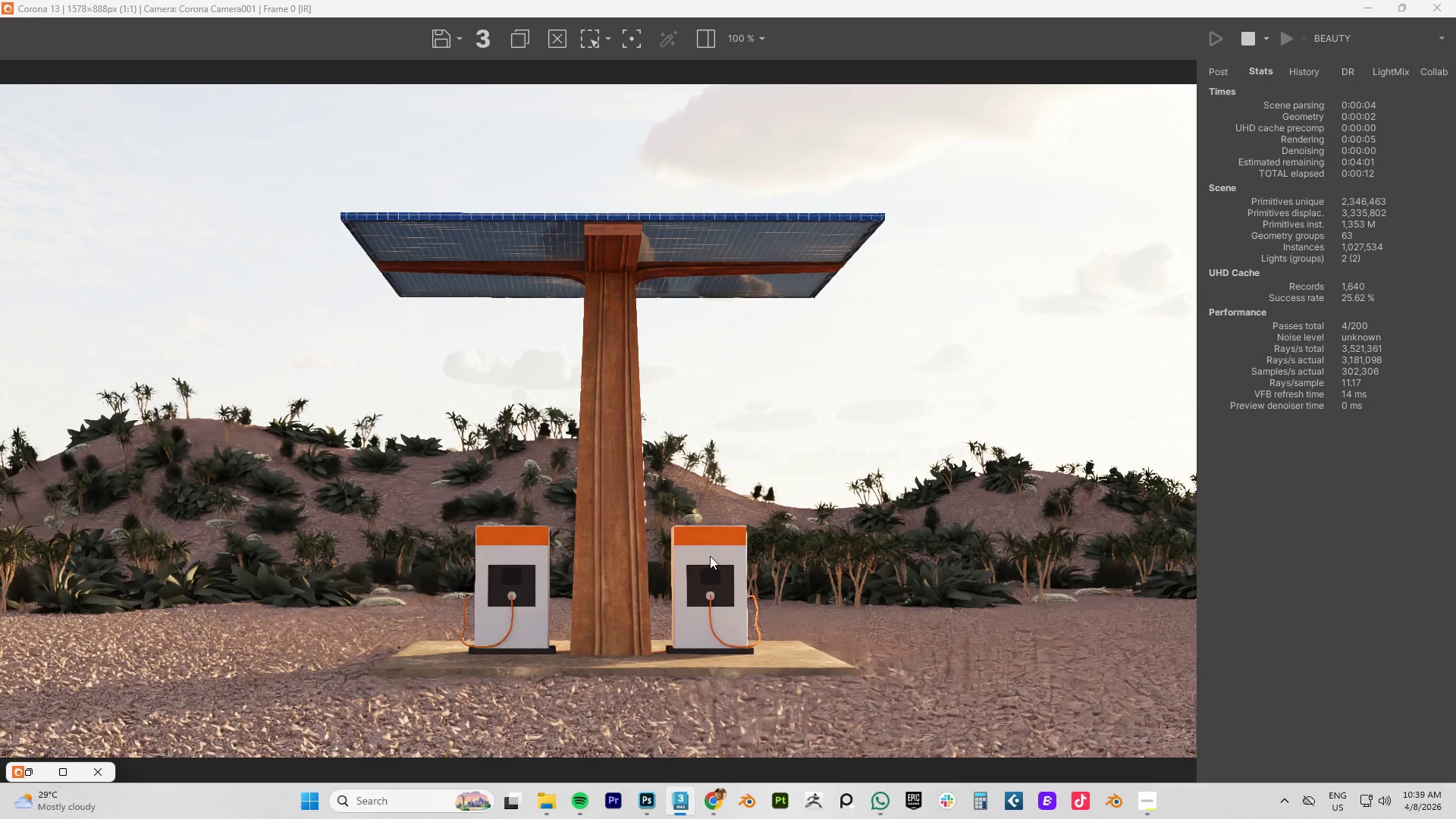 
wait(19.69)
 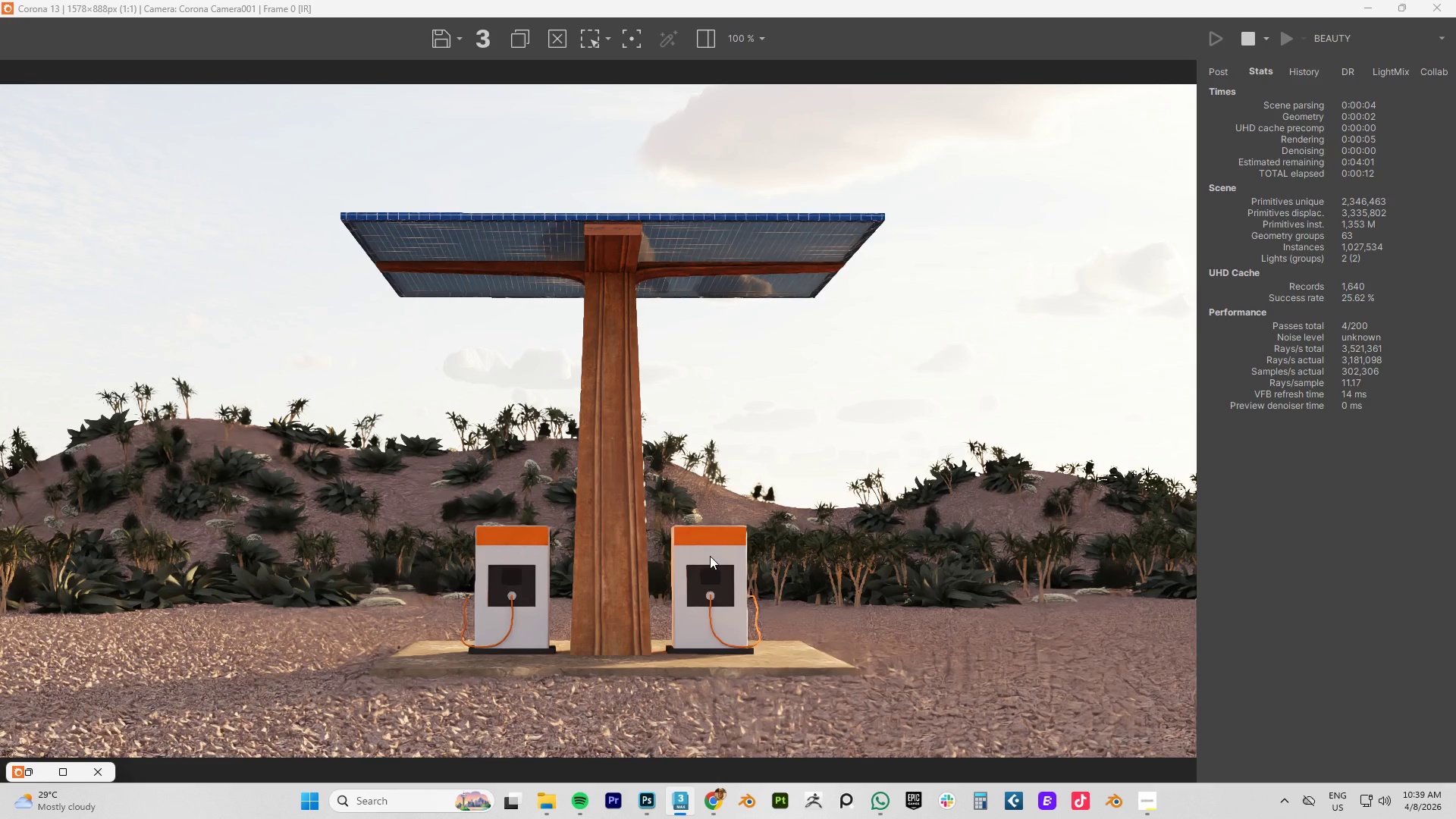 
scroll: coordinate [736, 723], scroll_direction: up, amount: 2.0
 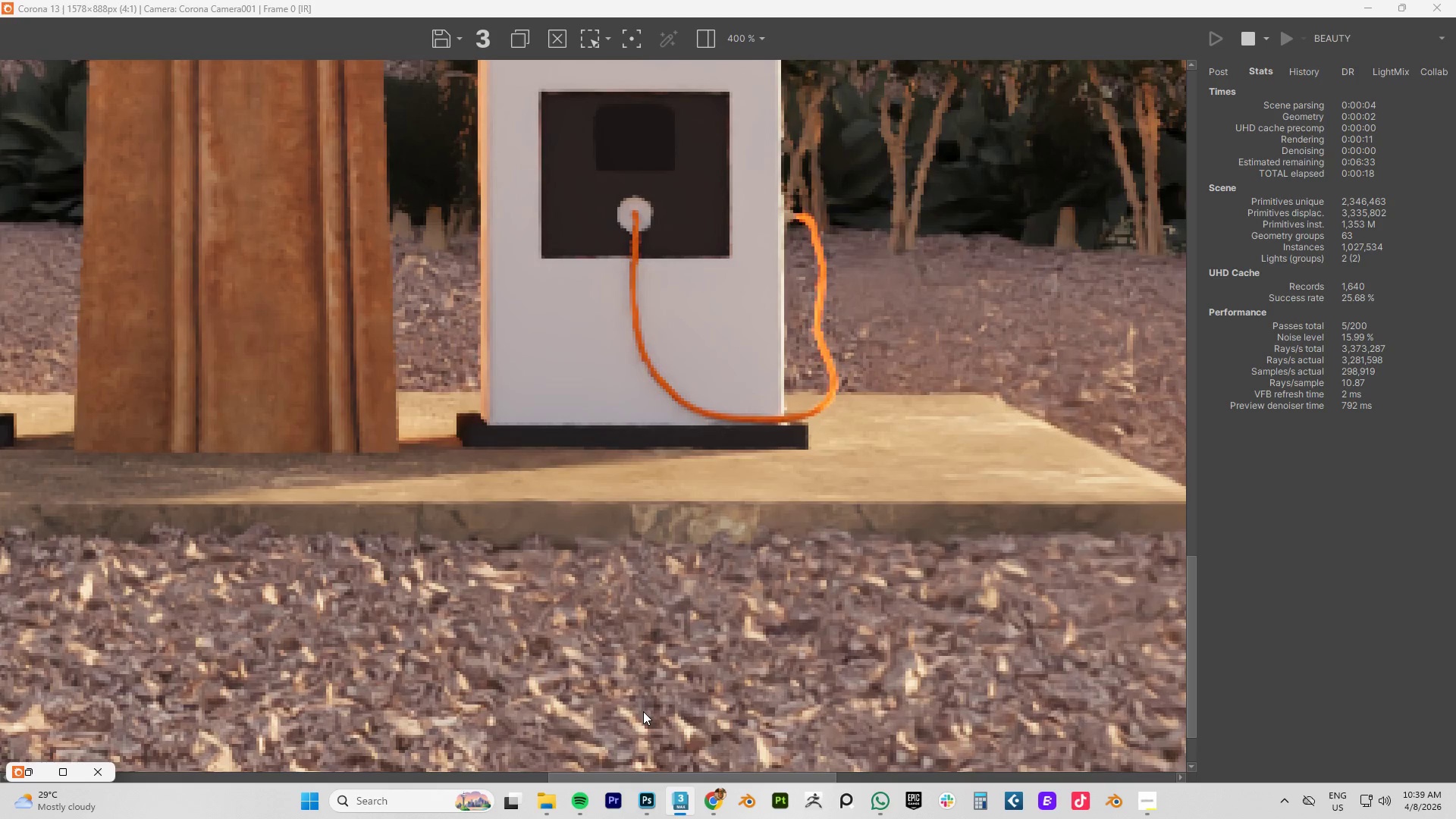 
scroll: coordinate [643, 711], scroll_direction: down, amount: 2.0
 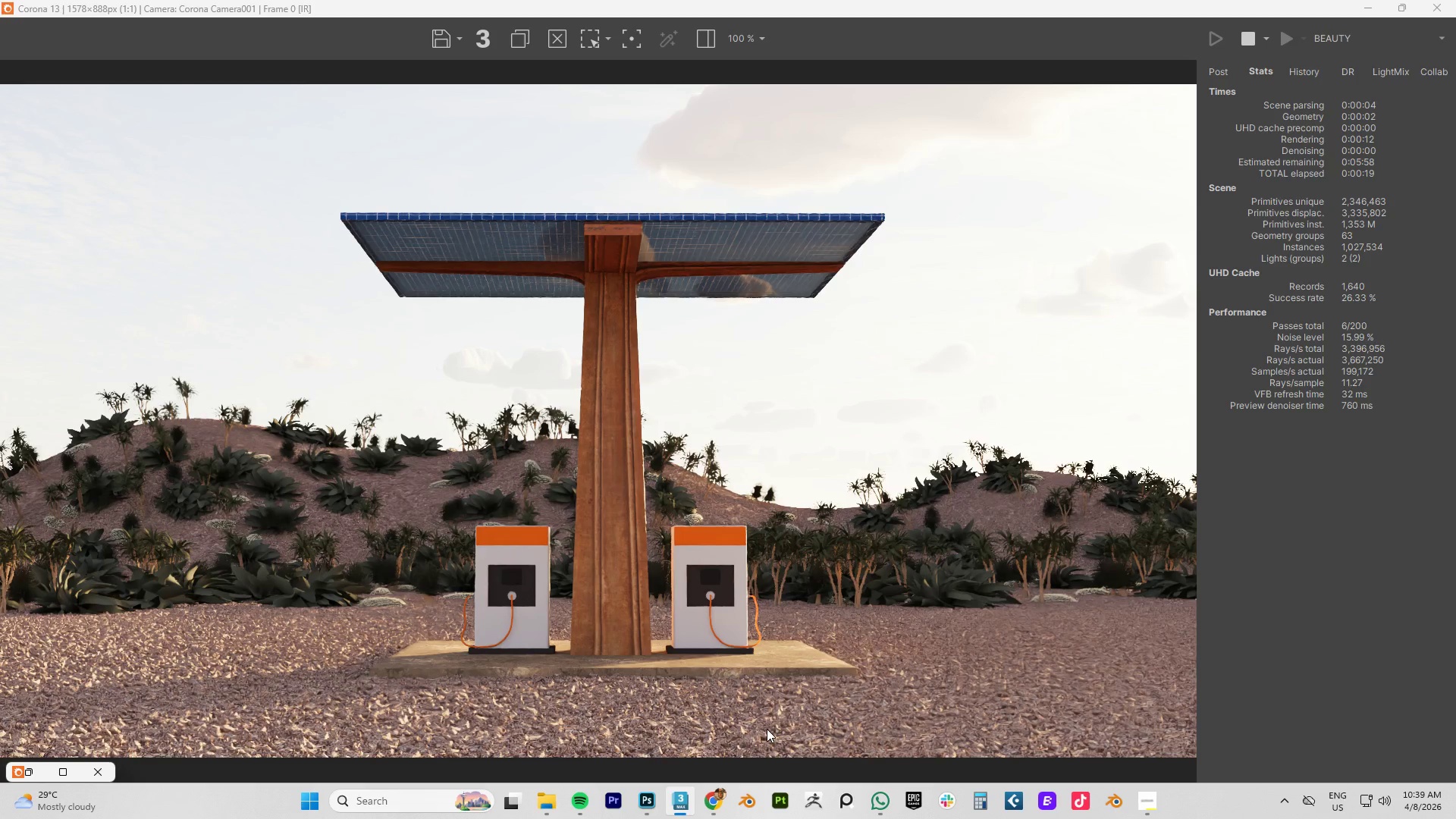 
scroll: coordinate [831, 738], scroll_direction: up, amount: 2.0
 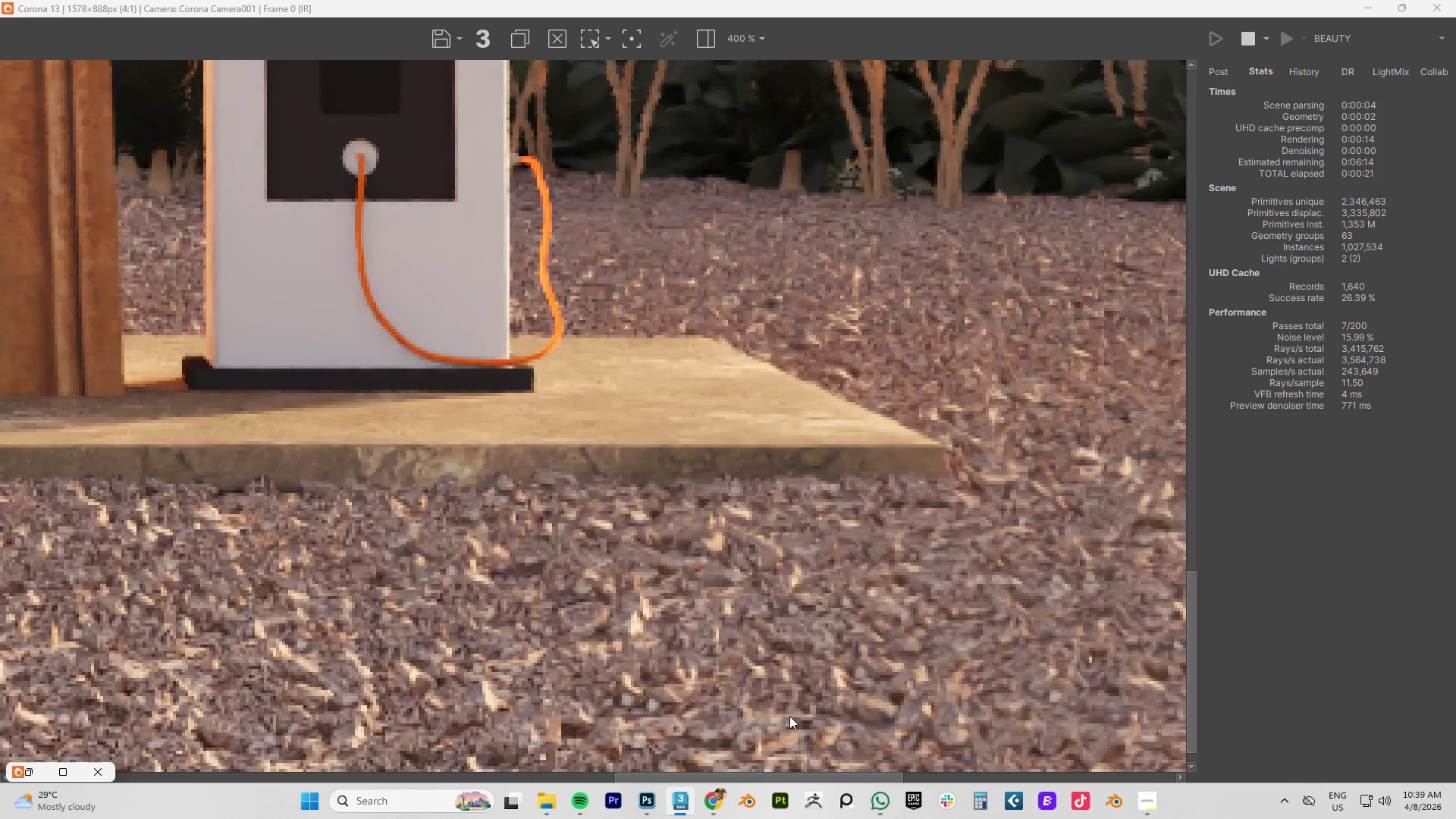 
scroll: coordinate [789, 716], scroll_direction: down, amount: 2.0
 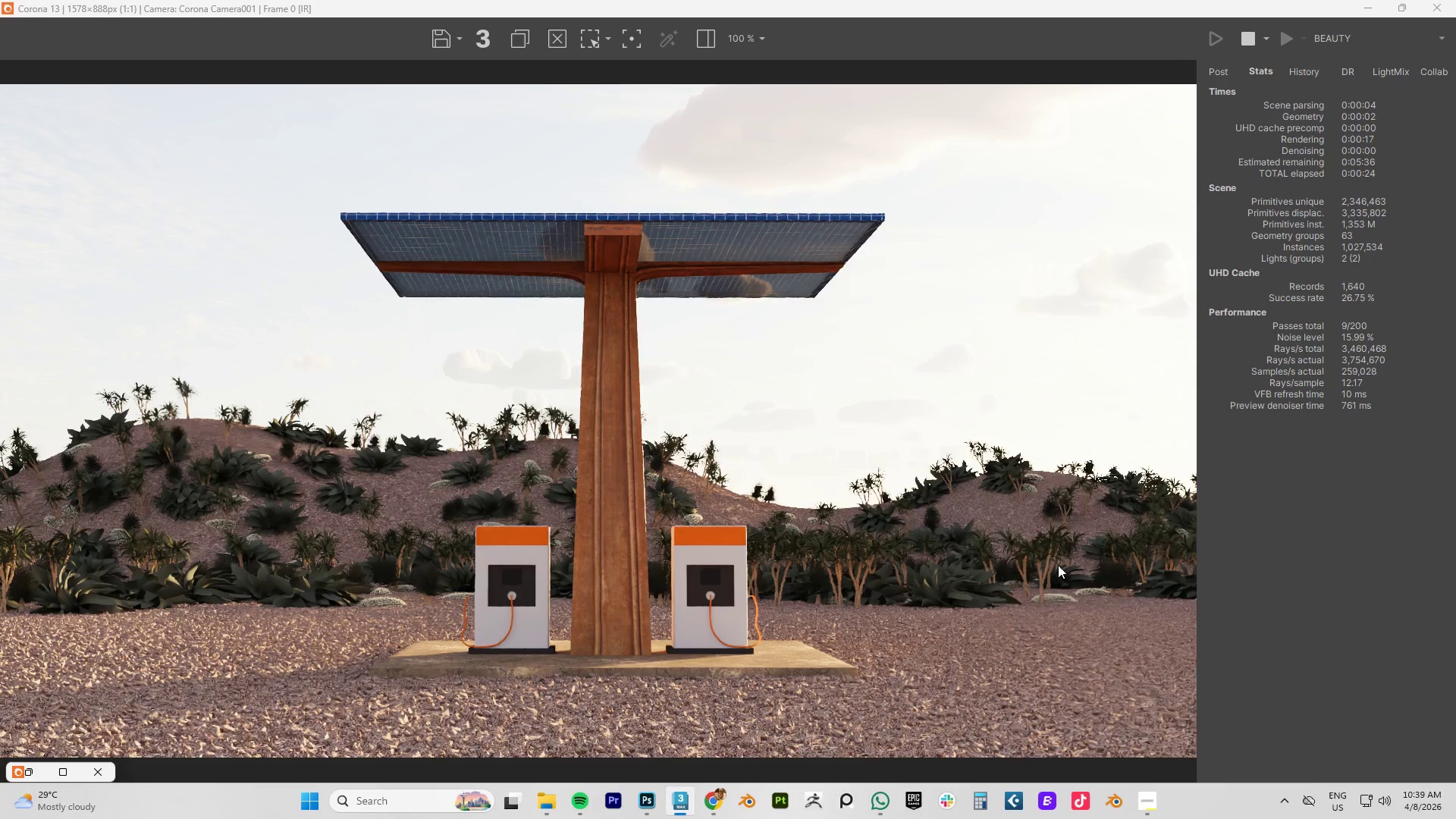 
scroll: coordinate [1053, 554], scroll_direction: up, amount: 1.0
 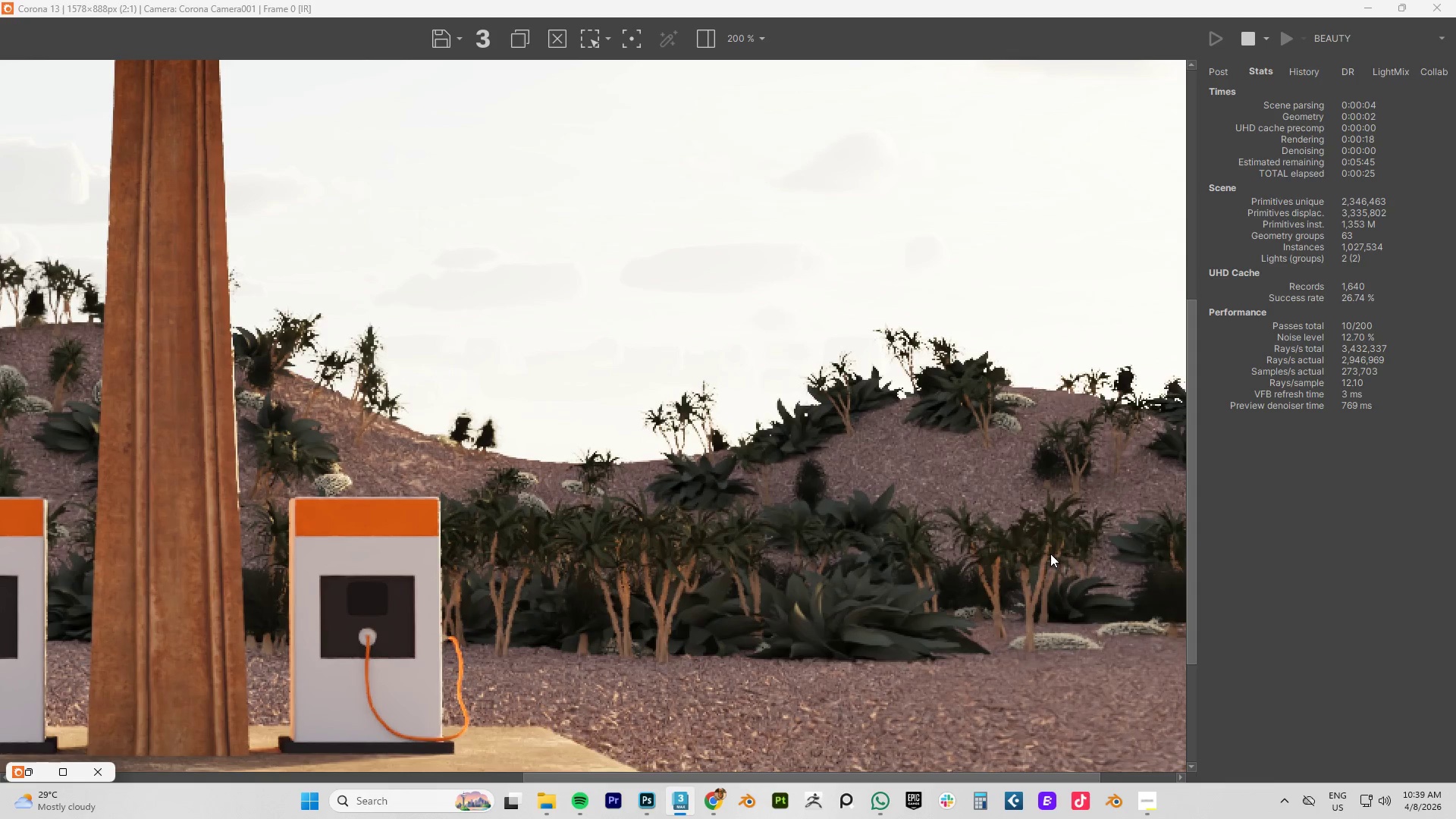 
scroll: coordinate [1050, 554], scroll_direction: down, amount: 1.0
 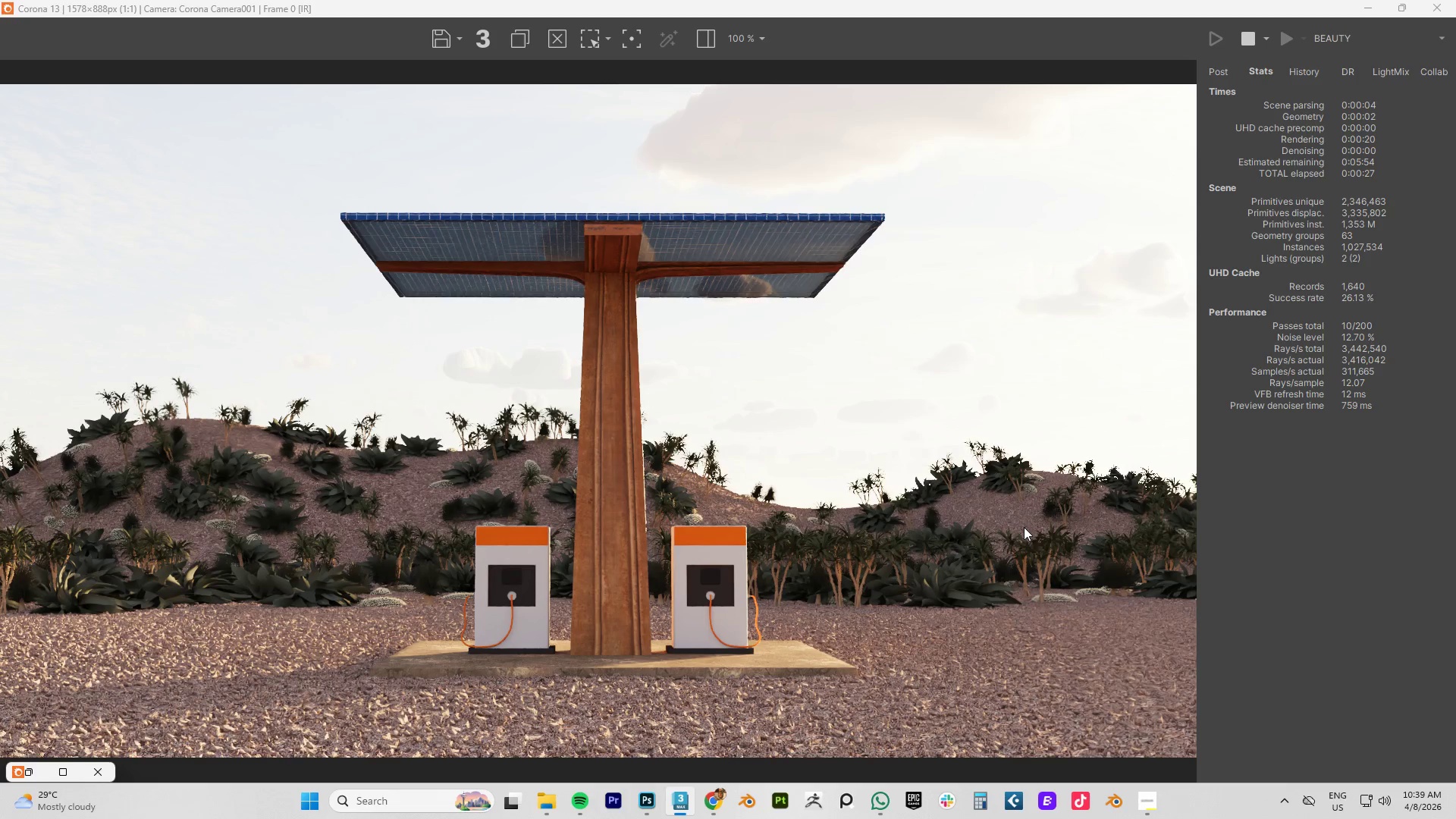 
scroll: coordinate [1014, 699], scroll_direction: up, amount: 2.0
 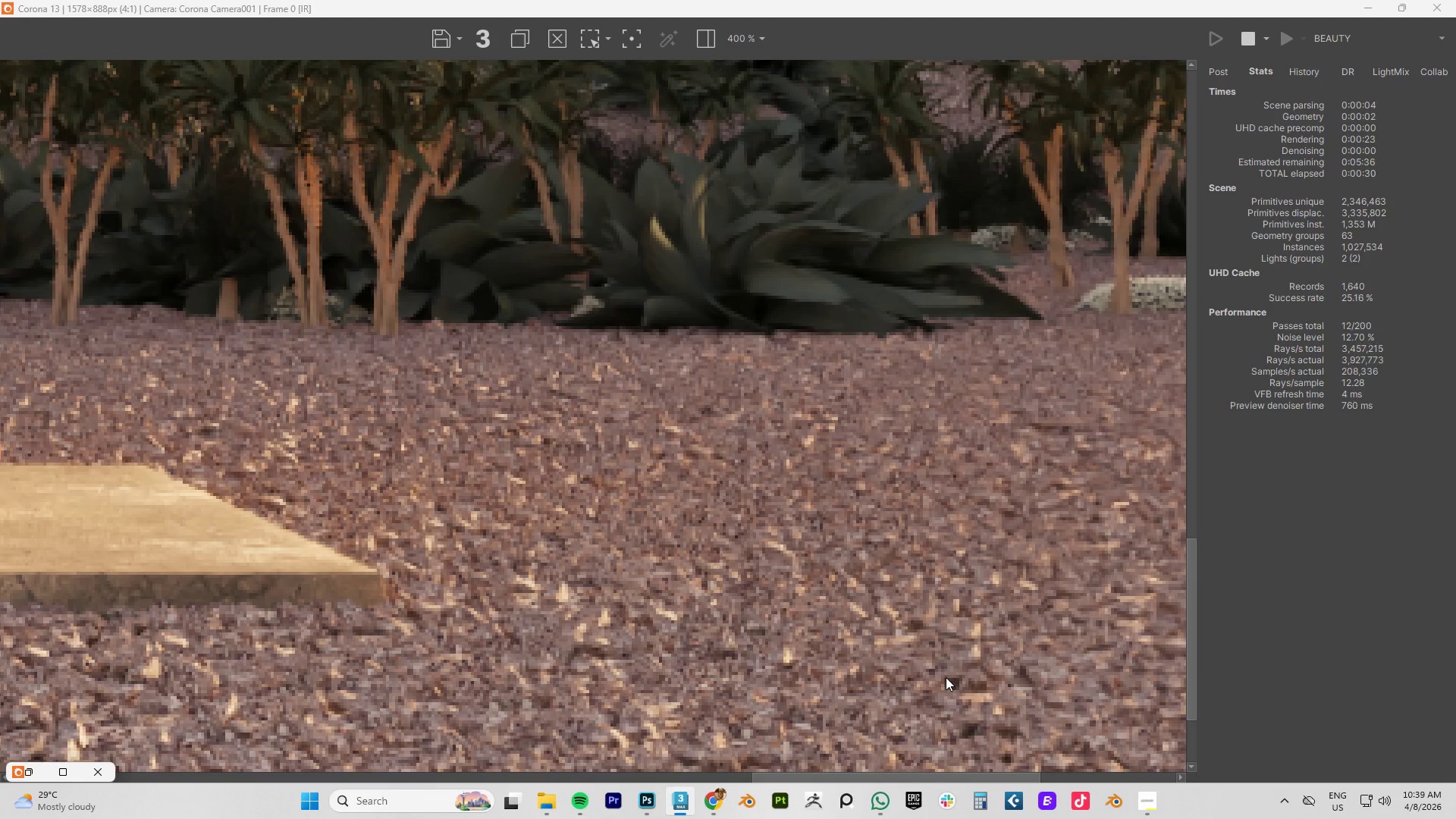 
scroll: coordinate [946, 677], scroll_direction: down, amount: 2.0
 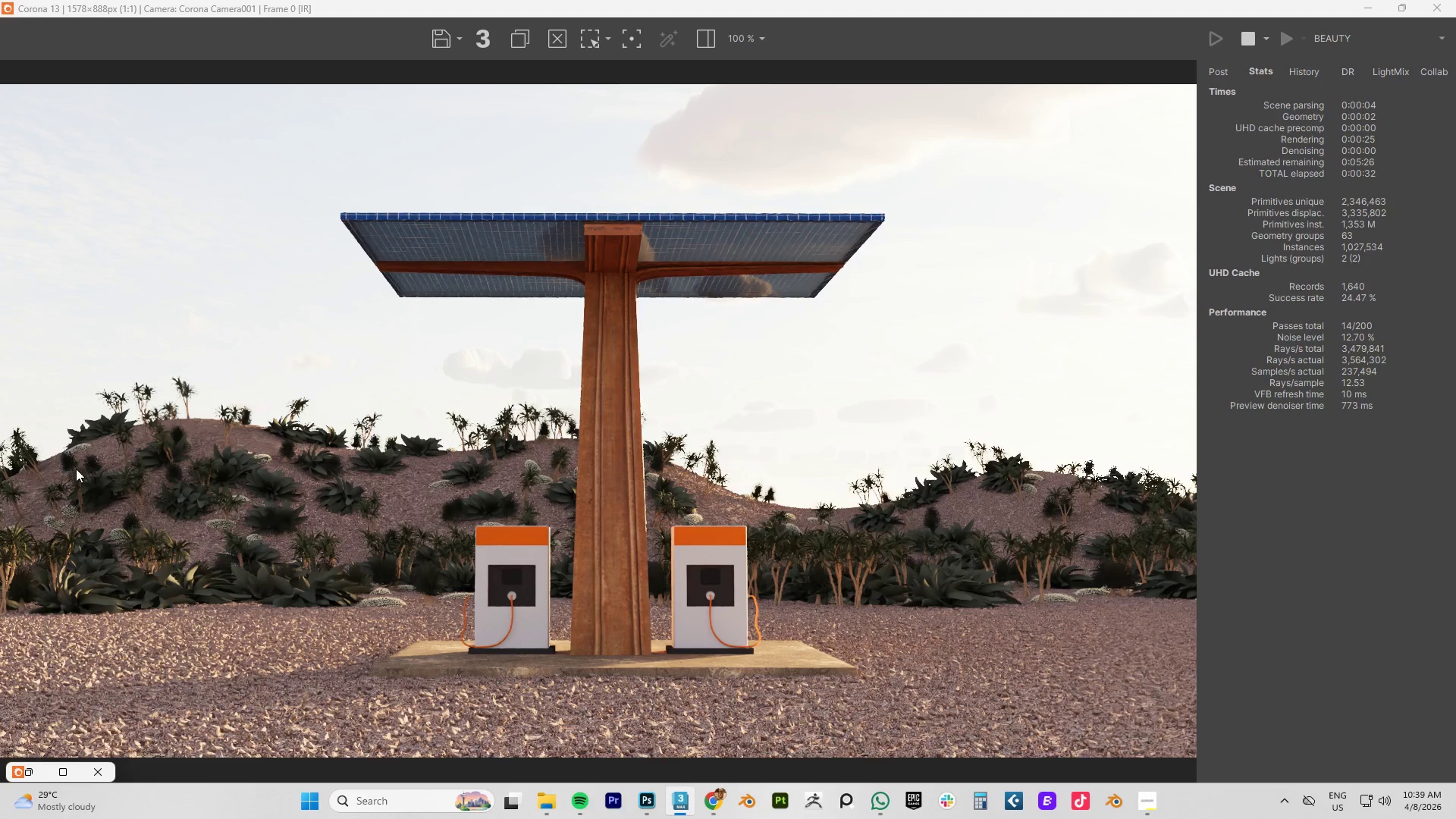 
scroll: coordinate [113, 488], scroll_direction: up, amount: 2.0
 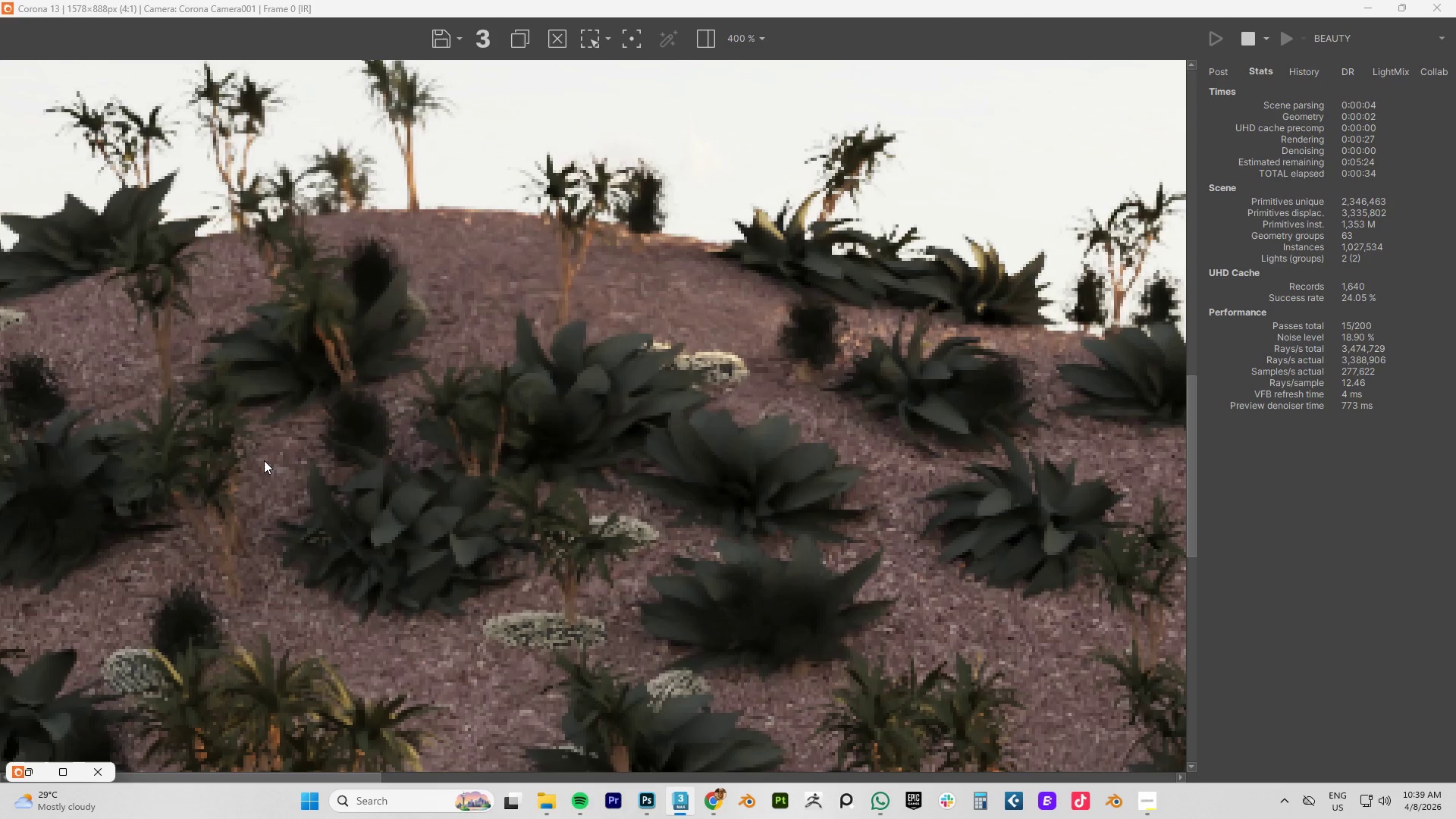 
scroll: coordinate [264, 460], scroll_direction: down, amount: 1.0
 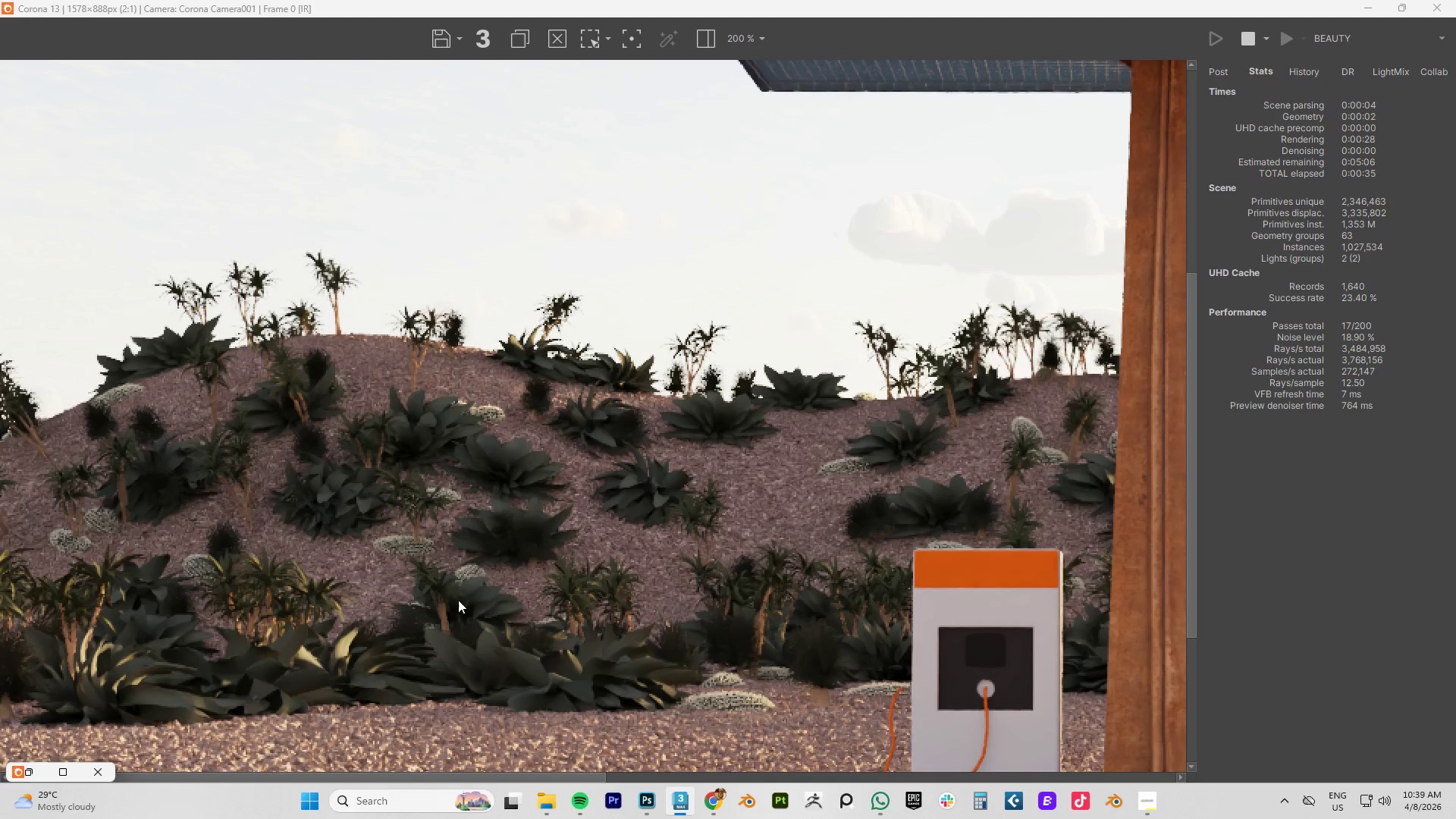 
scroll: coordinate [570, 664], scroll_direction: up, amount: 1.0
 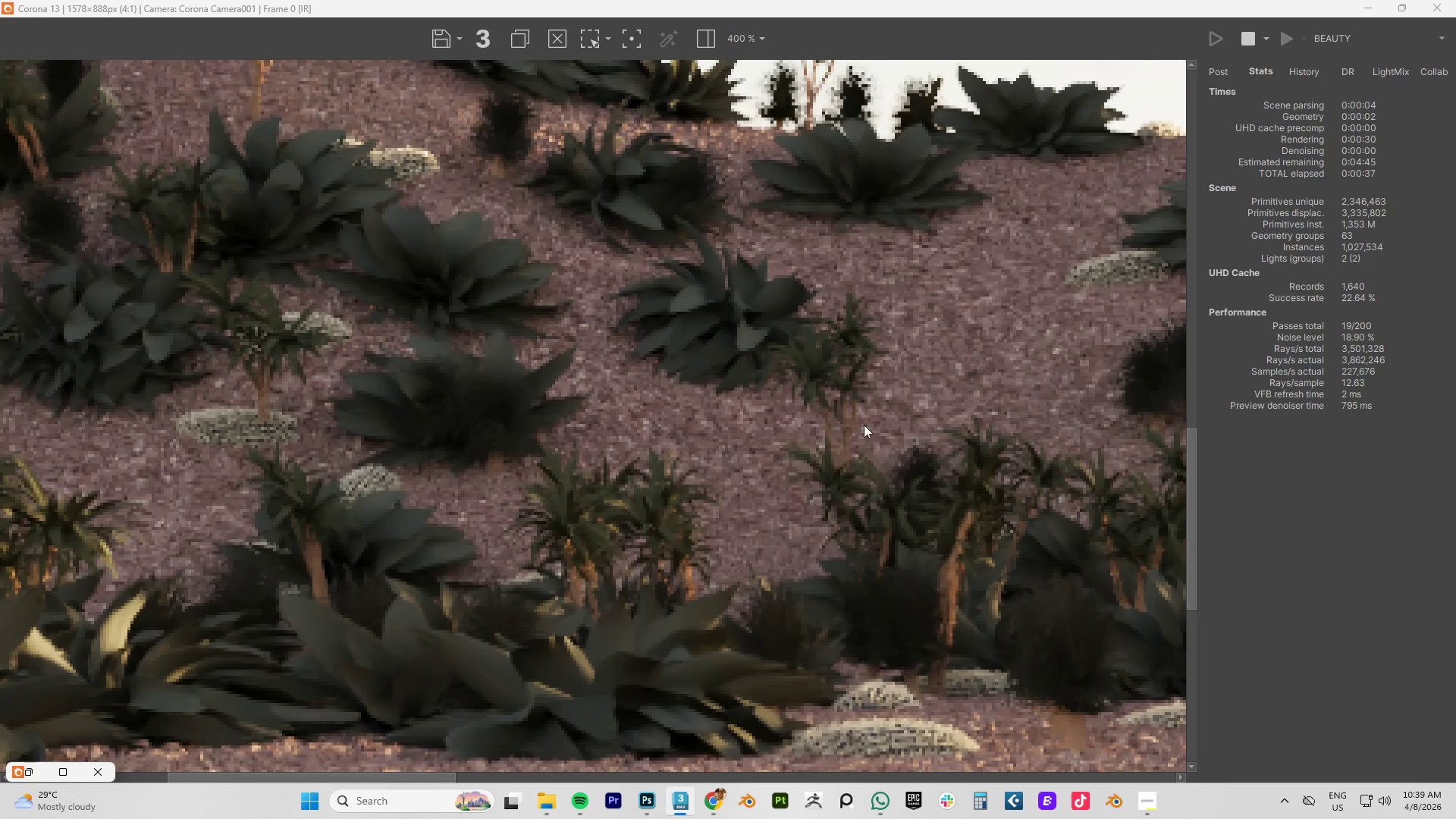 
scroll: coordinate [816, 451], scroll_direction: down, amount: 2.0
 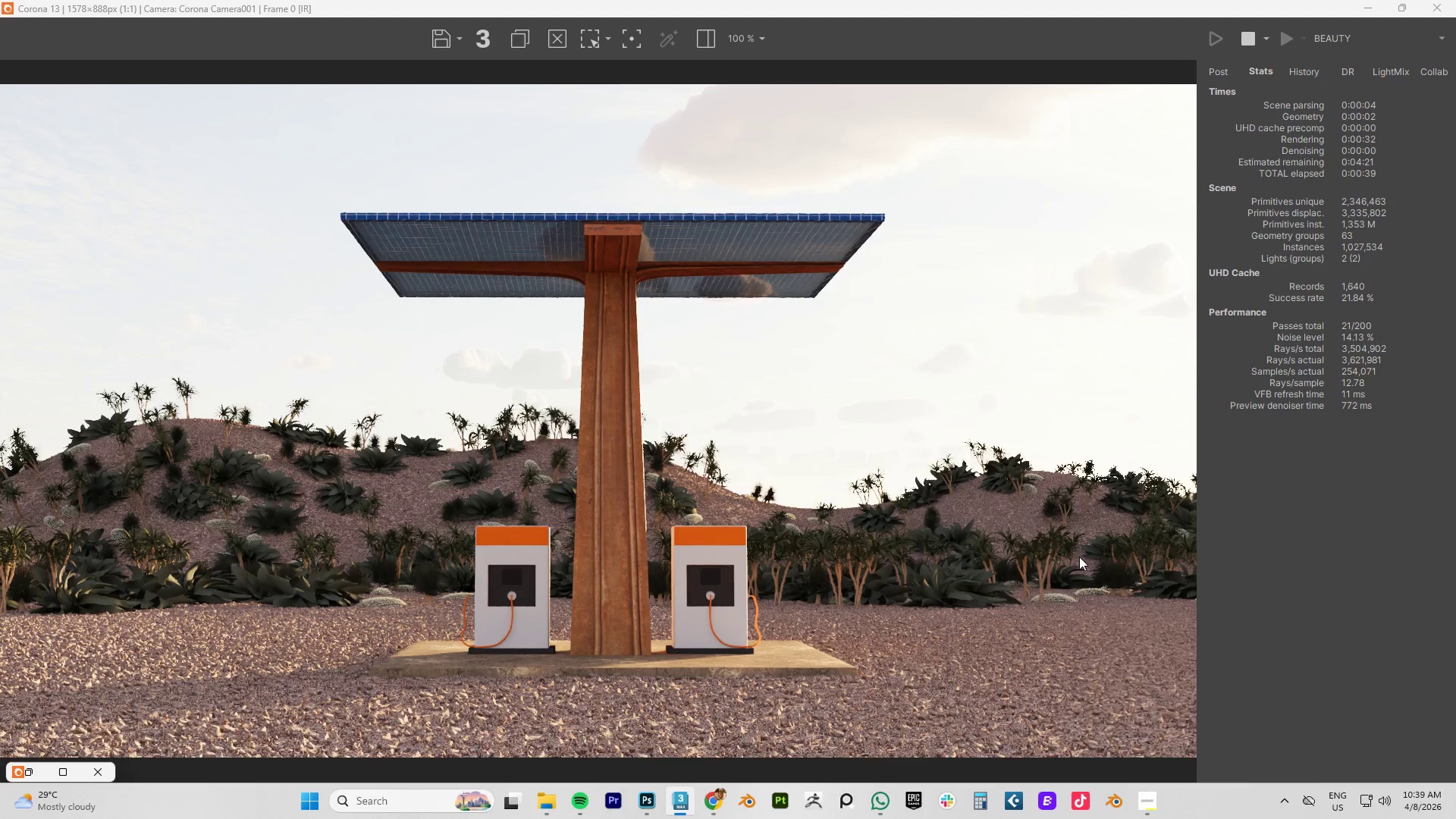 
scroll: coordinate [1079, 557], scroll_direction: up, amount: 1.0
 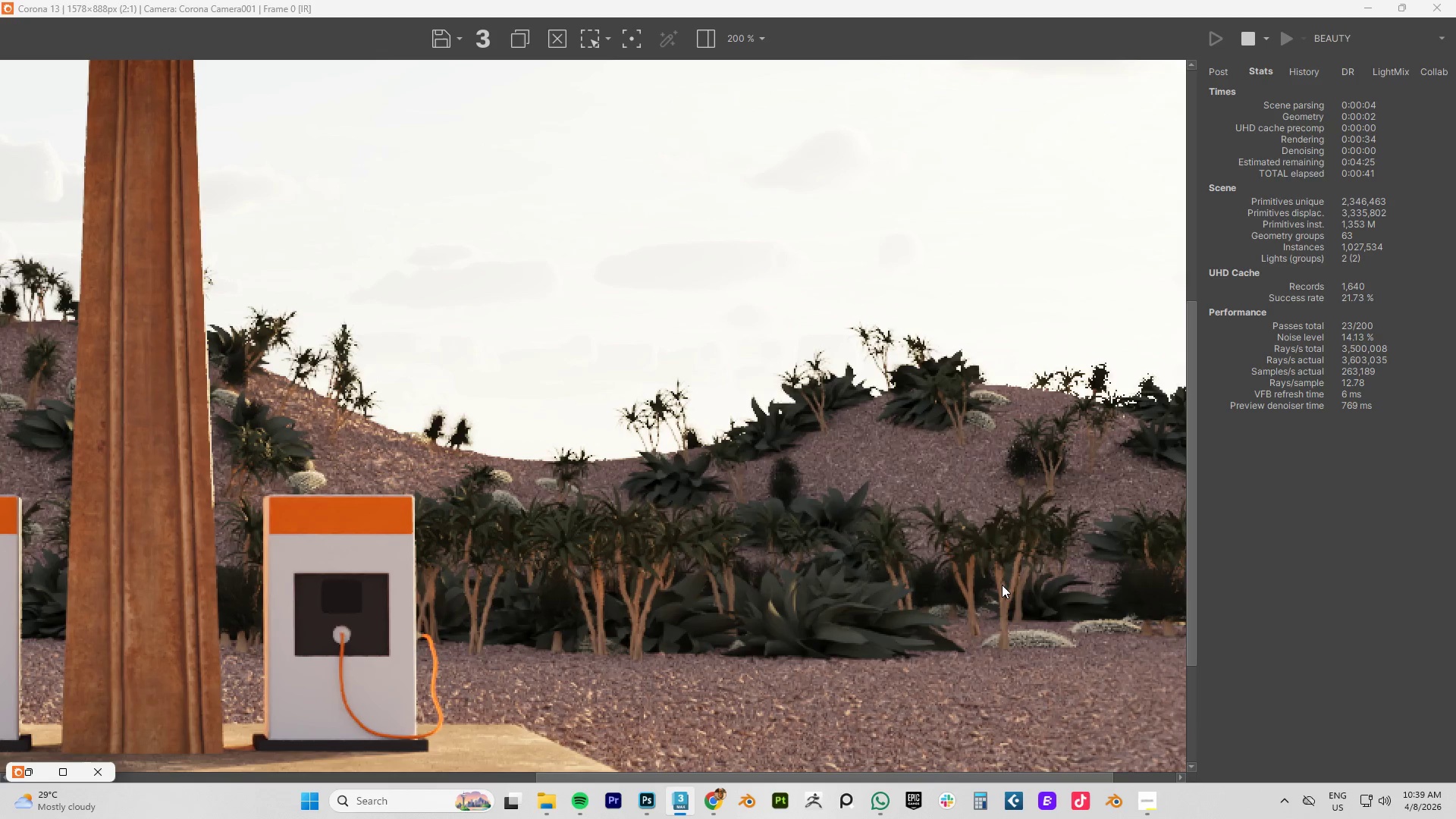 
scroll: coordinate [1002, 585], scroll_direction: down, amount: 1.0
 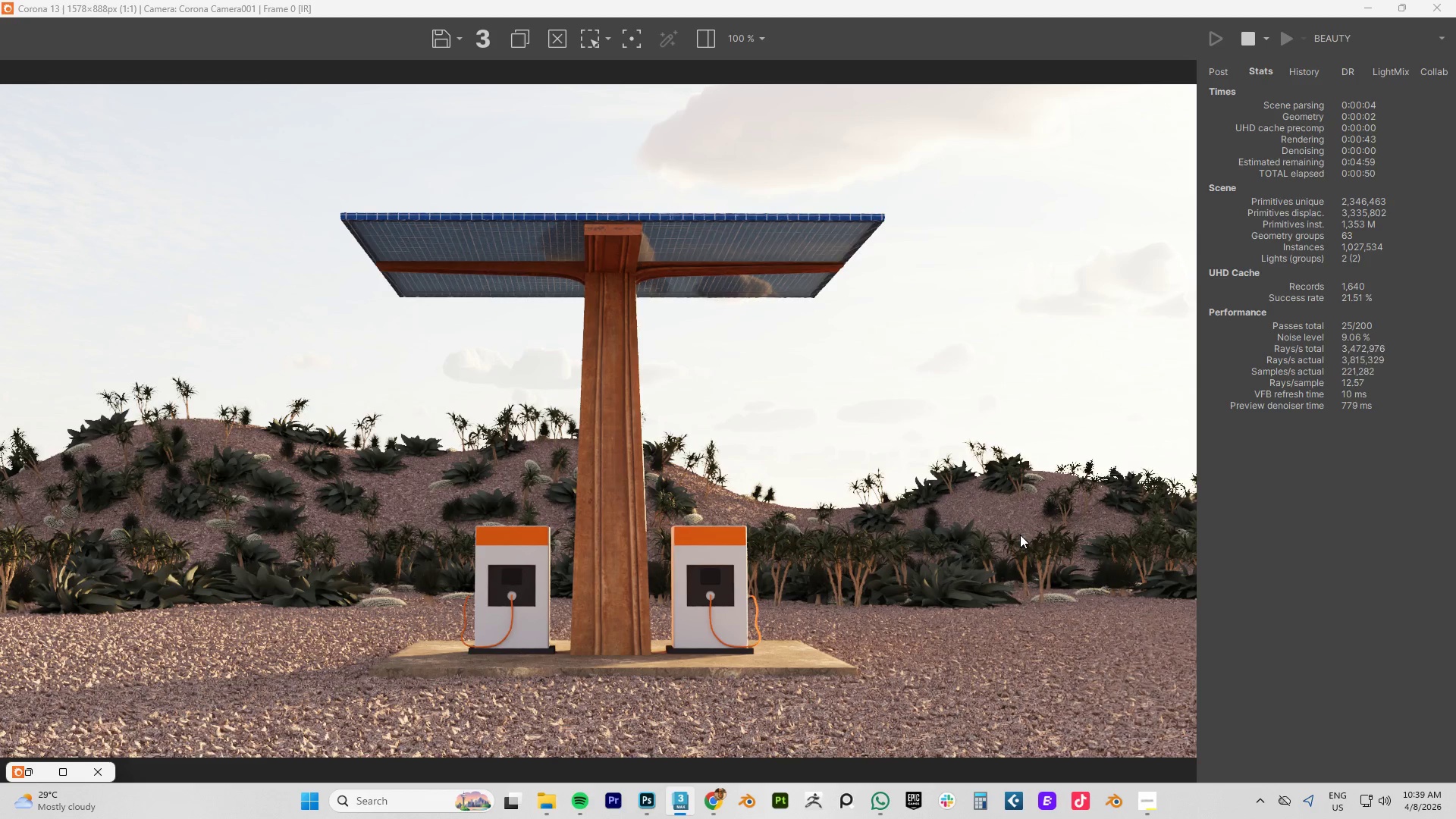 
wait(12.93)
 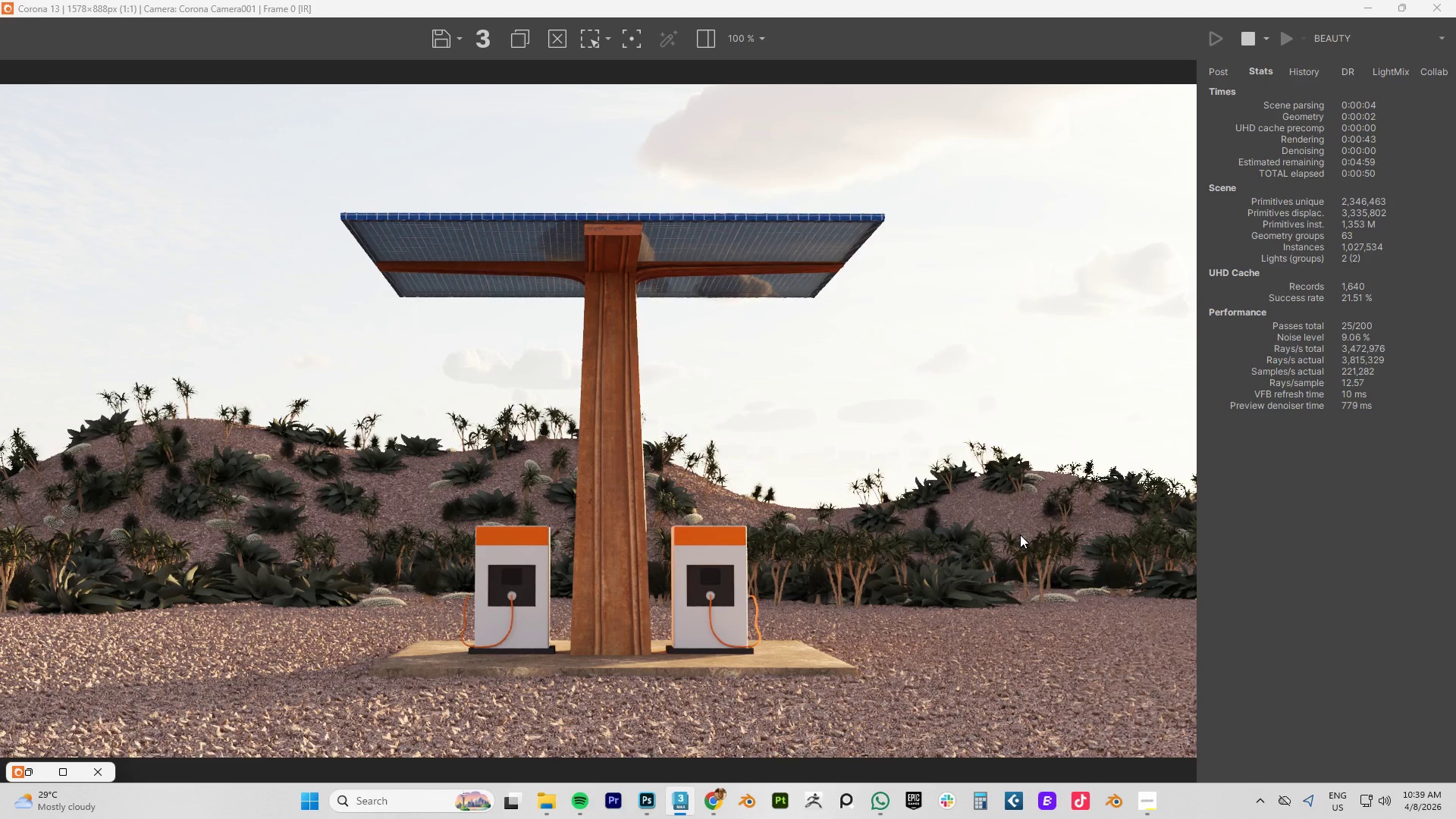 
scroll: coordinate [1081, 610], scroll_direction: up, amount: 2.0
 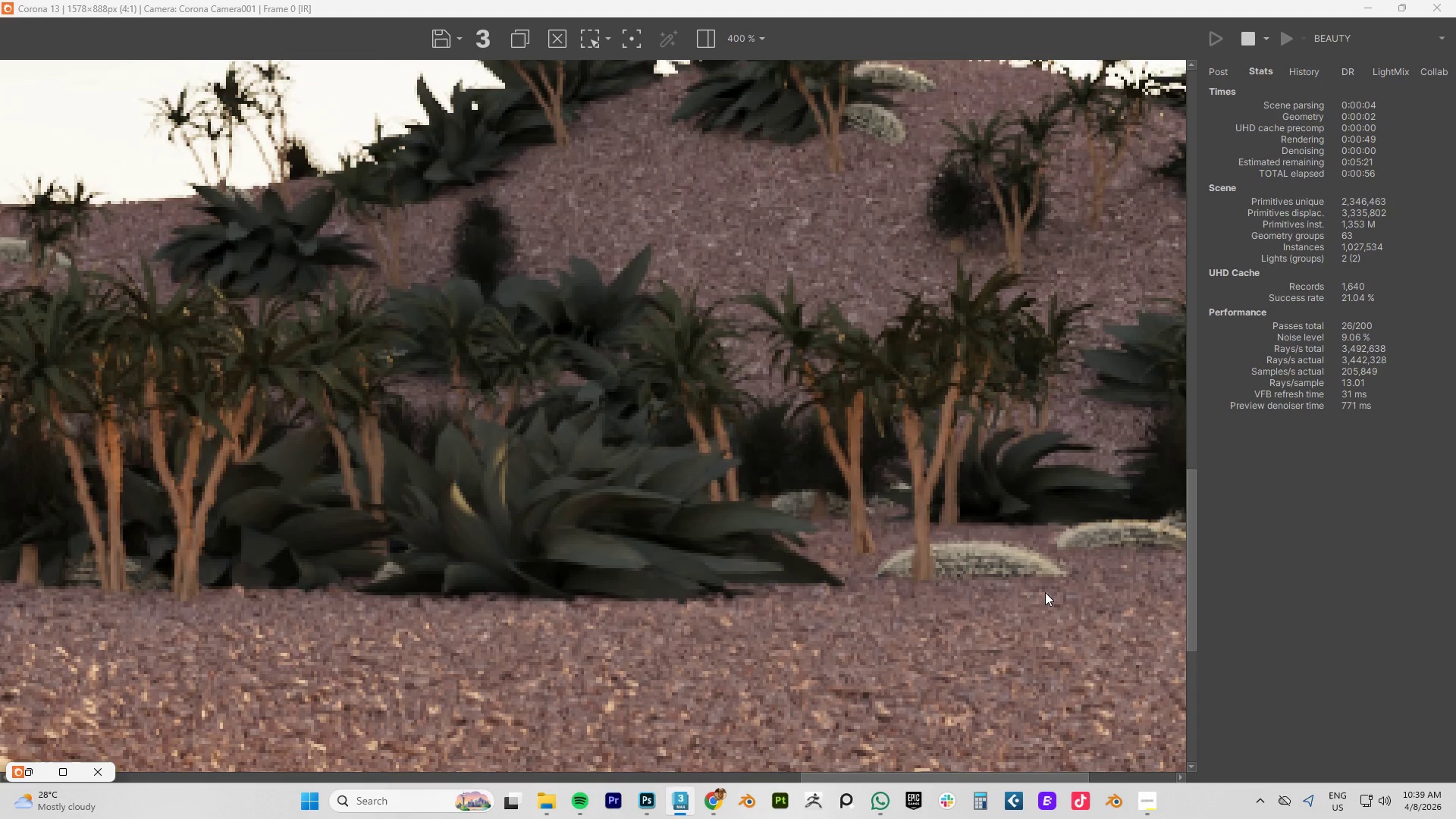 
scroll: coordinate [1045, 592], scroll_direction: down, amount: 1.0
 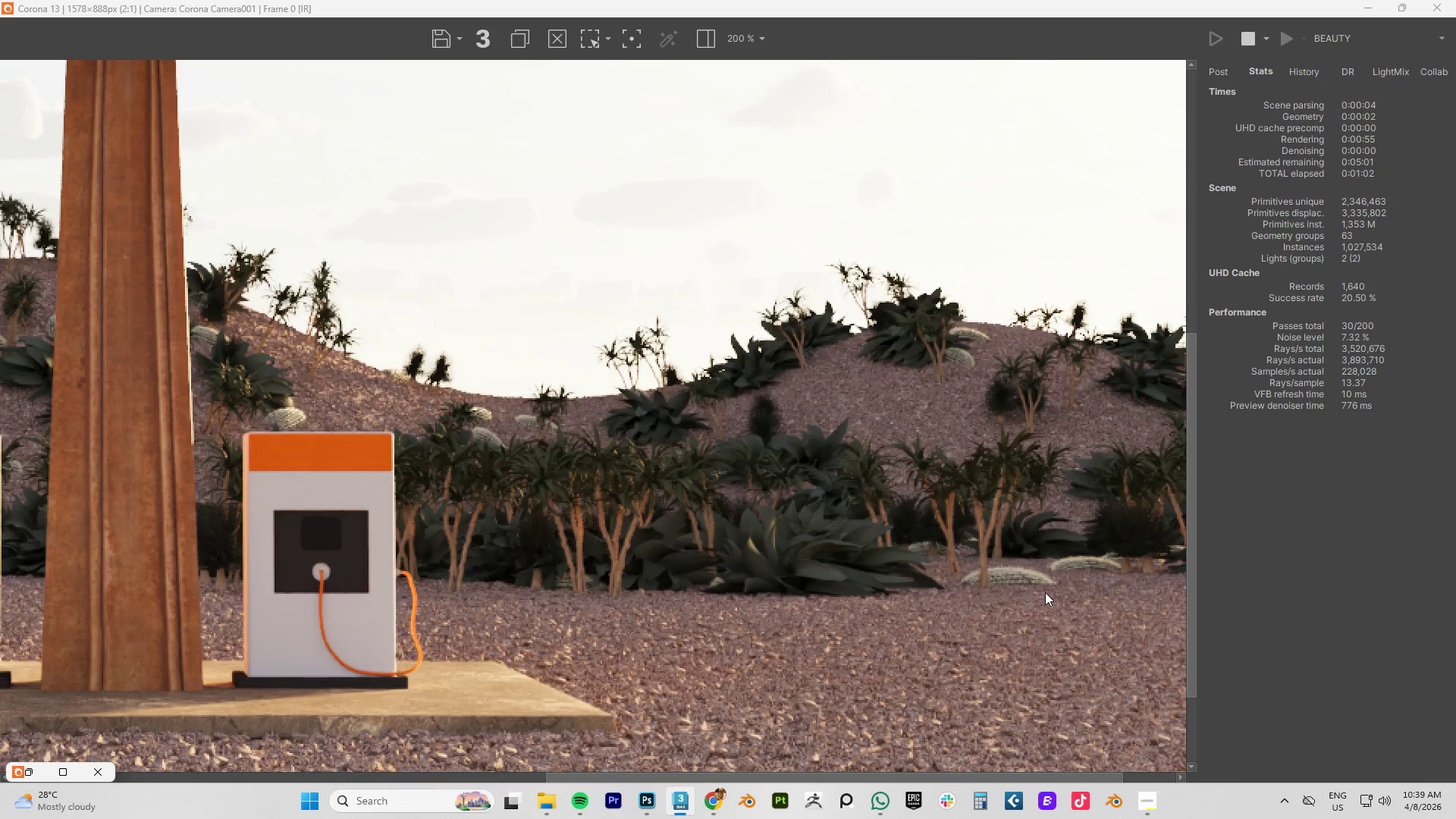 
wait(6.88)
 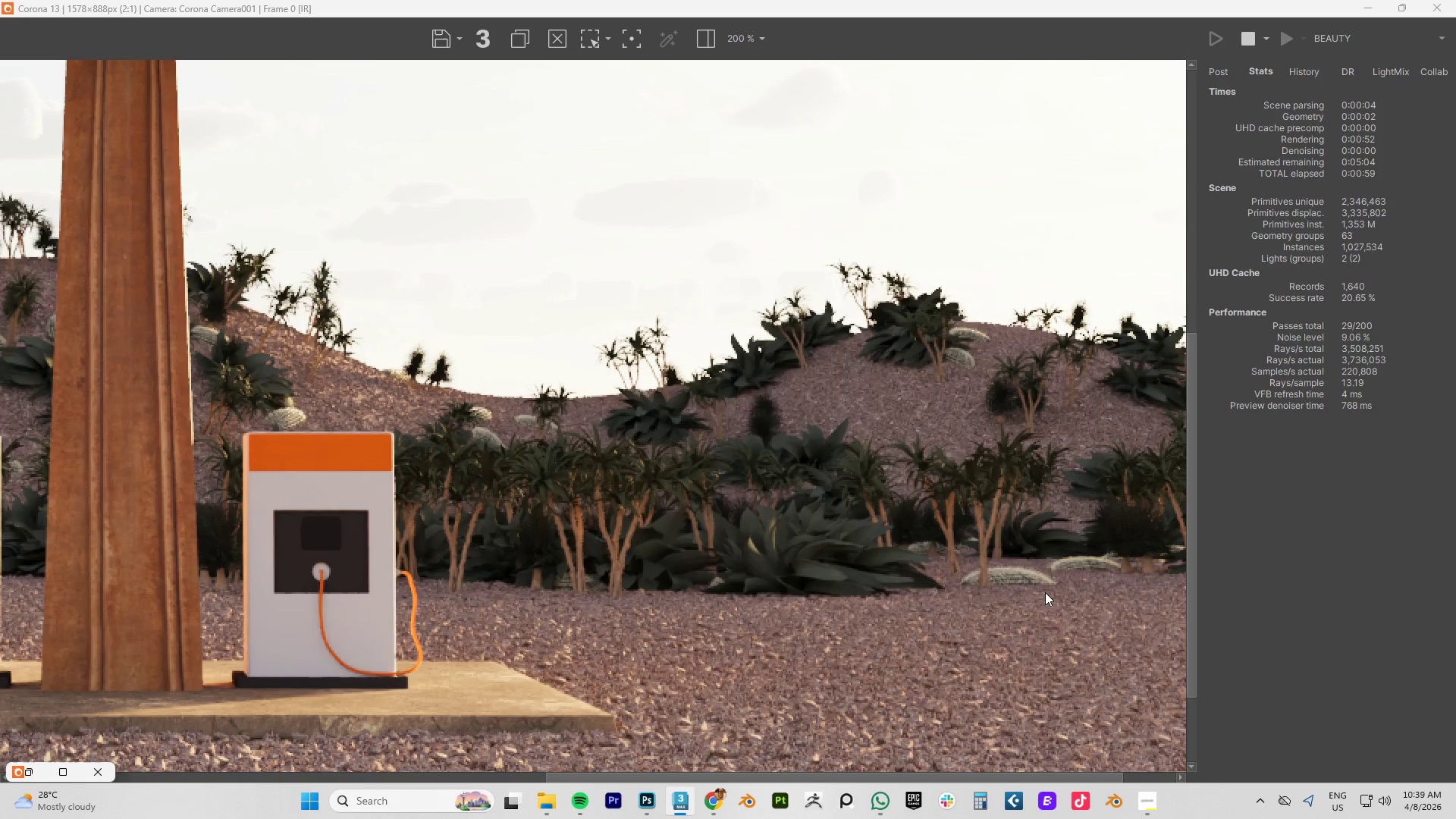 
scroll: coordinate [1045, 592], scroll_direction: down, amount: 1.0
 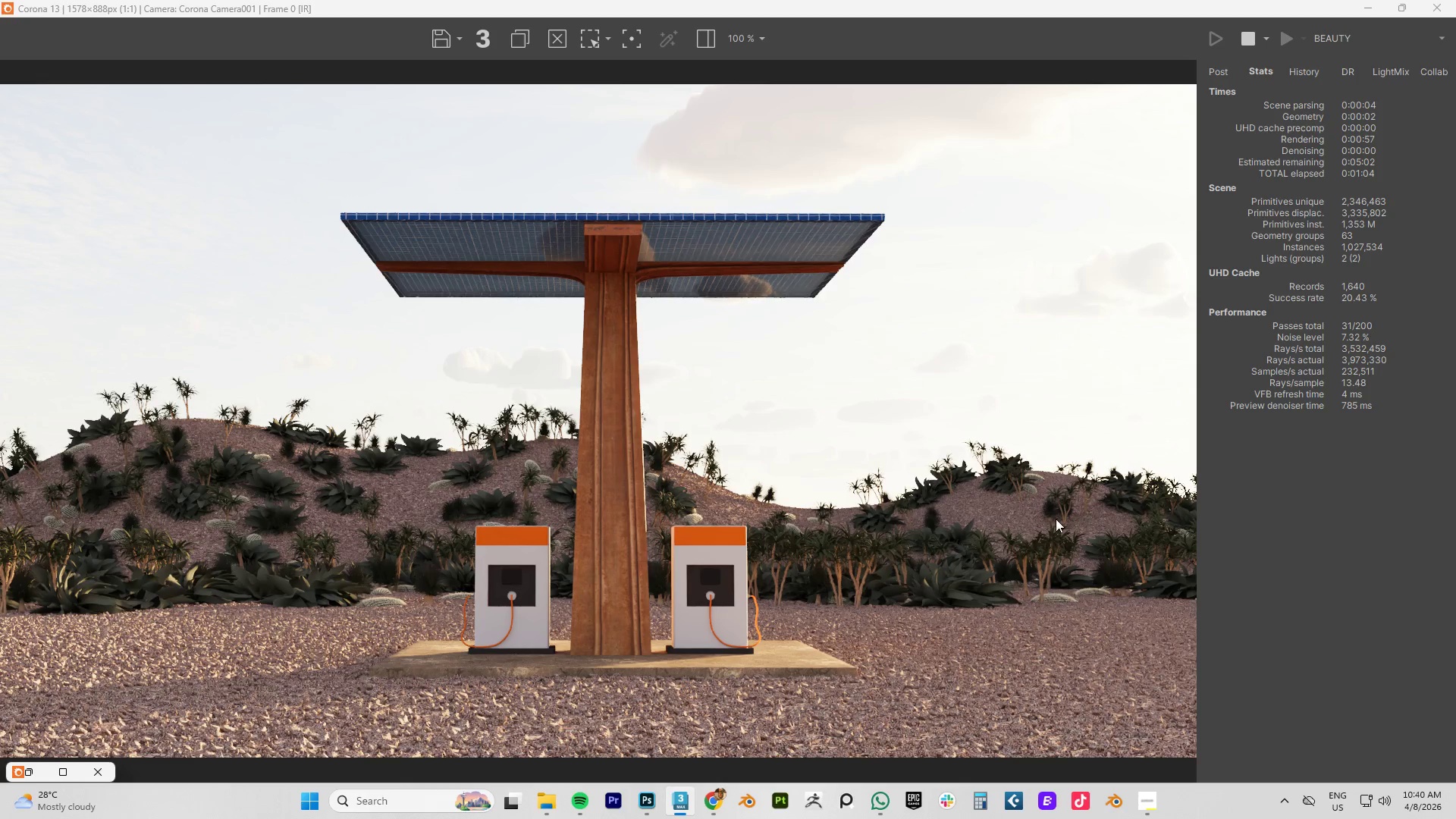 
scroll: coordinate [1054, 516], scroll_direction: up, amount: 2.0
 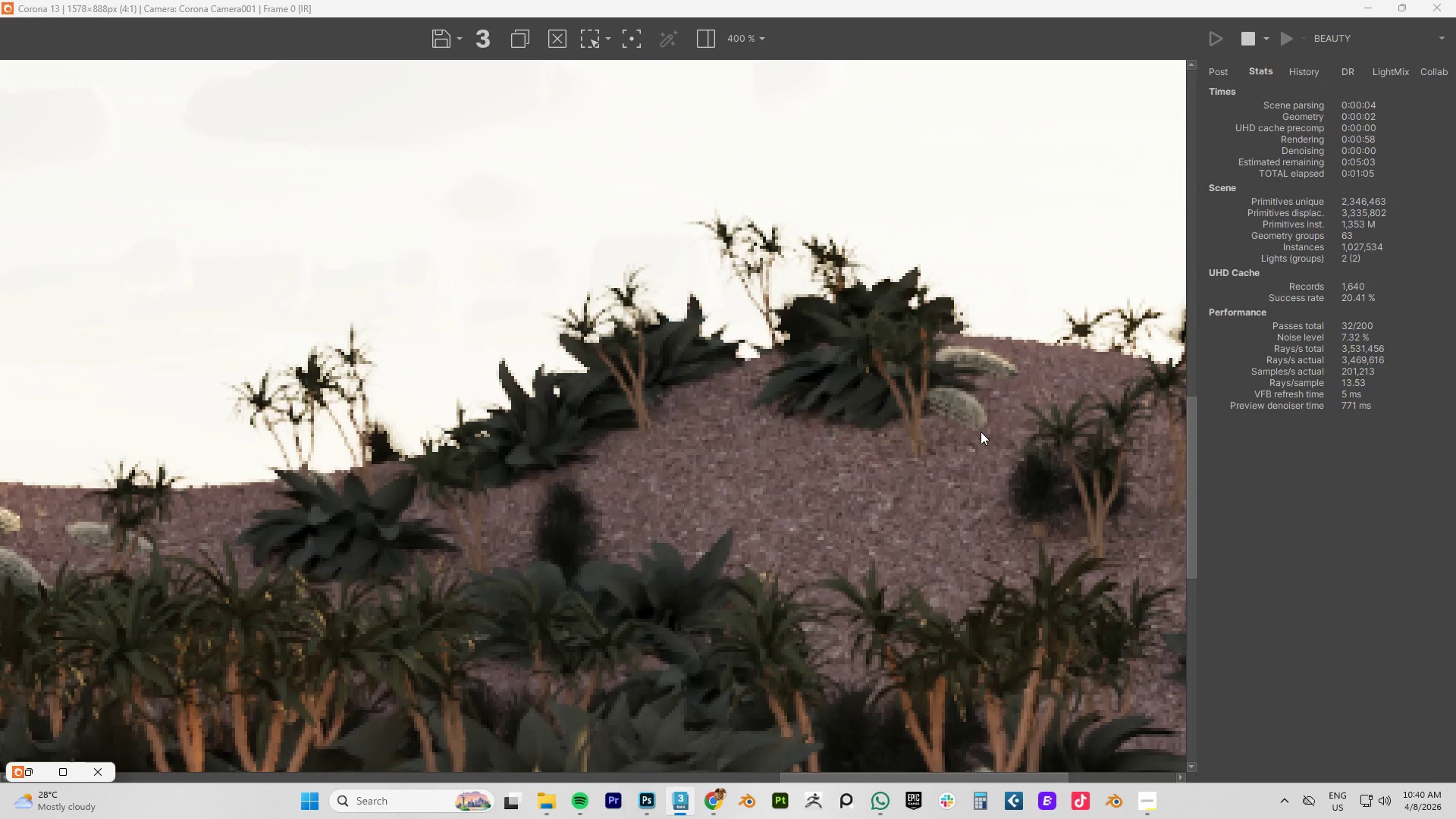 
scroll: coordinate [981, 431], scroll_direction: down, amount: 1.0
 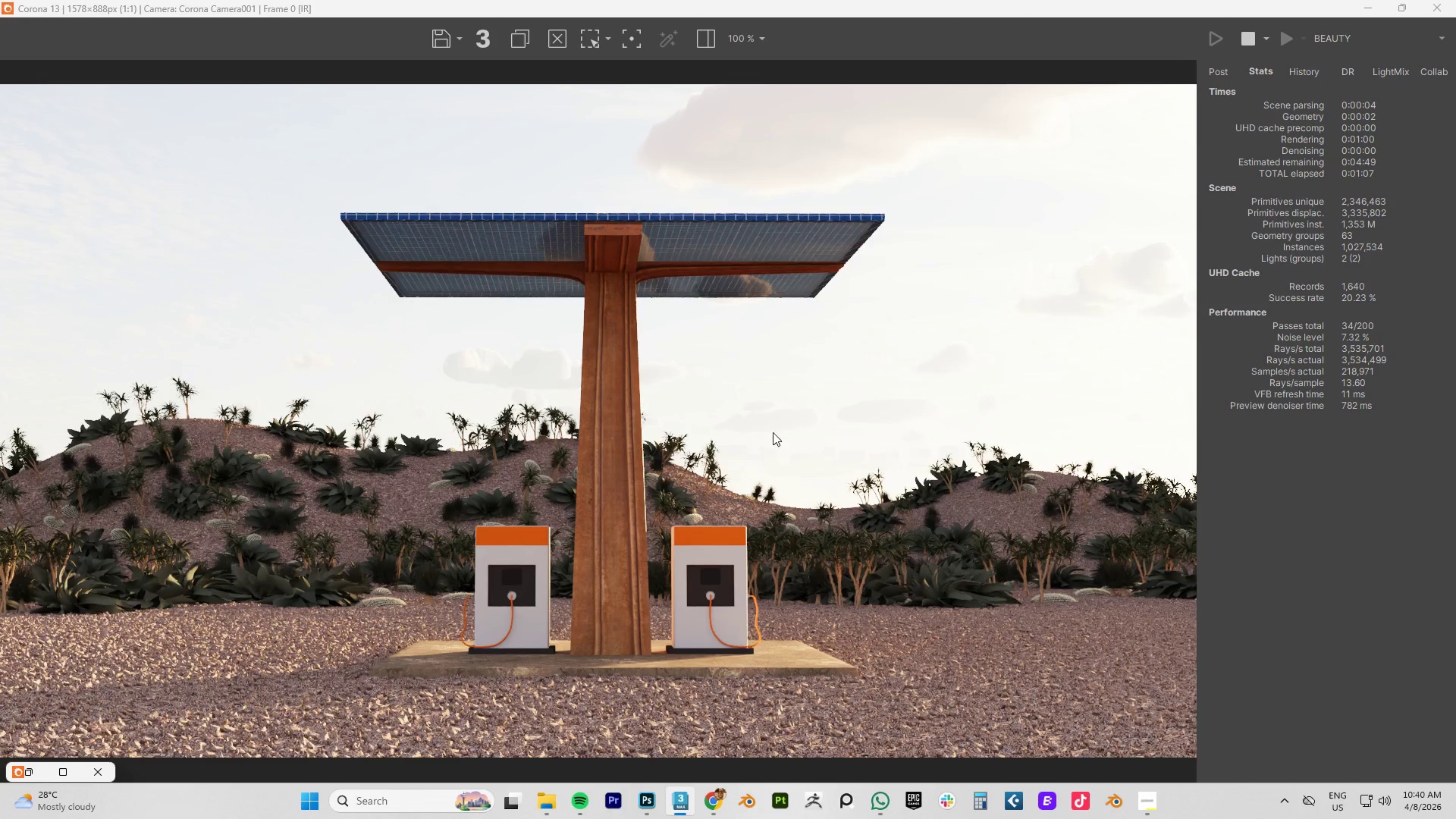 
scroll: coordinate [289, 478], scroll_direction: up, amount: 1.0
 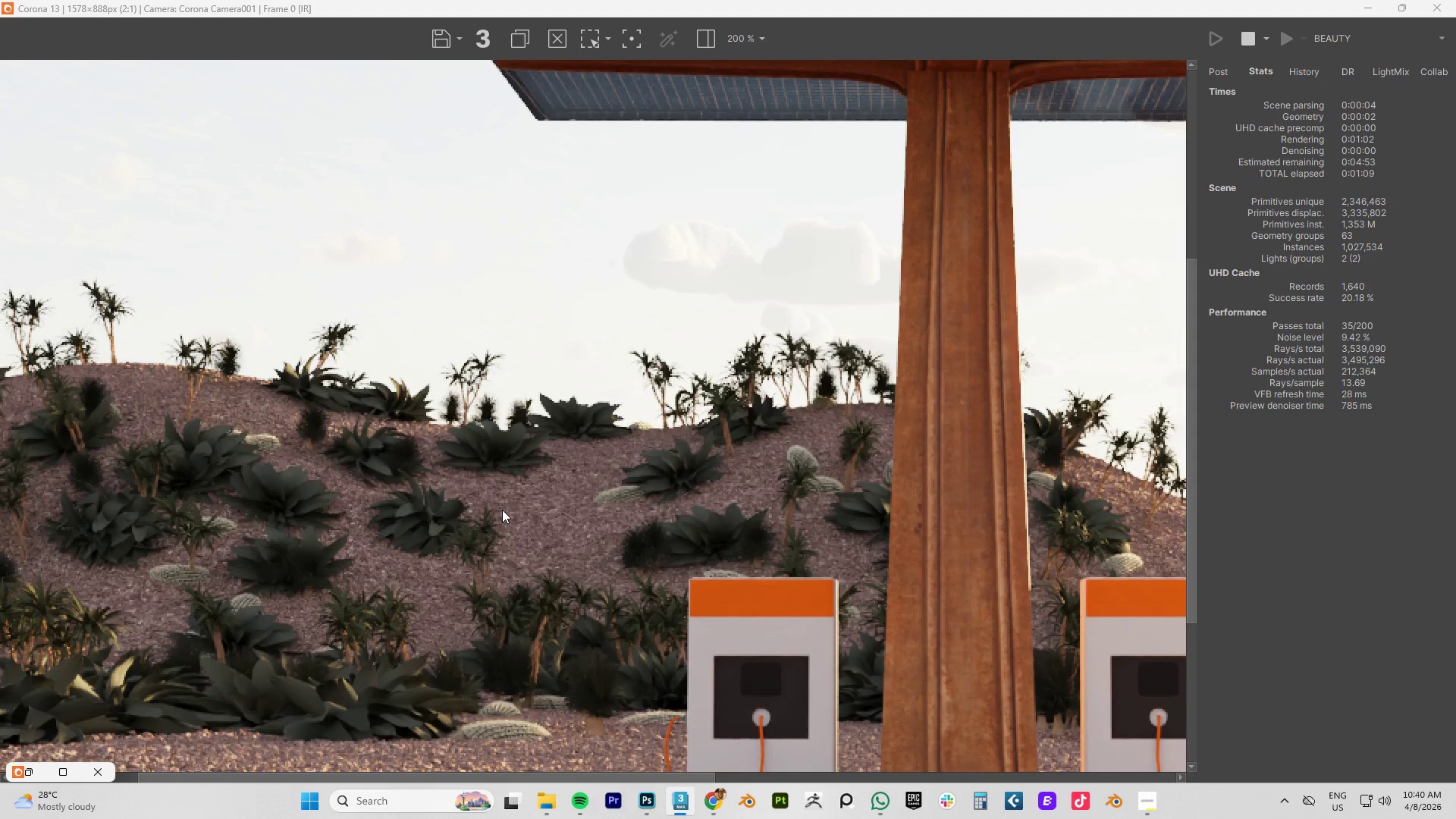 
scroll: coordinate [502, 510], scroll_direction: down, amount: 1.0
 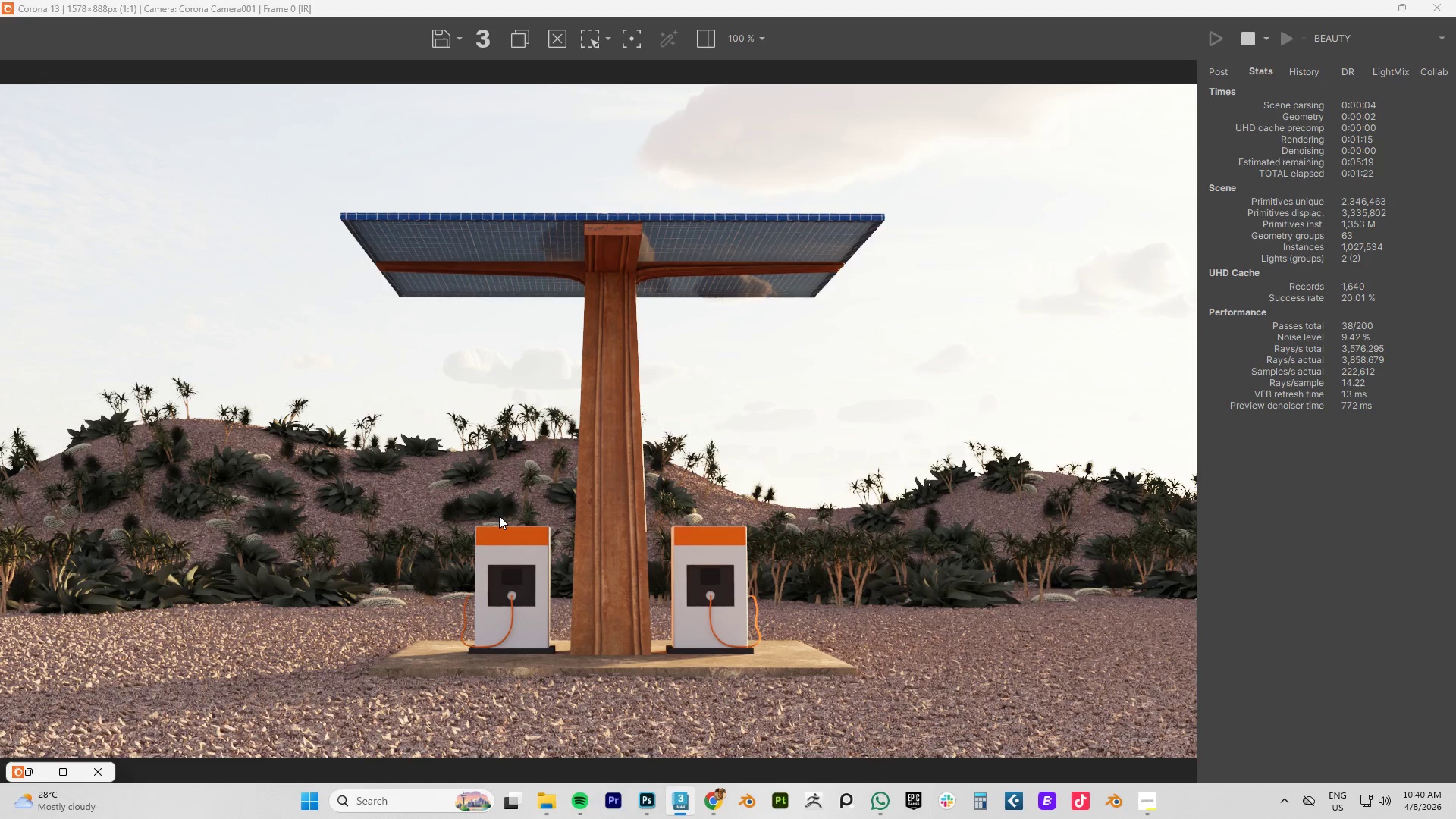 
wait(17.07)
 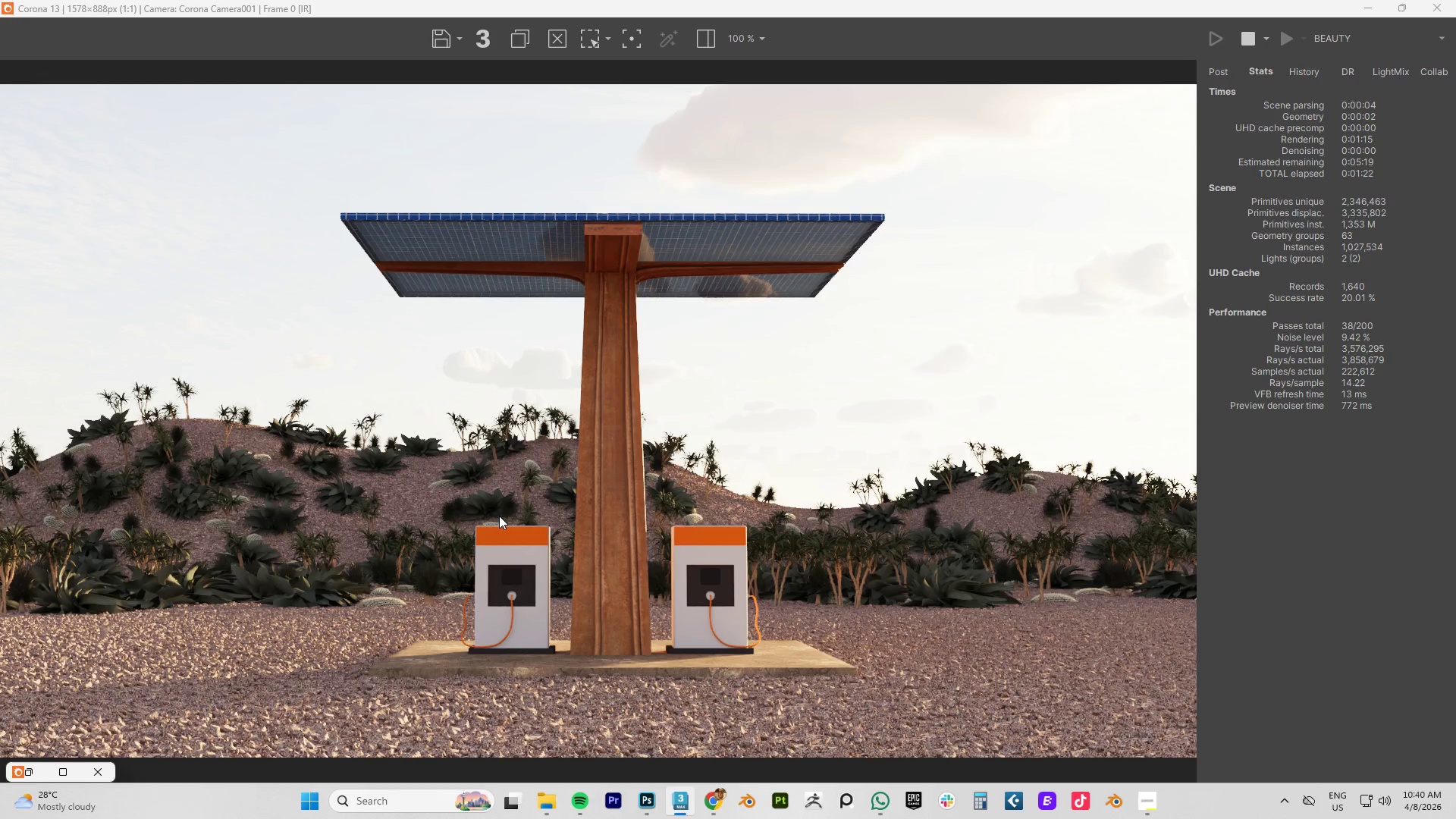 
left_click([708, 799])
 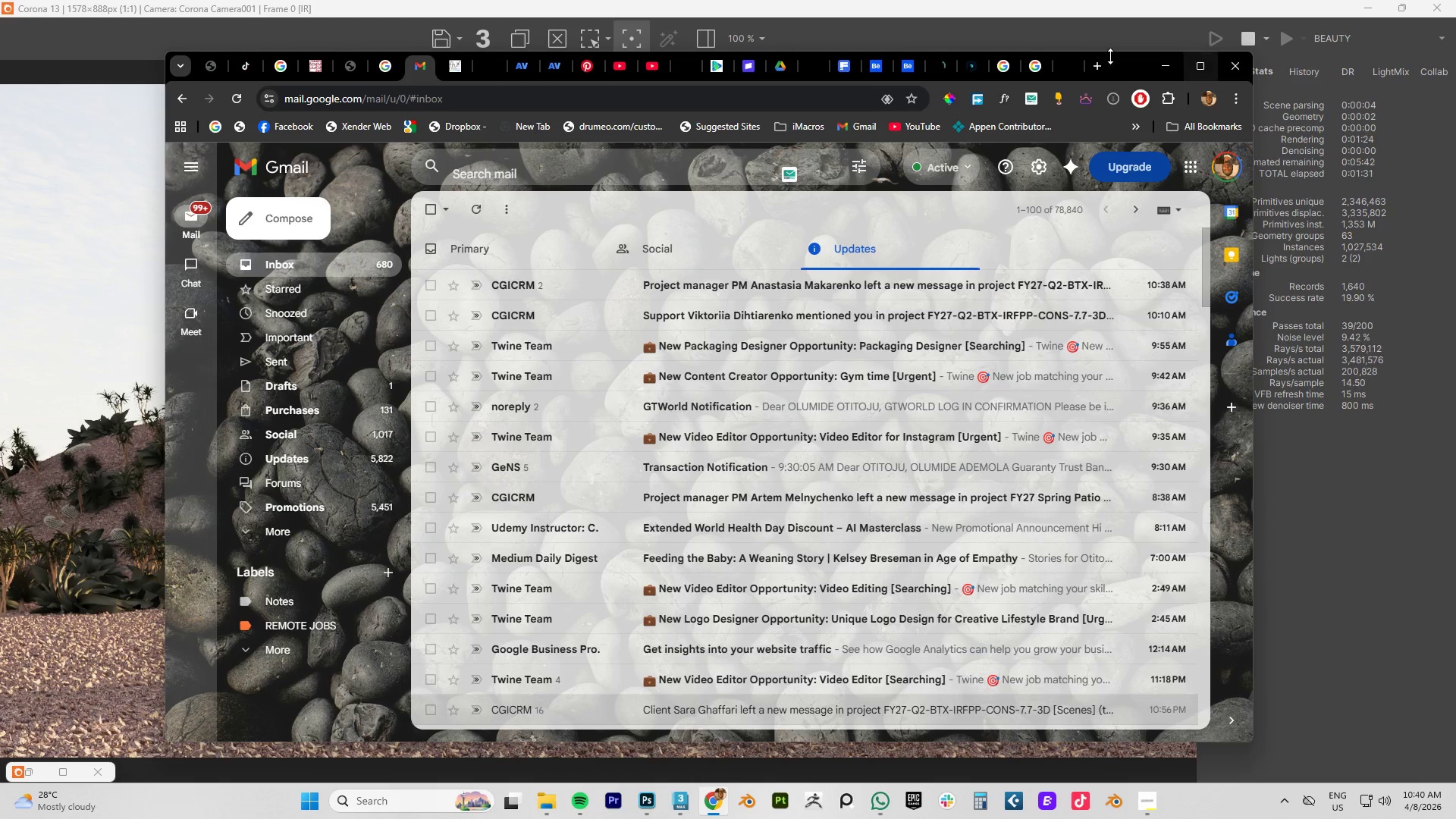 
left_click([518, 68])
 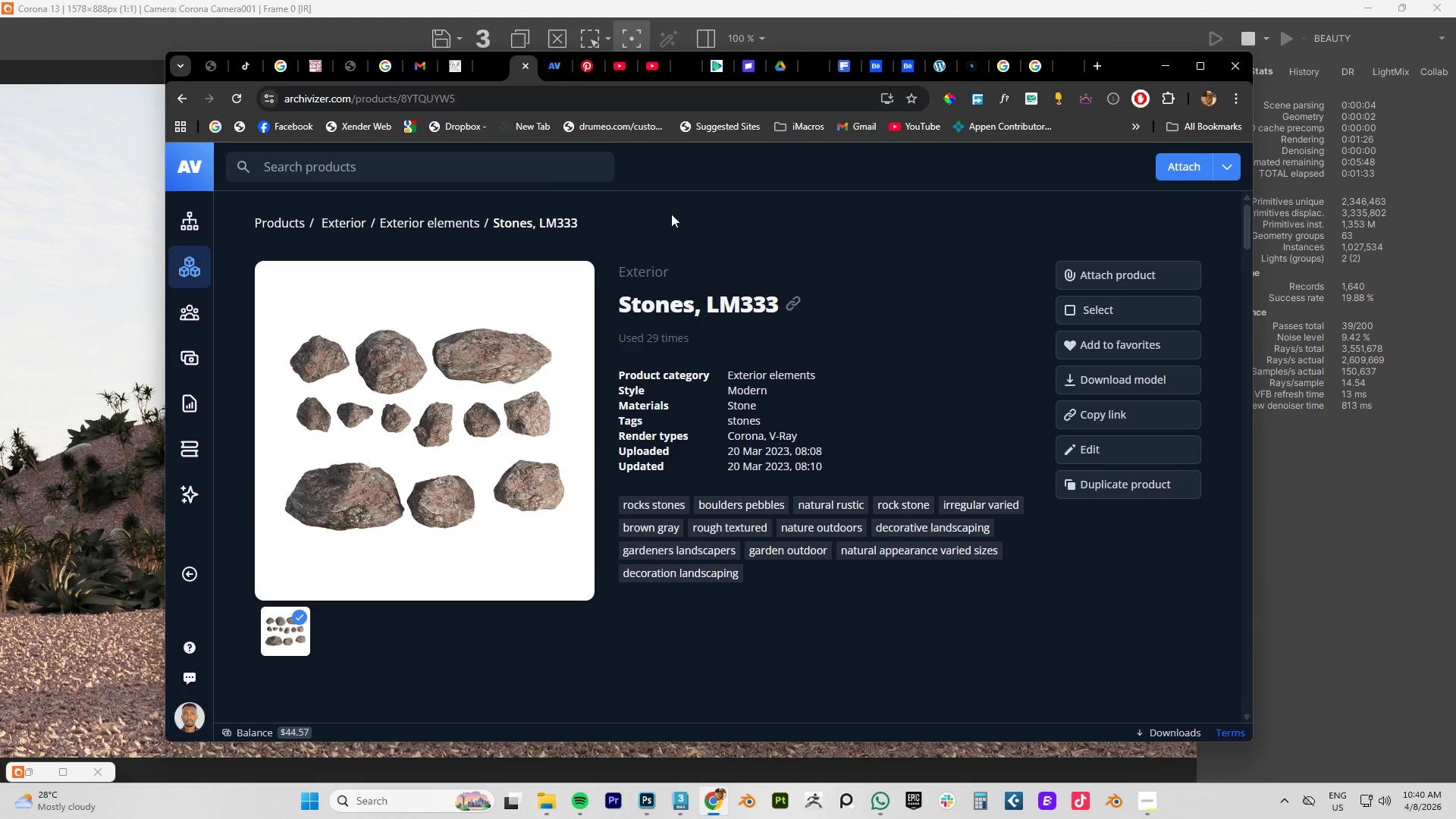 
left_click([347, 167])
 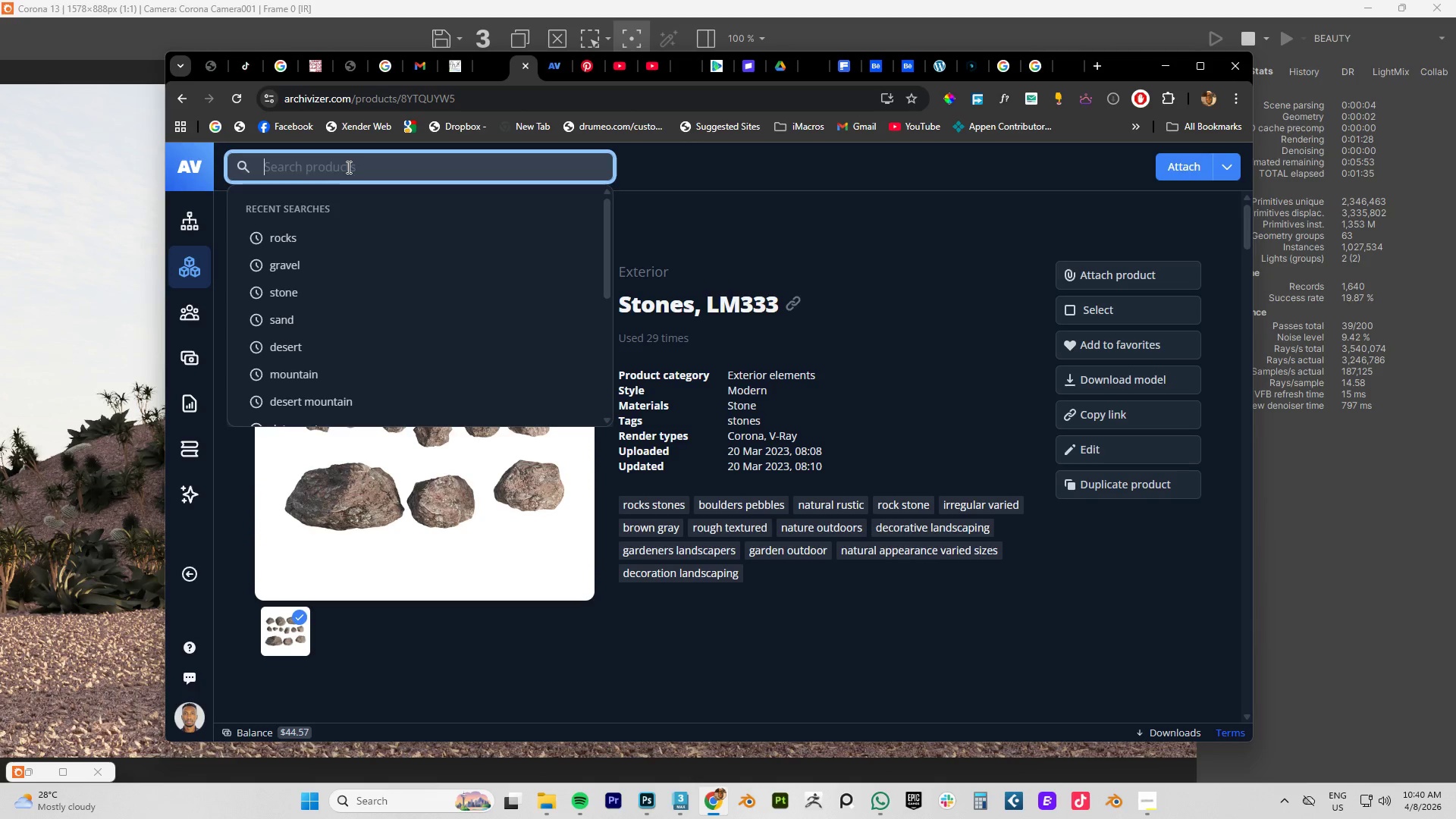 
type(WEED)
 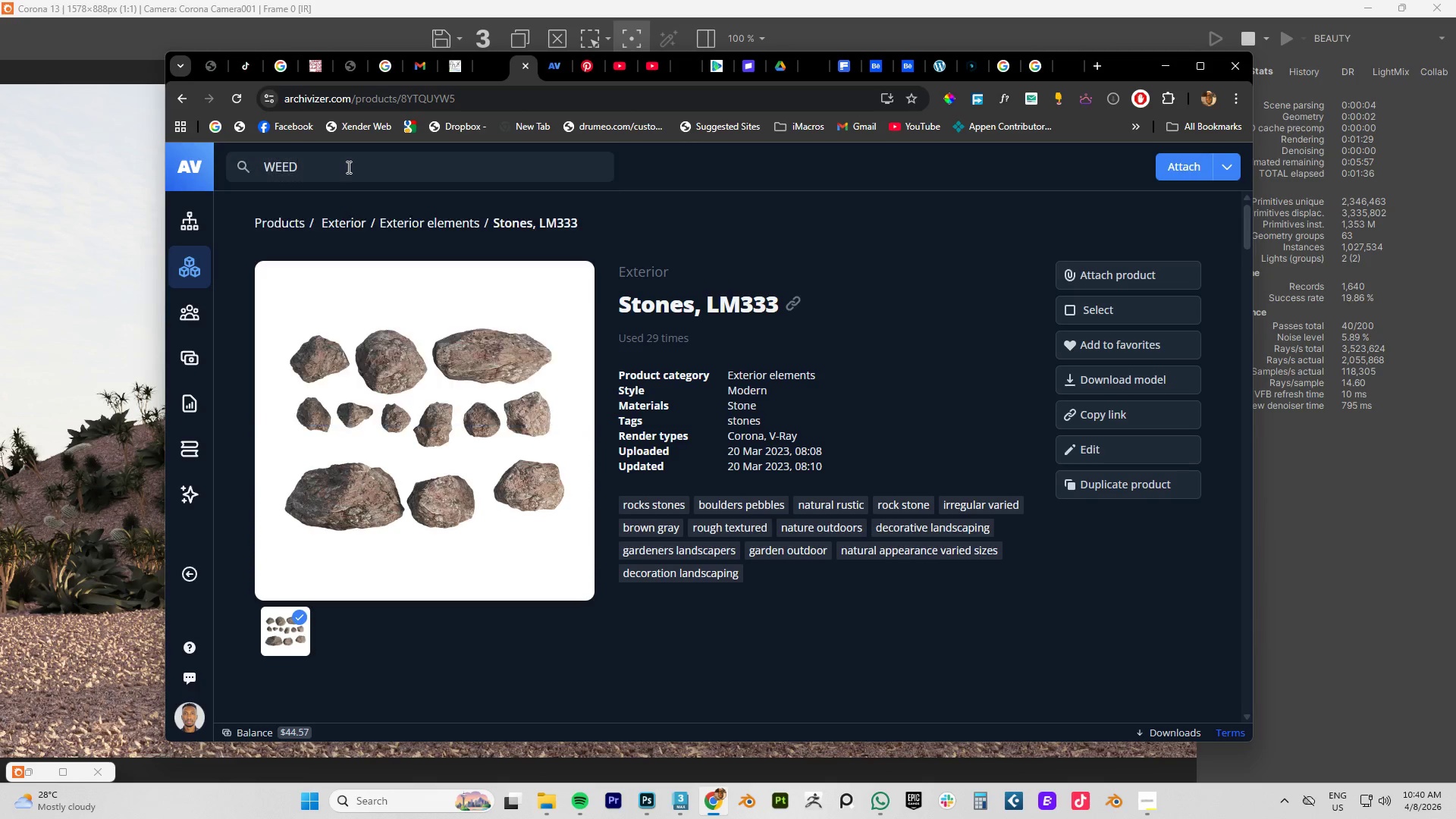 
key(Enter)
 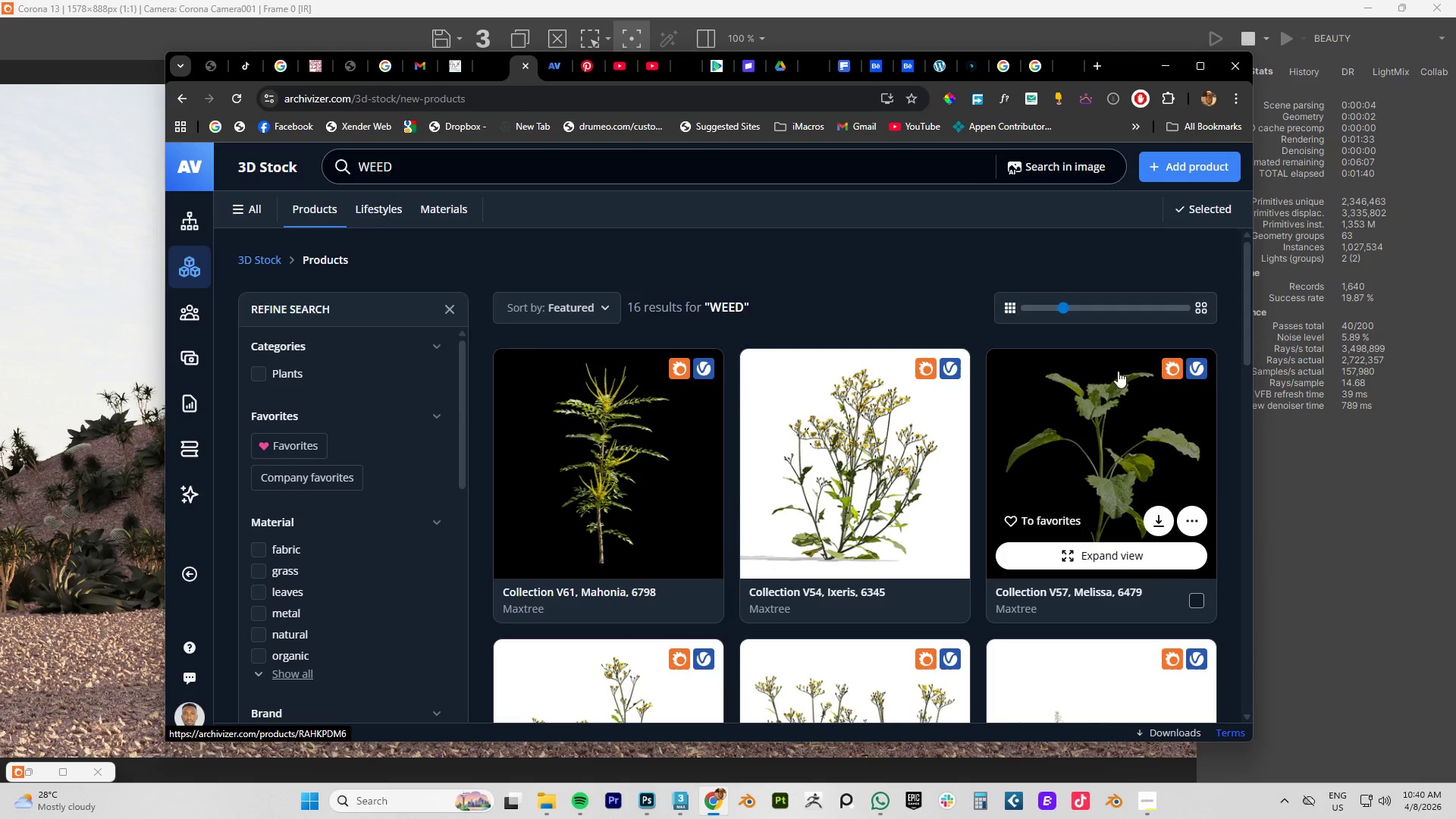 
wait(5.09)
 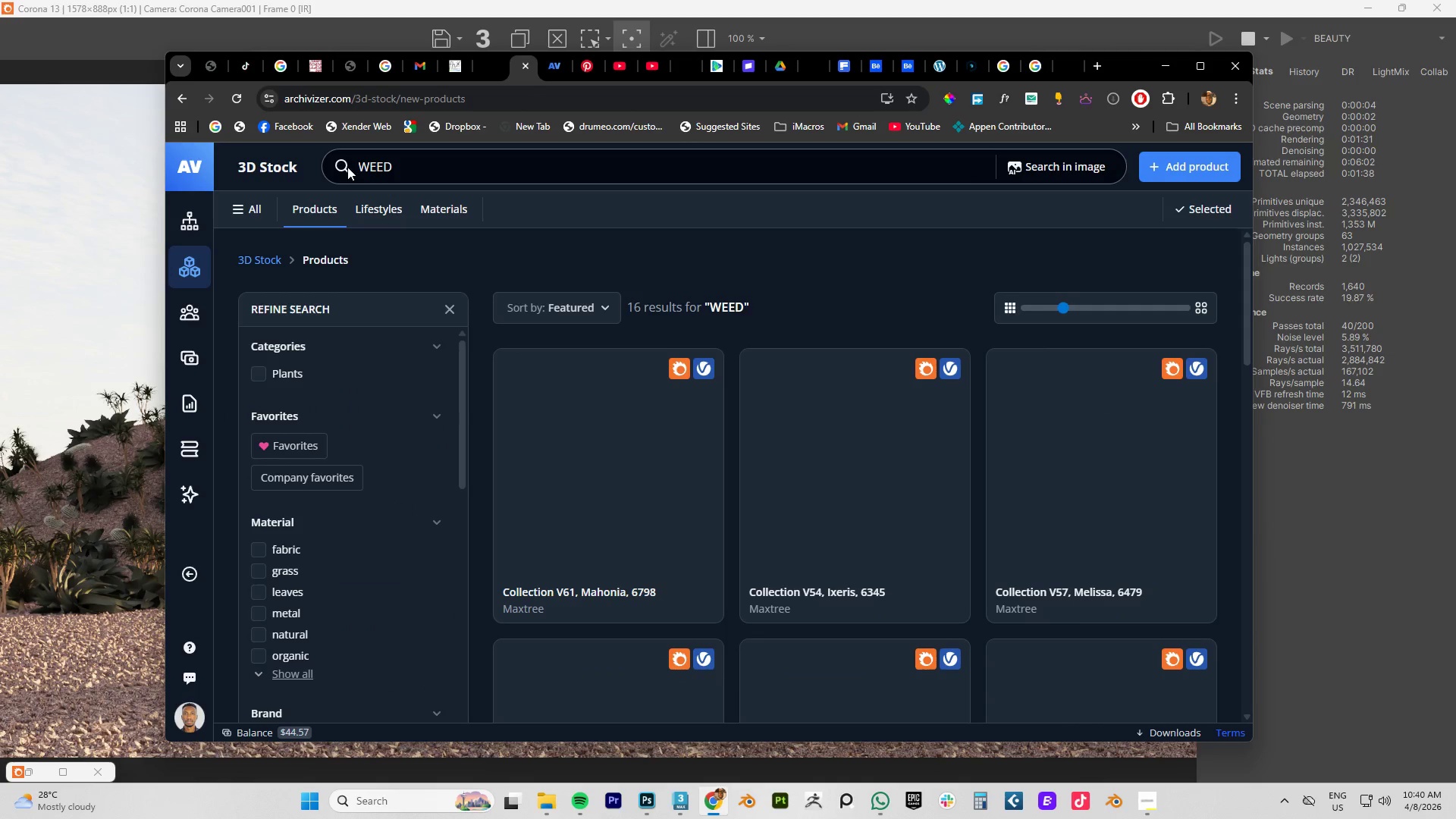 
left_click([1191, 70])
 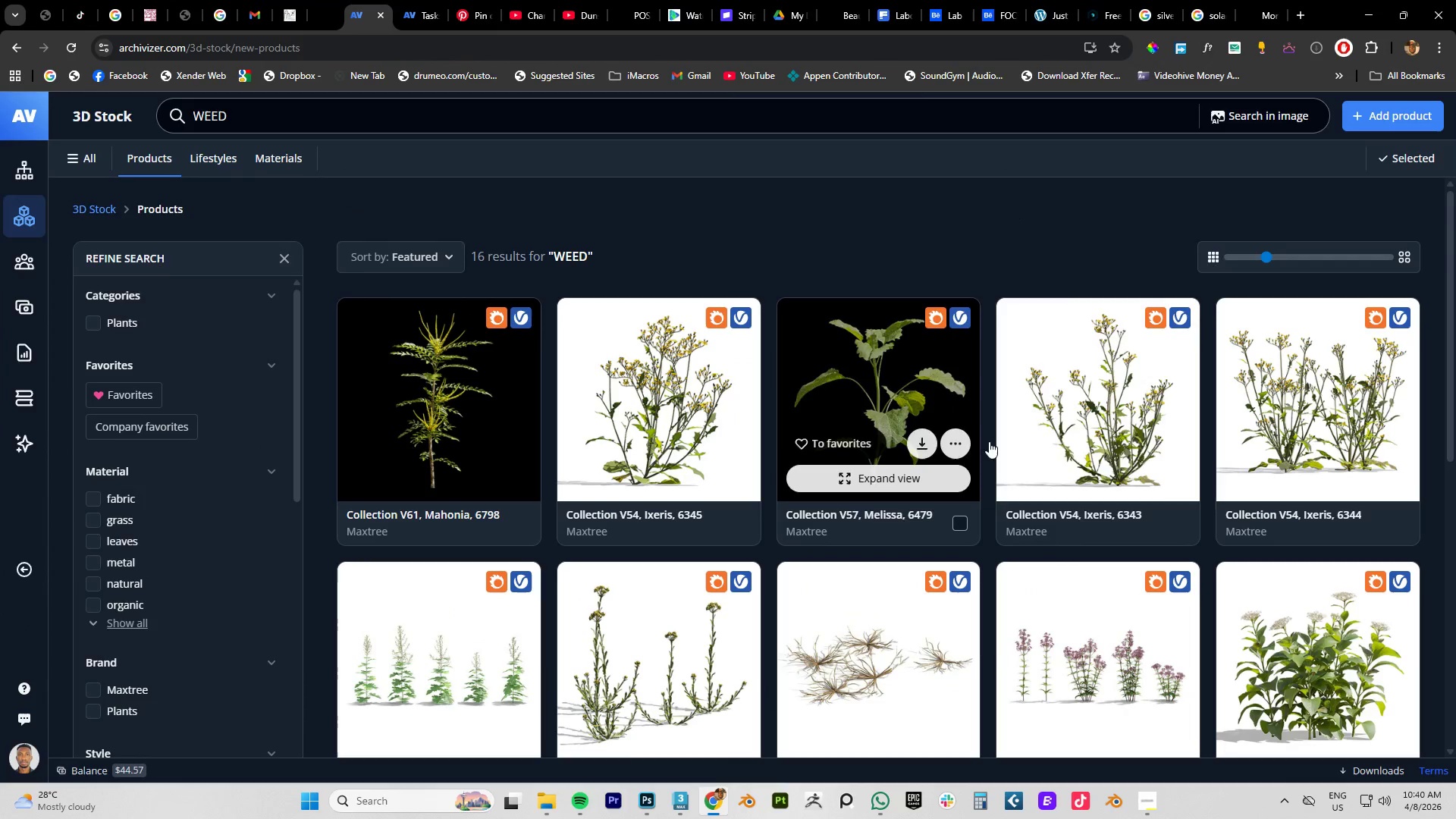 
scroll: coordinate [964, 487], scroll_direction: down, amount: 6.0
 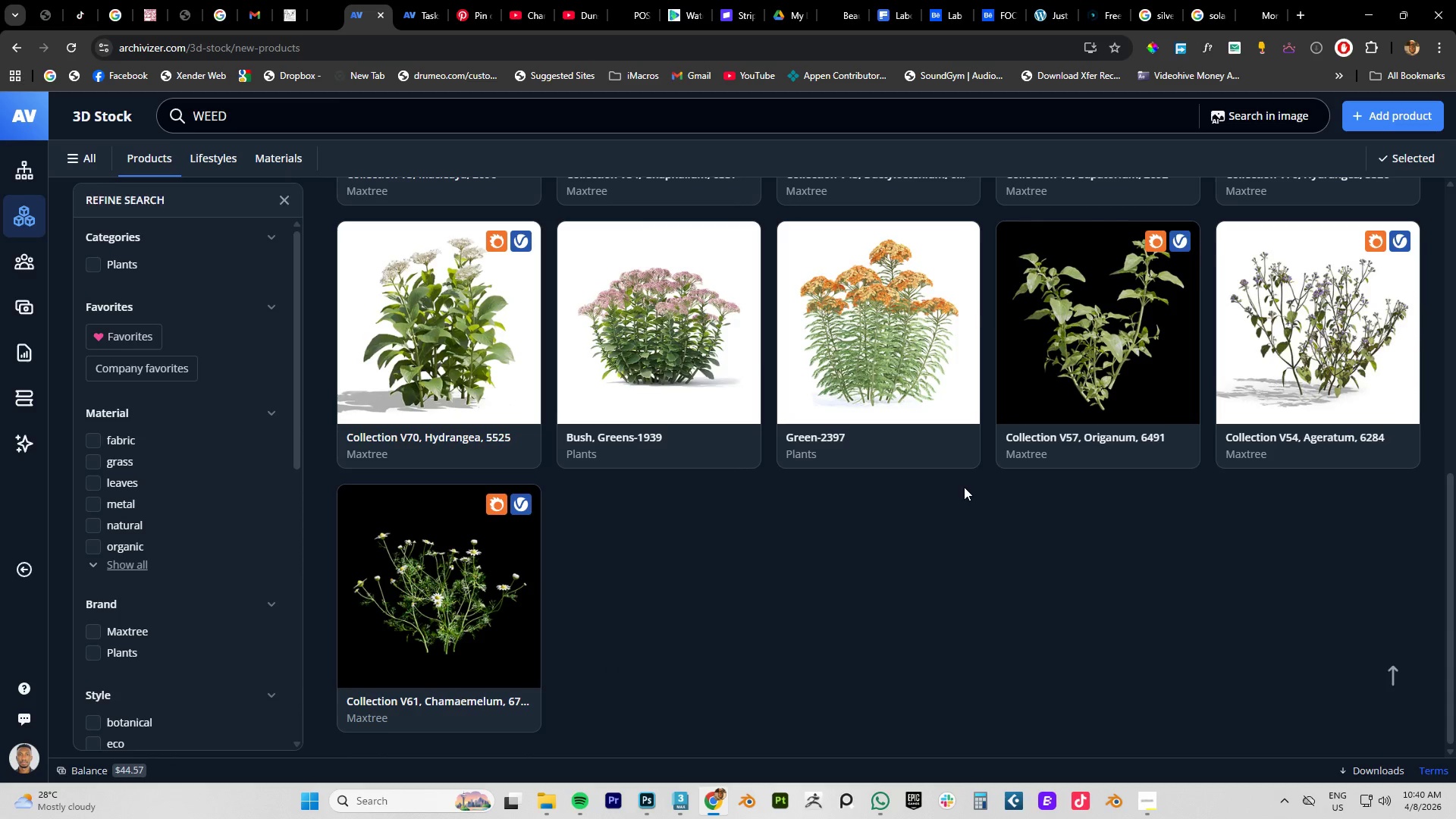 
scroll: coordinate [962, 487], scroll_direction: up, amount: 8.0
 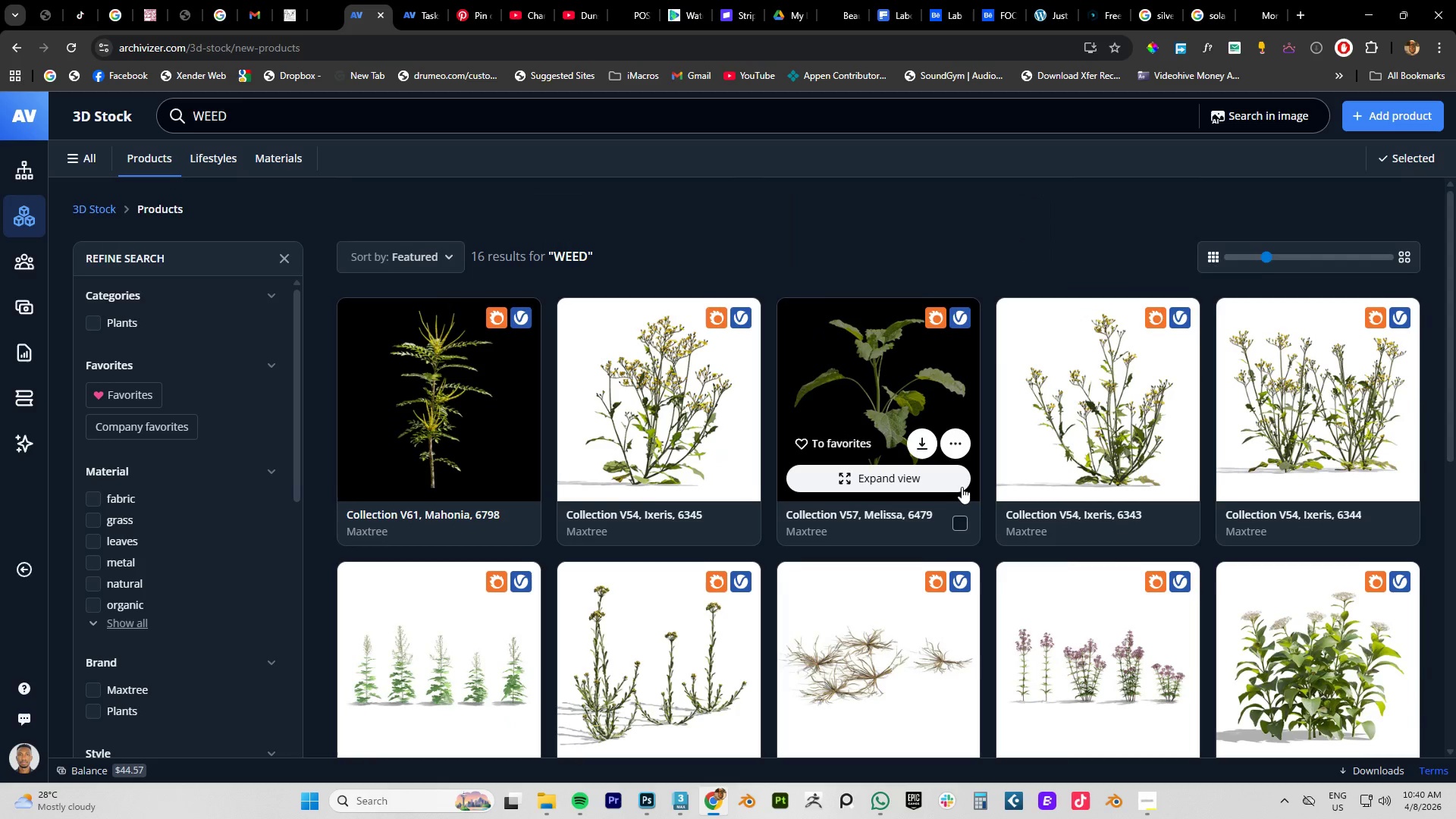 
scroll: coordinate [962, 487], scroll_direction: down, amount: 4.0
 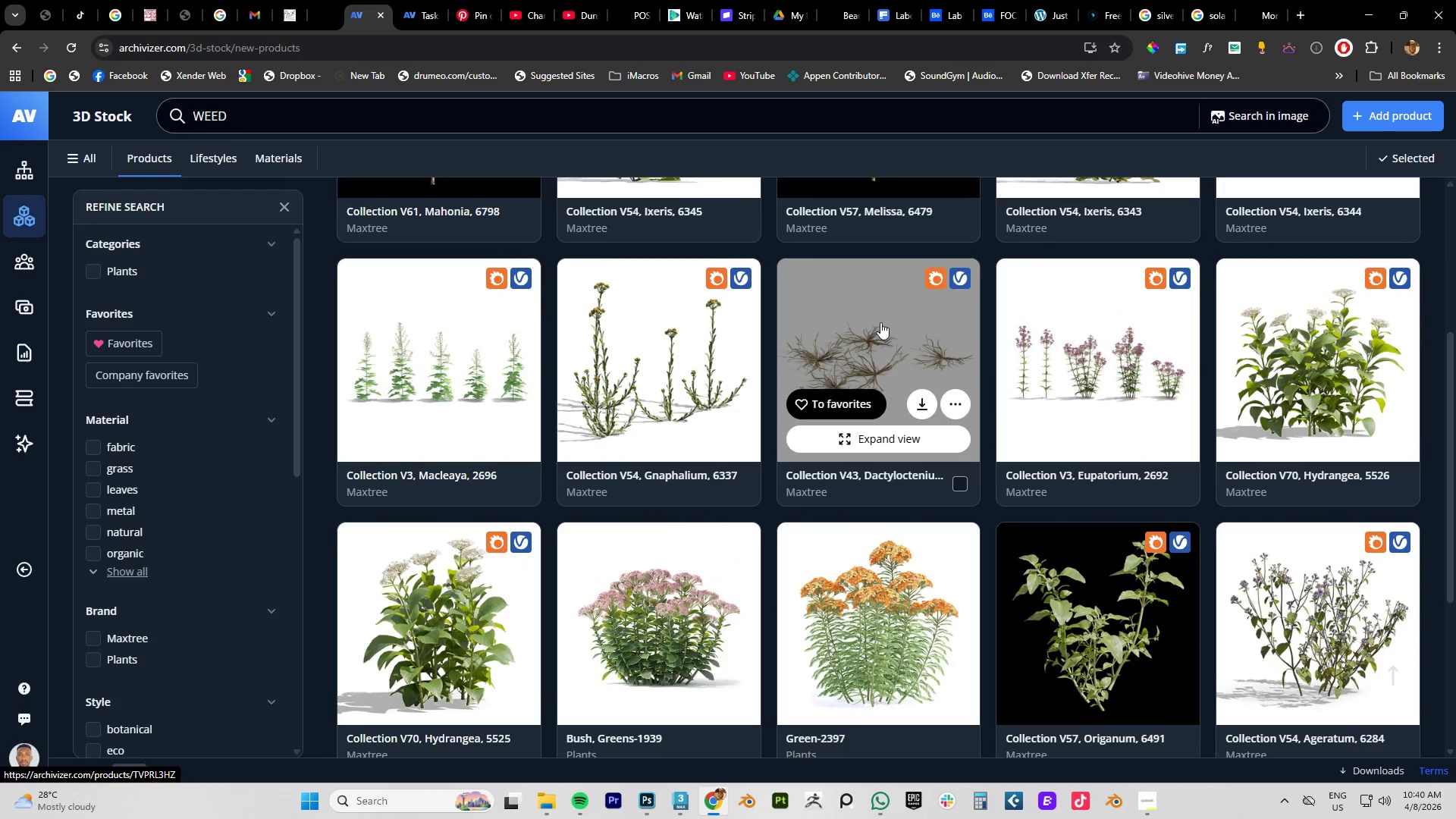 
left_click([830, 321])
 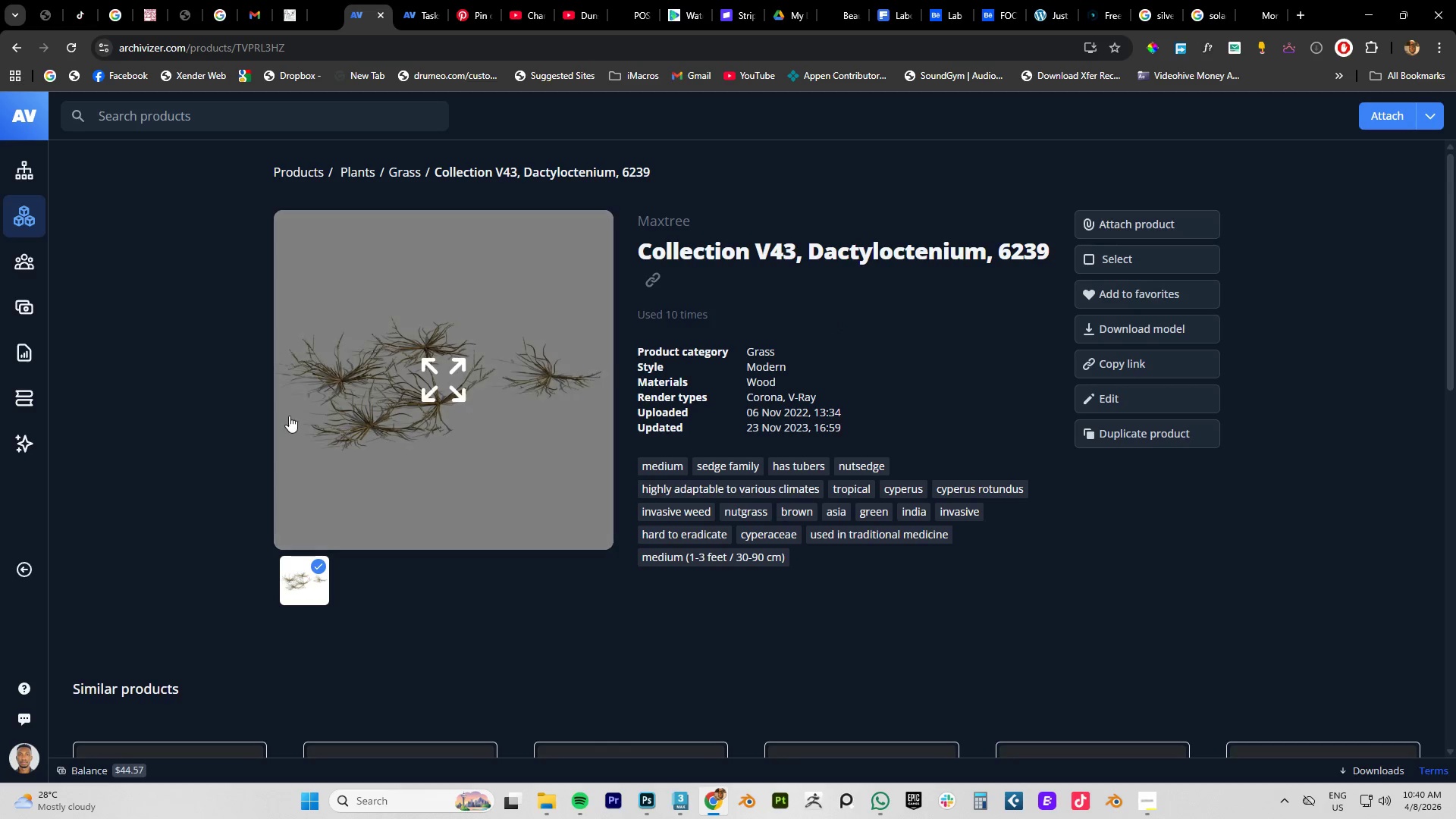 
left_click([463, 323])
 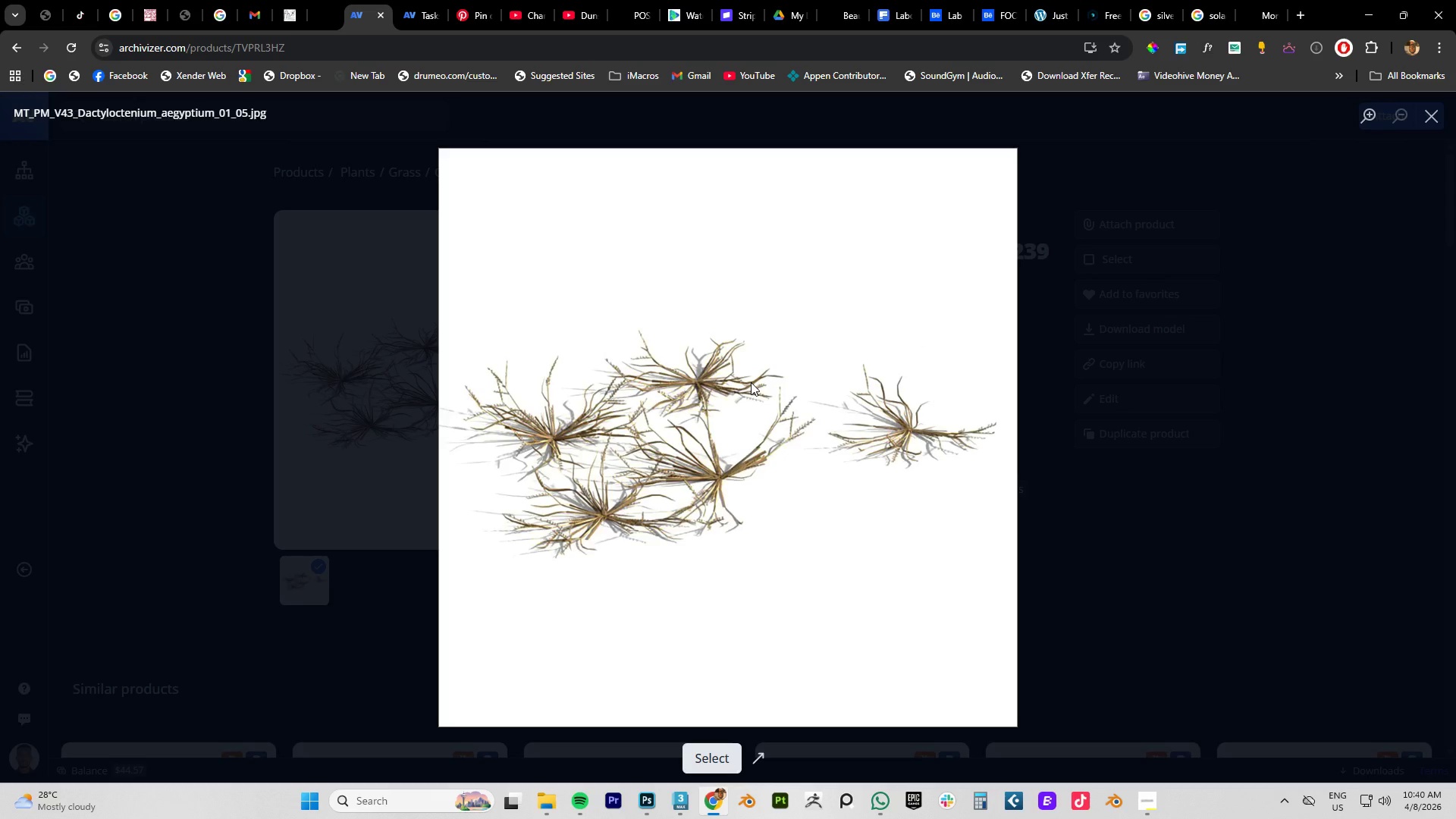 
wait(6.62)
 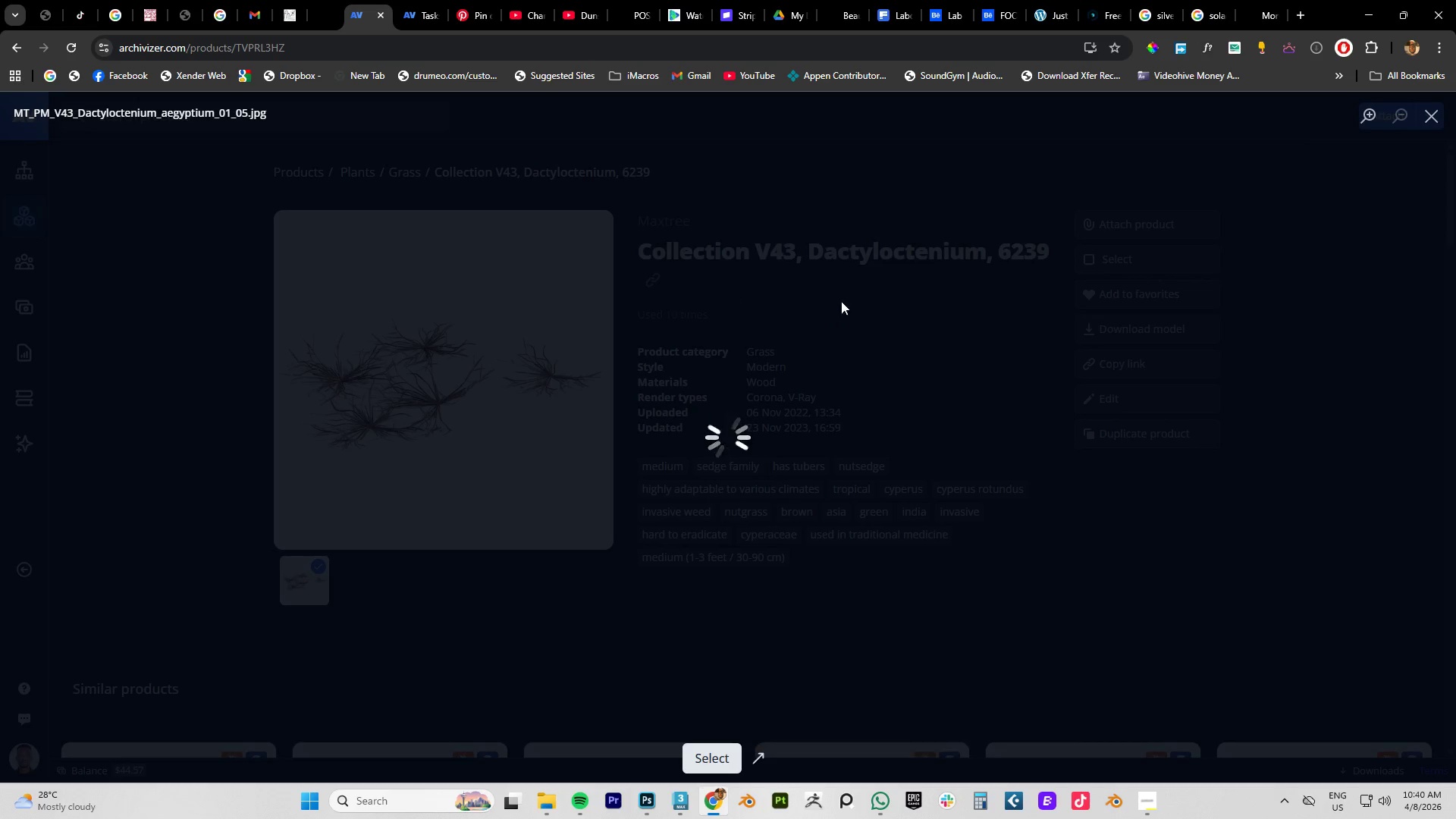 
left_click([1203, 308])
 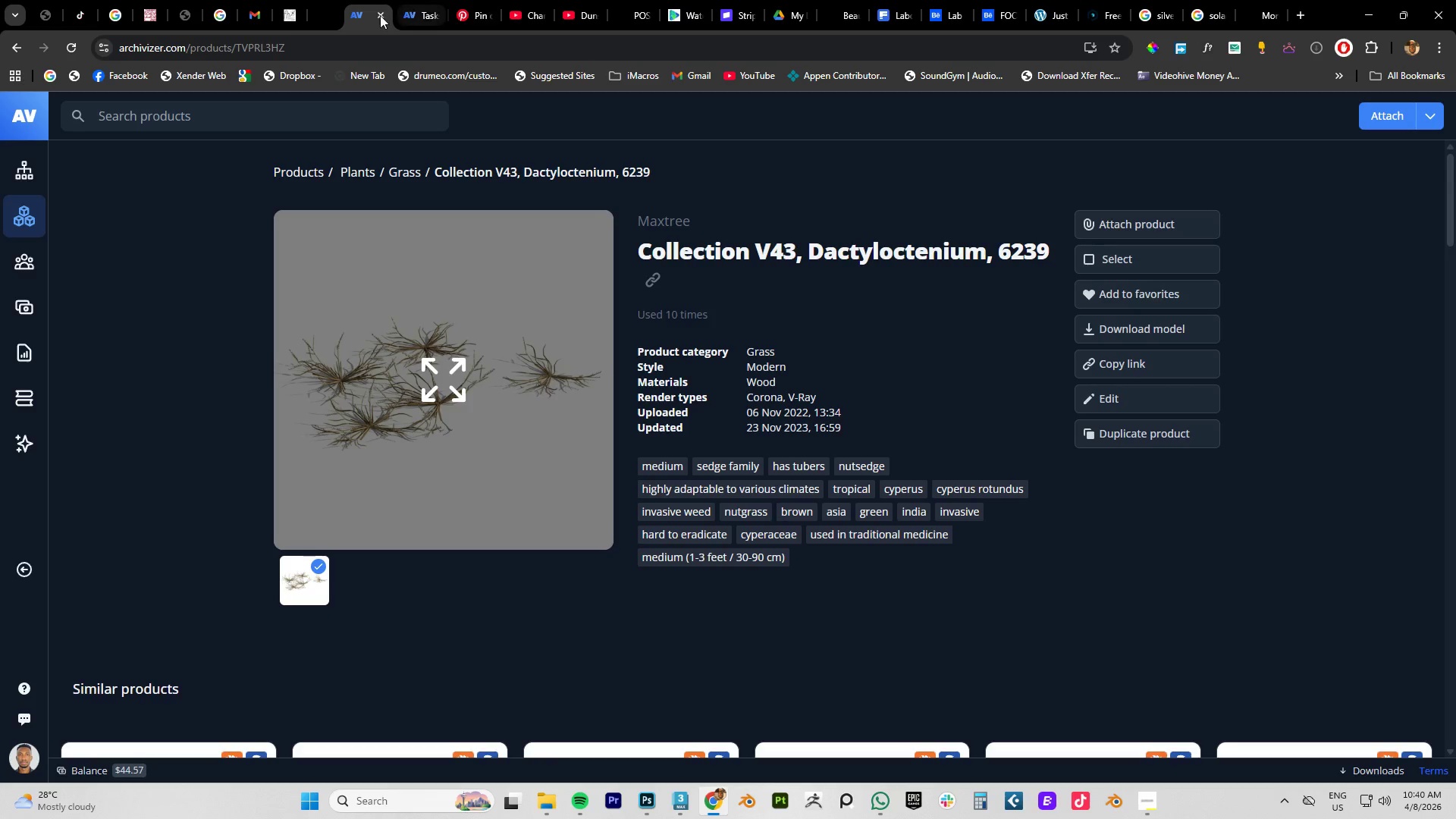 
left_click([322, 14])
 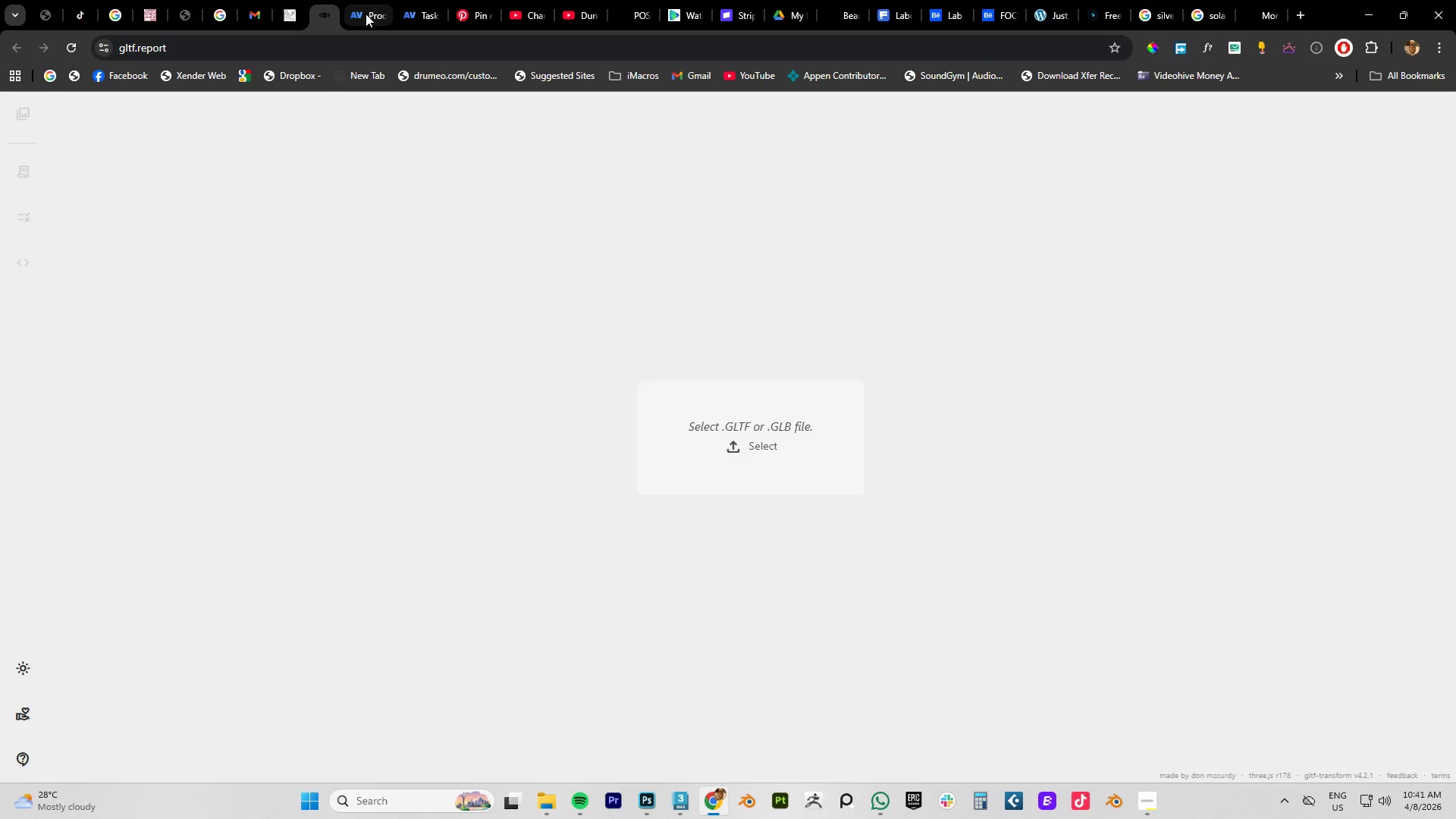 
left_click([366, 14])
 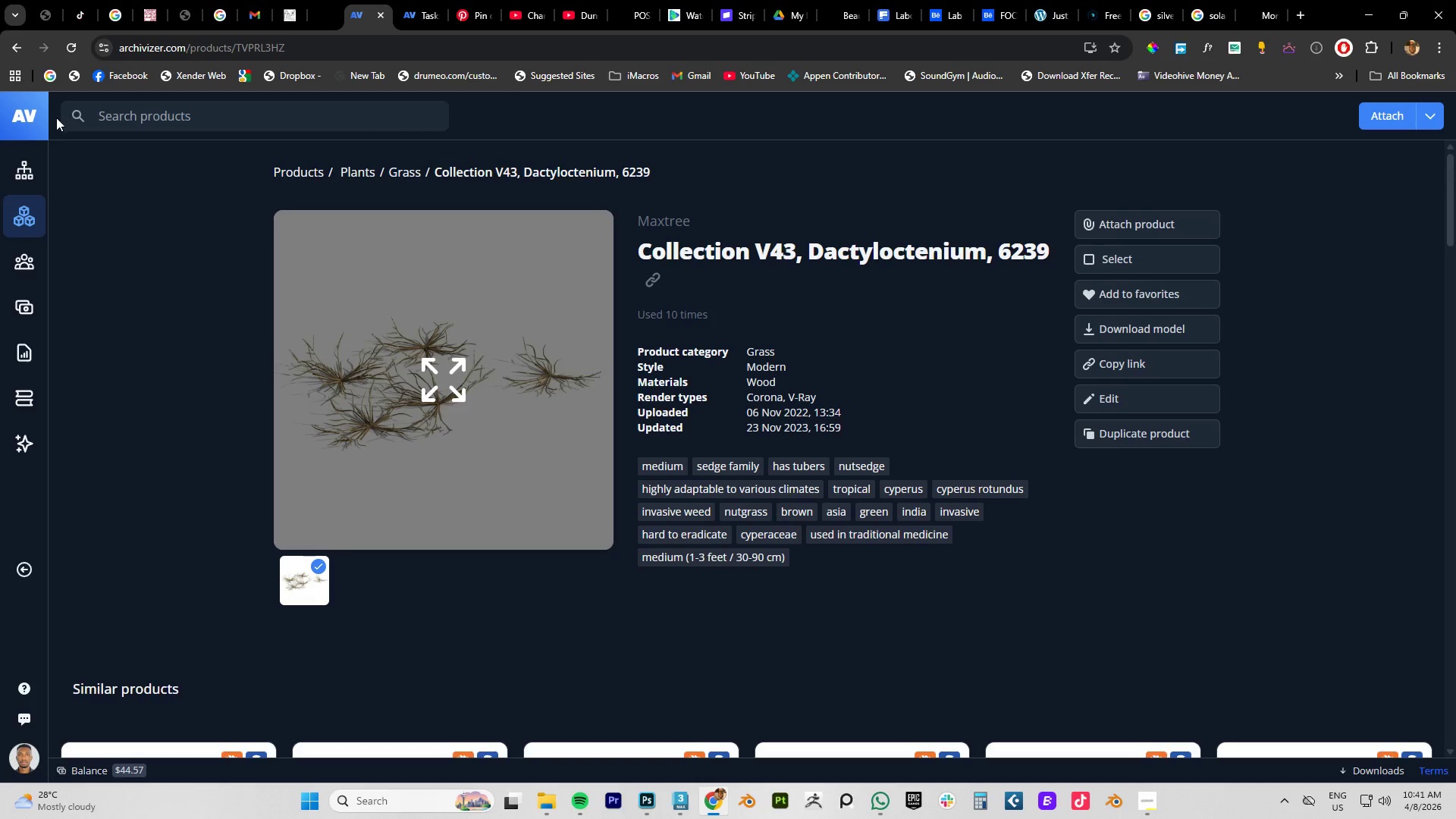 
left_click([149, 115])
 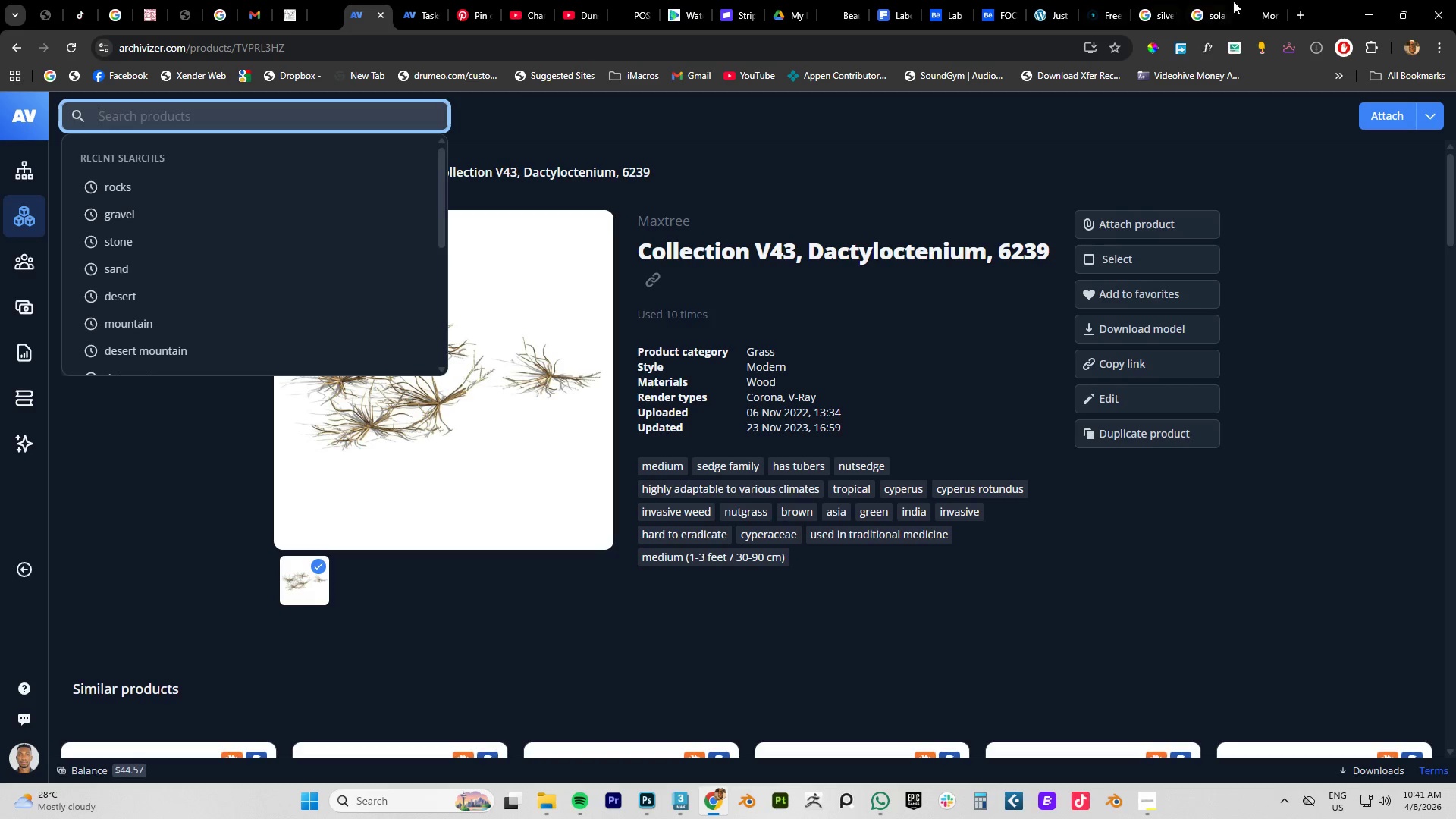 
left_click([1098, 17])
 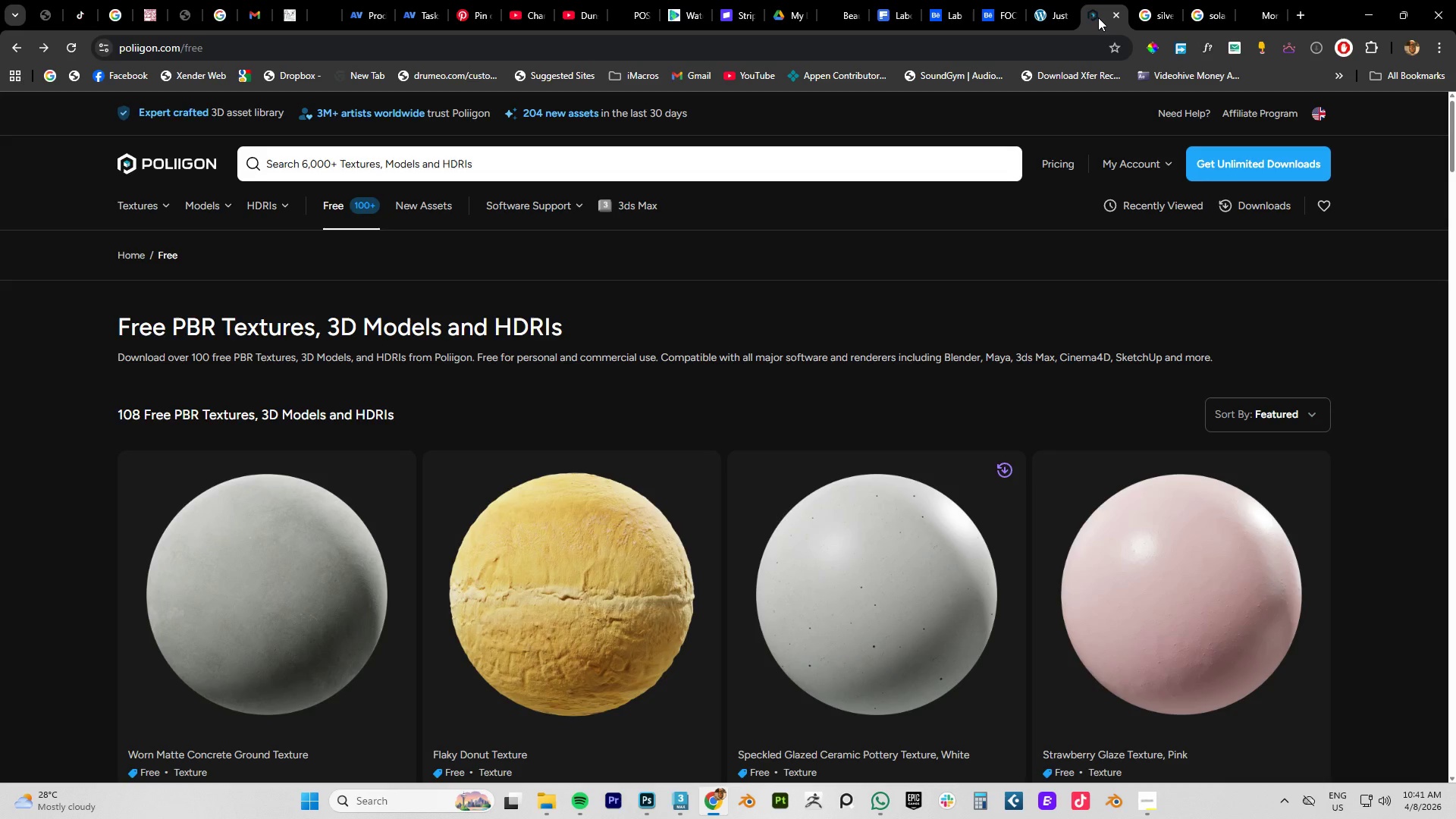 
wait(6.52)
 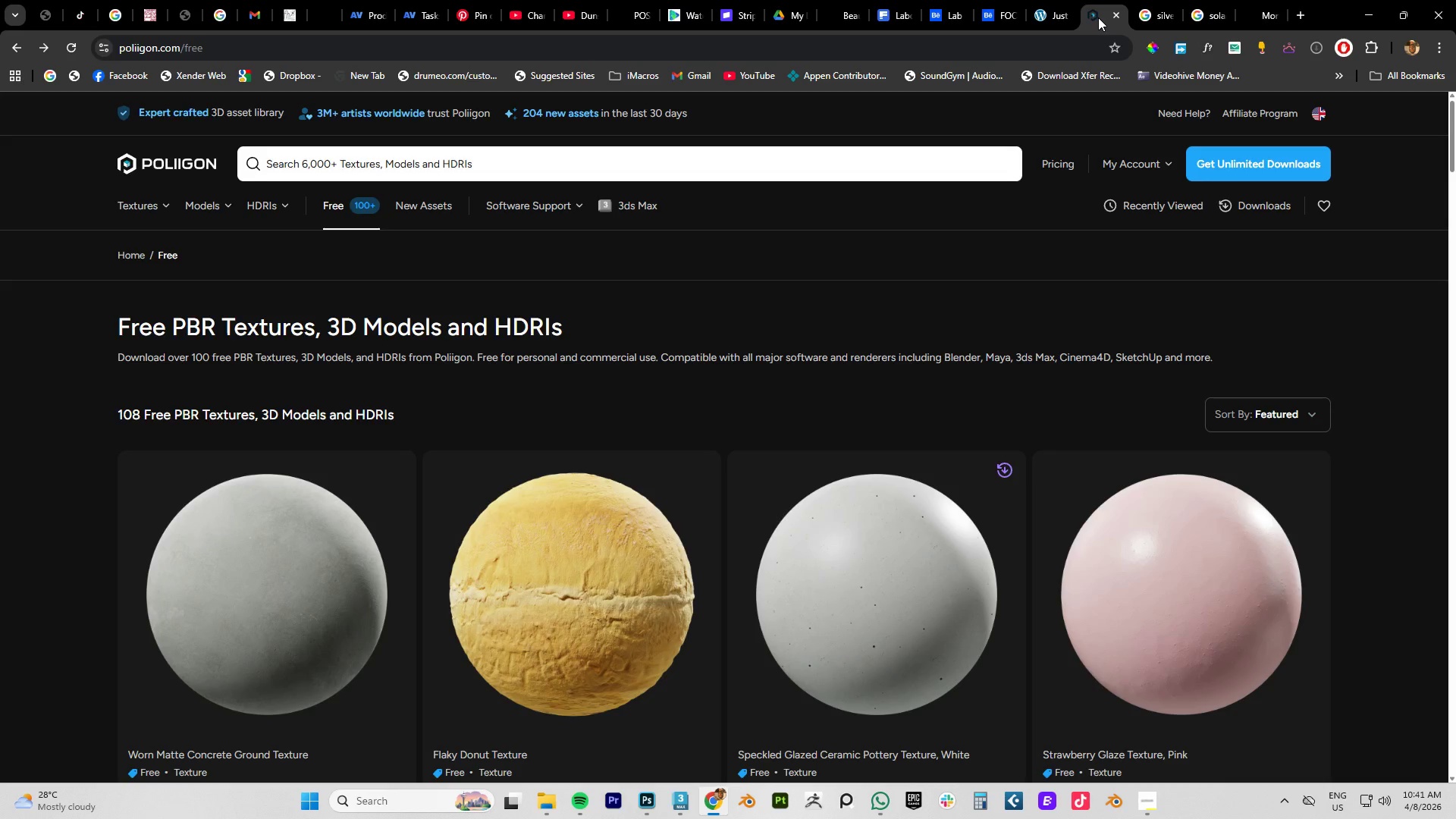 
left_click([784, 162])
 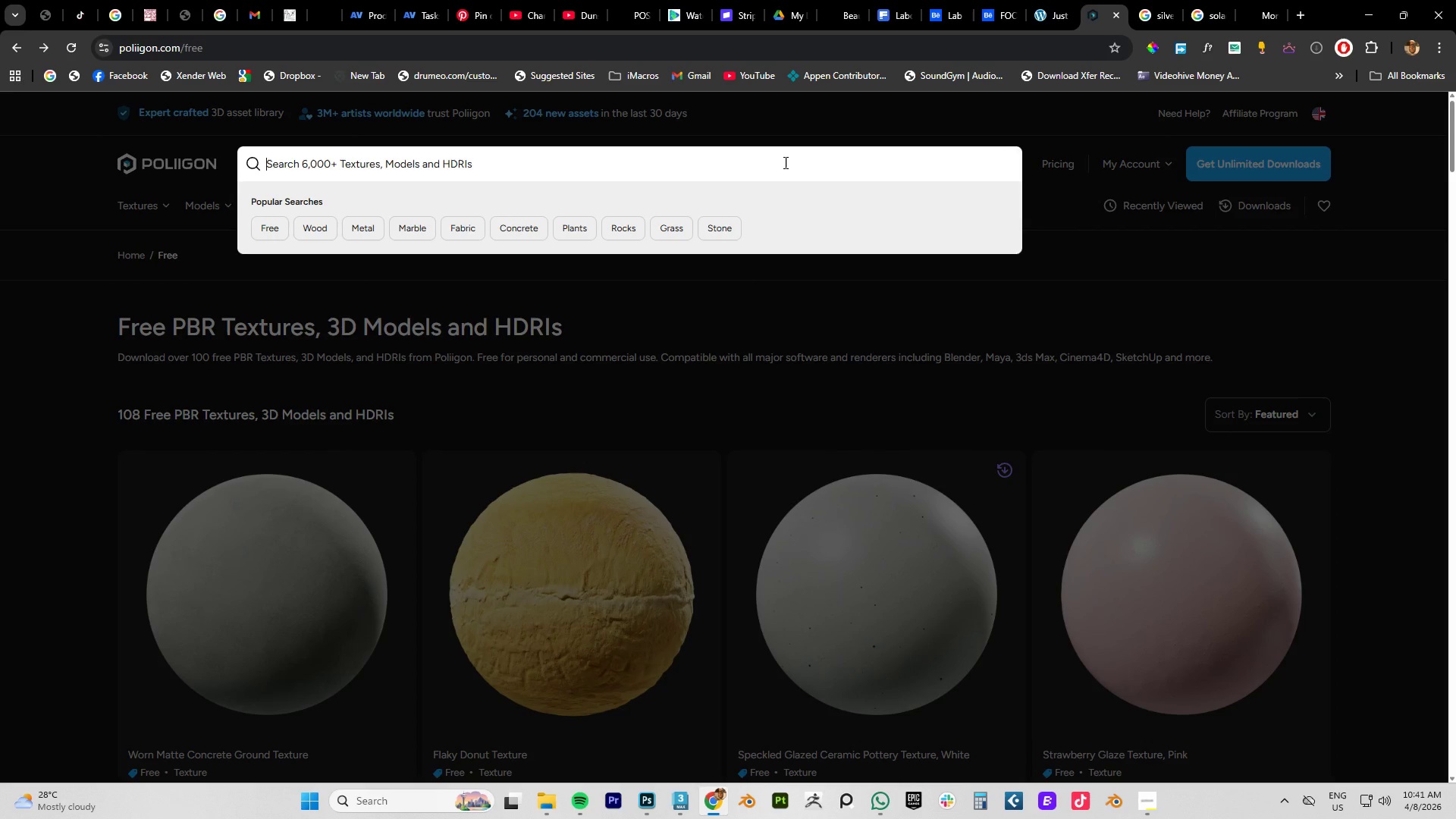 
wait(11.56)
 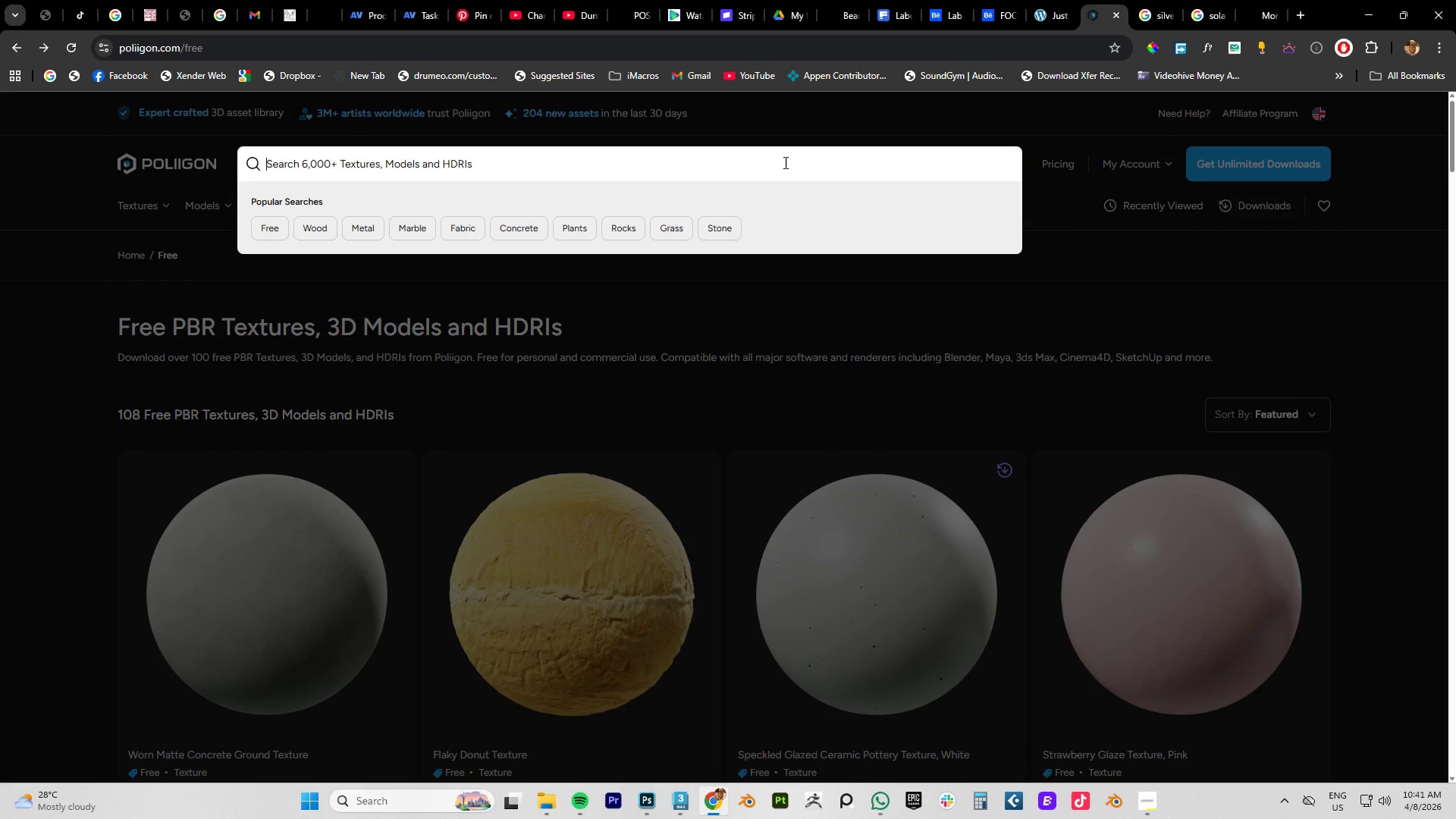 
left_click([698, 174])
 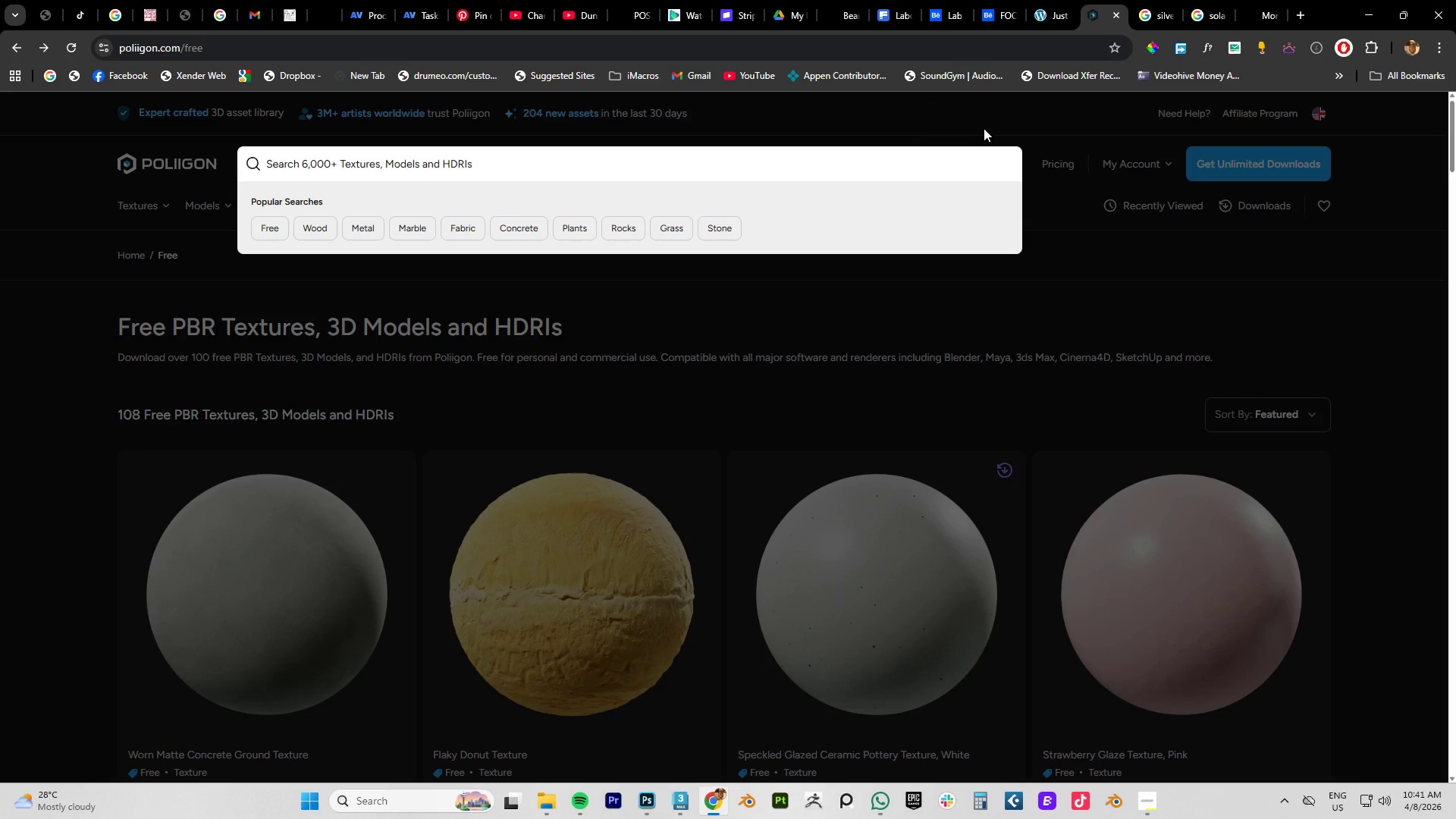 
wait(15.67)
 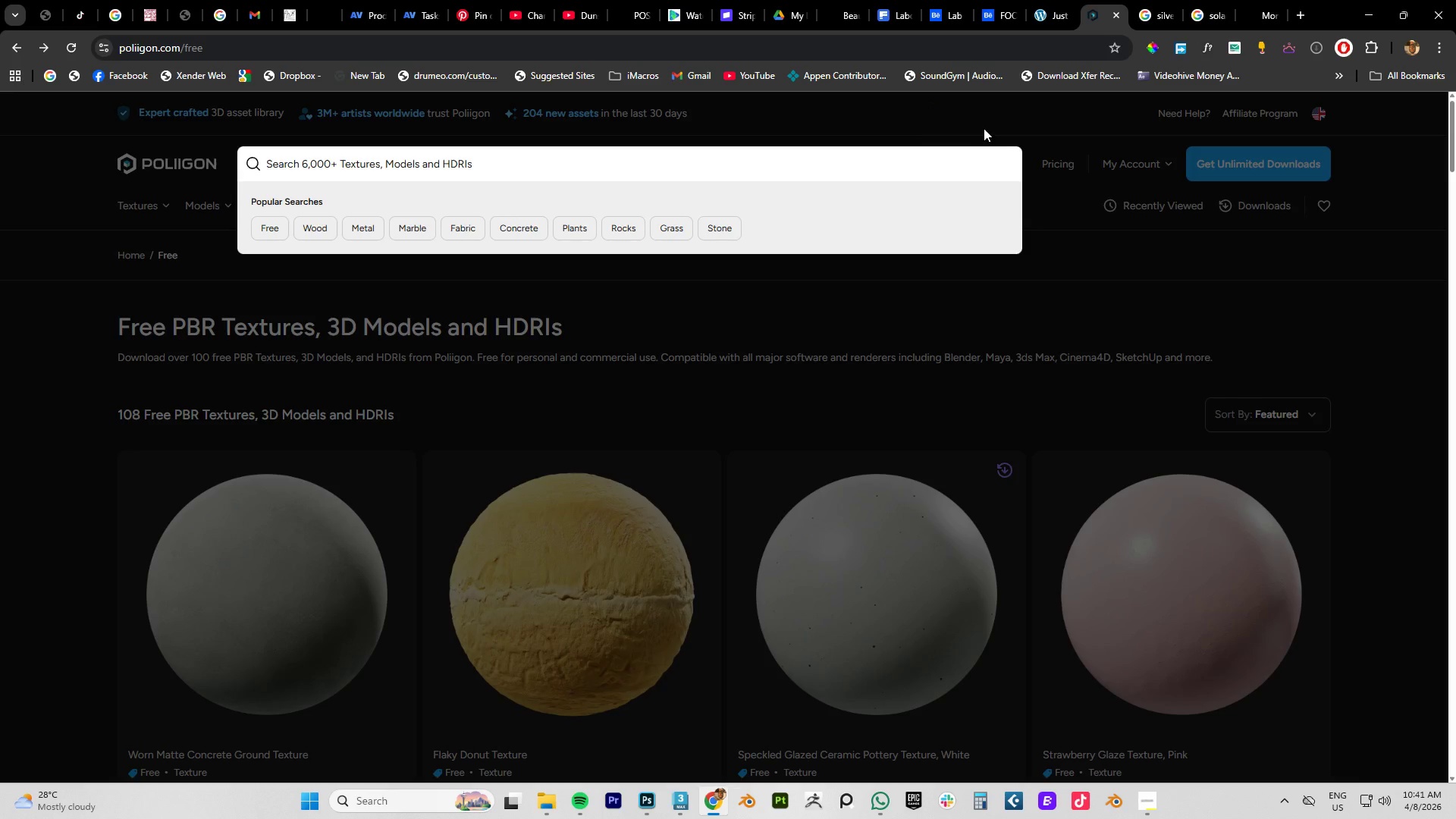 
left_click([329, 166])
 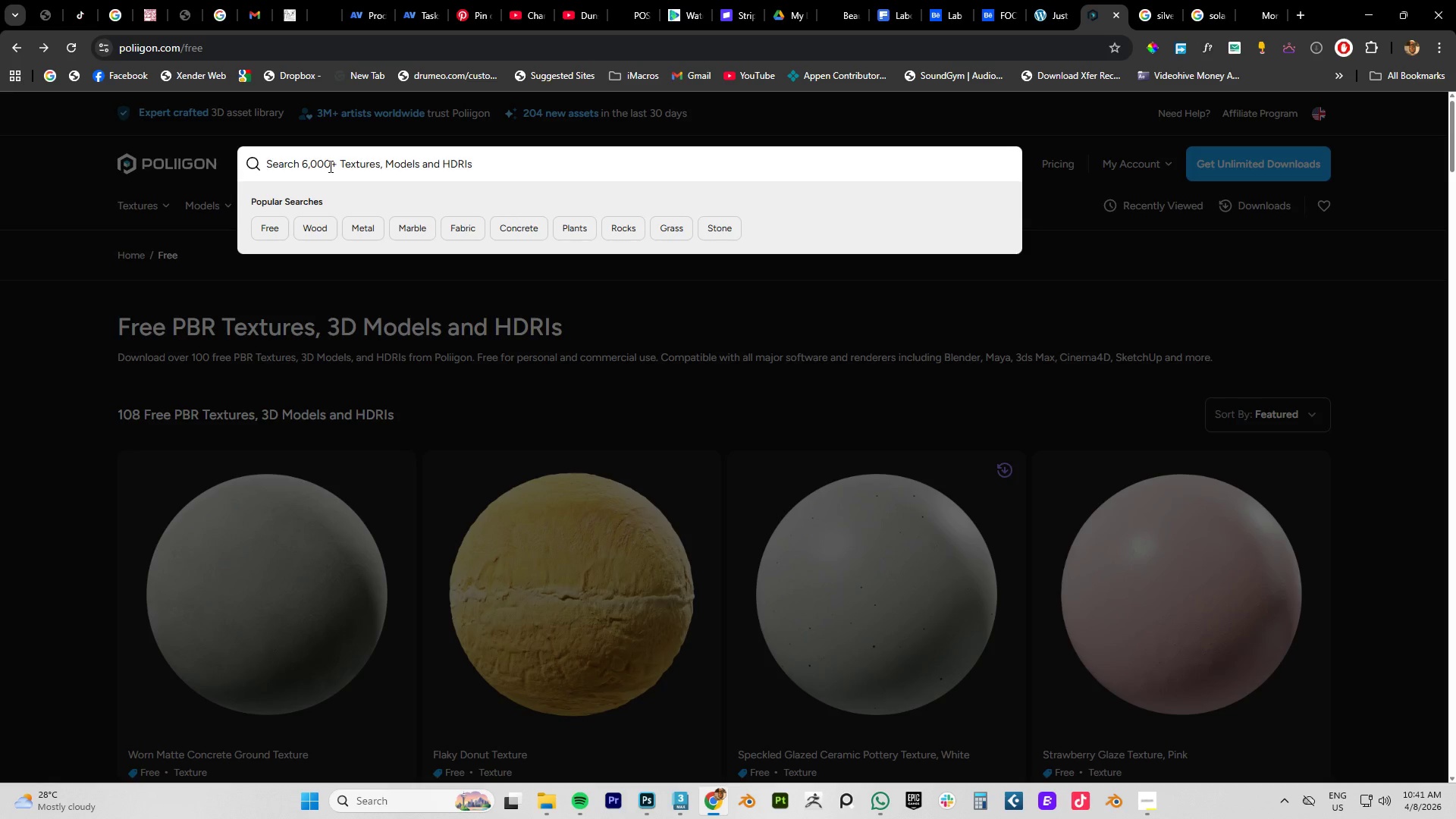 
left_click([329, 166])
 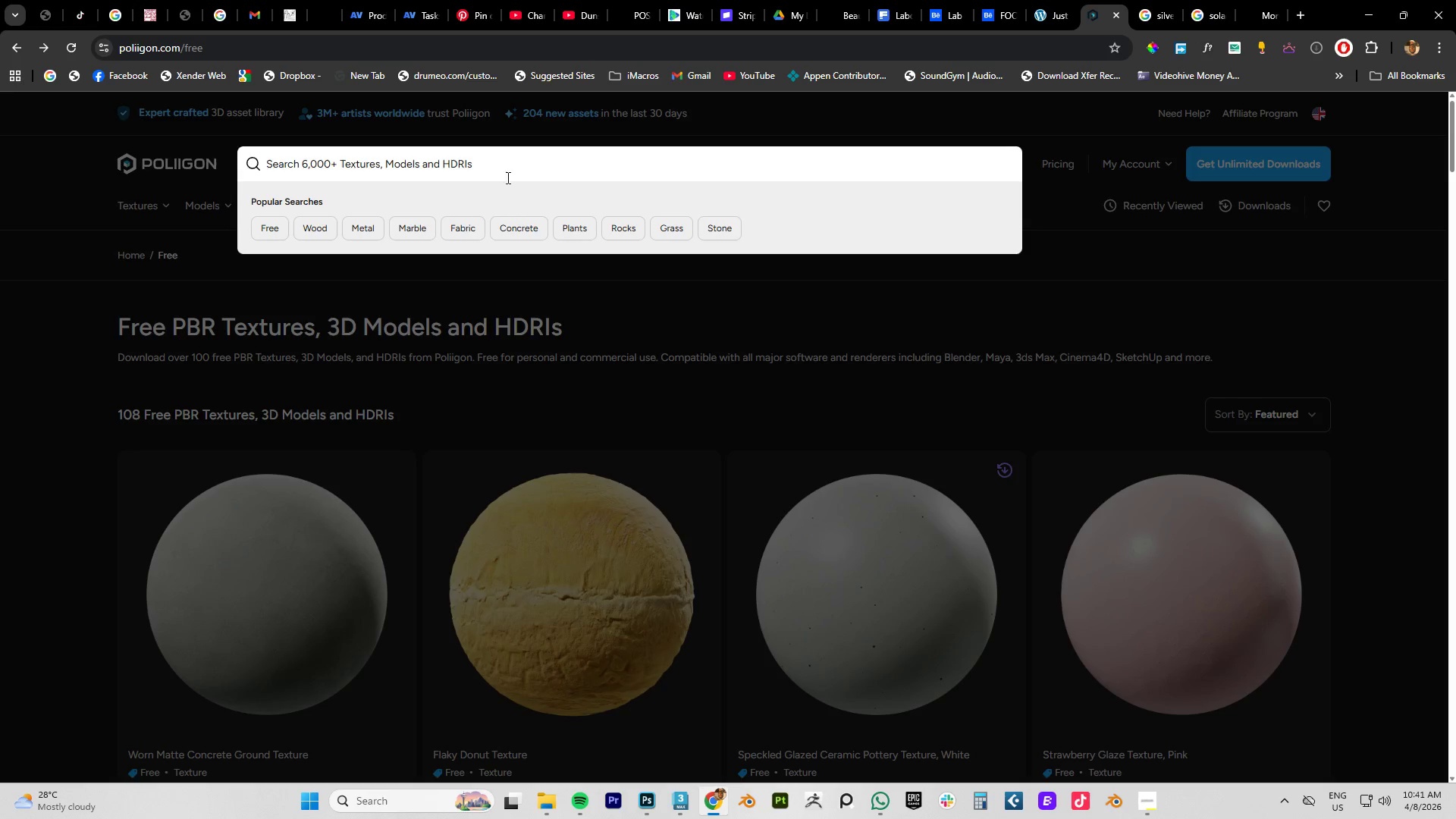 
wait(6.22)
 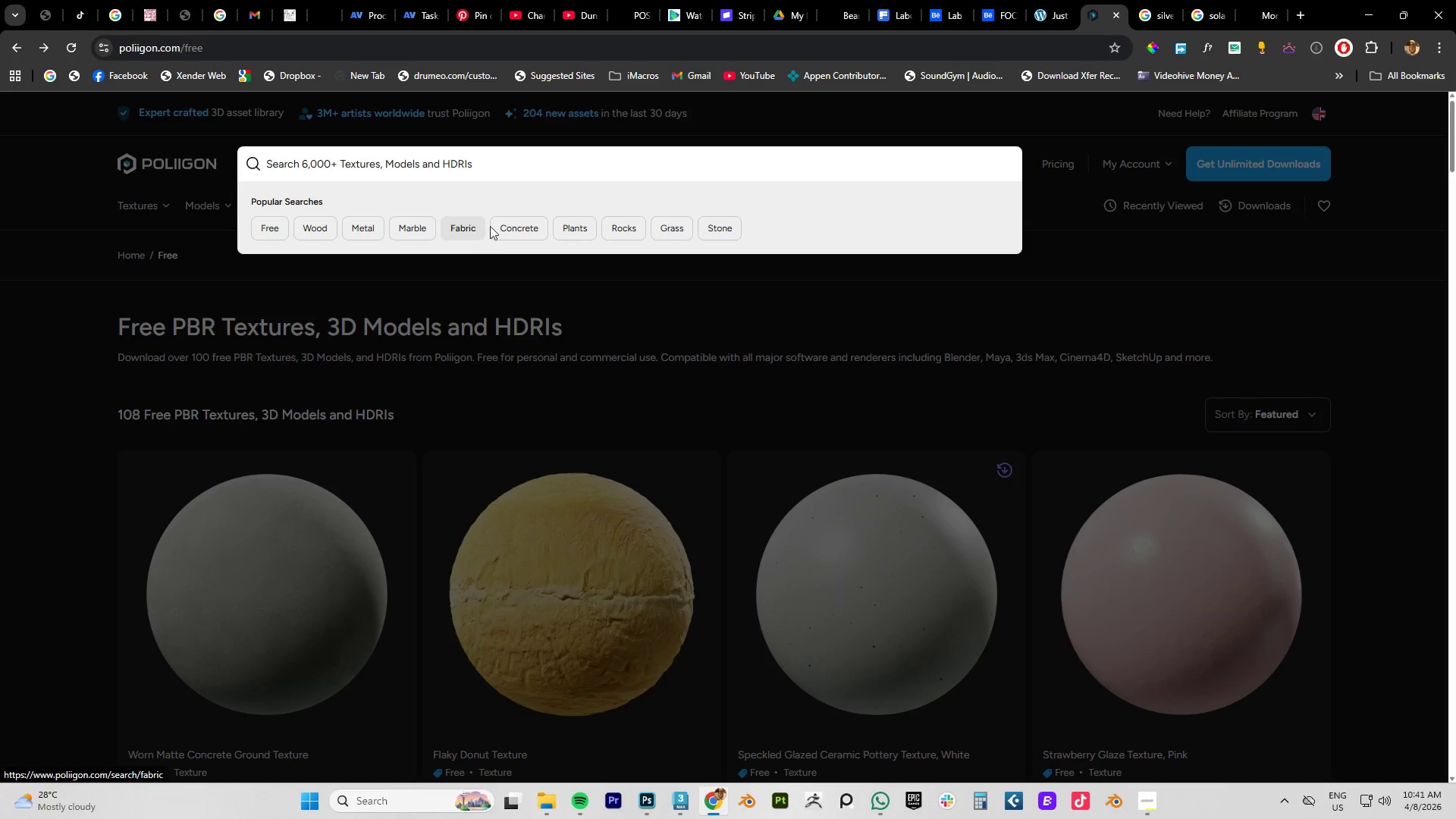 
left_click([441, 164])
 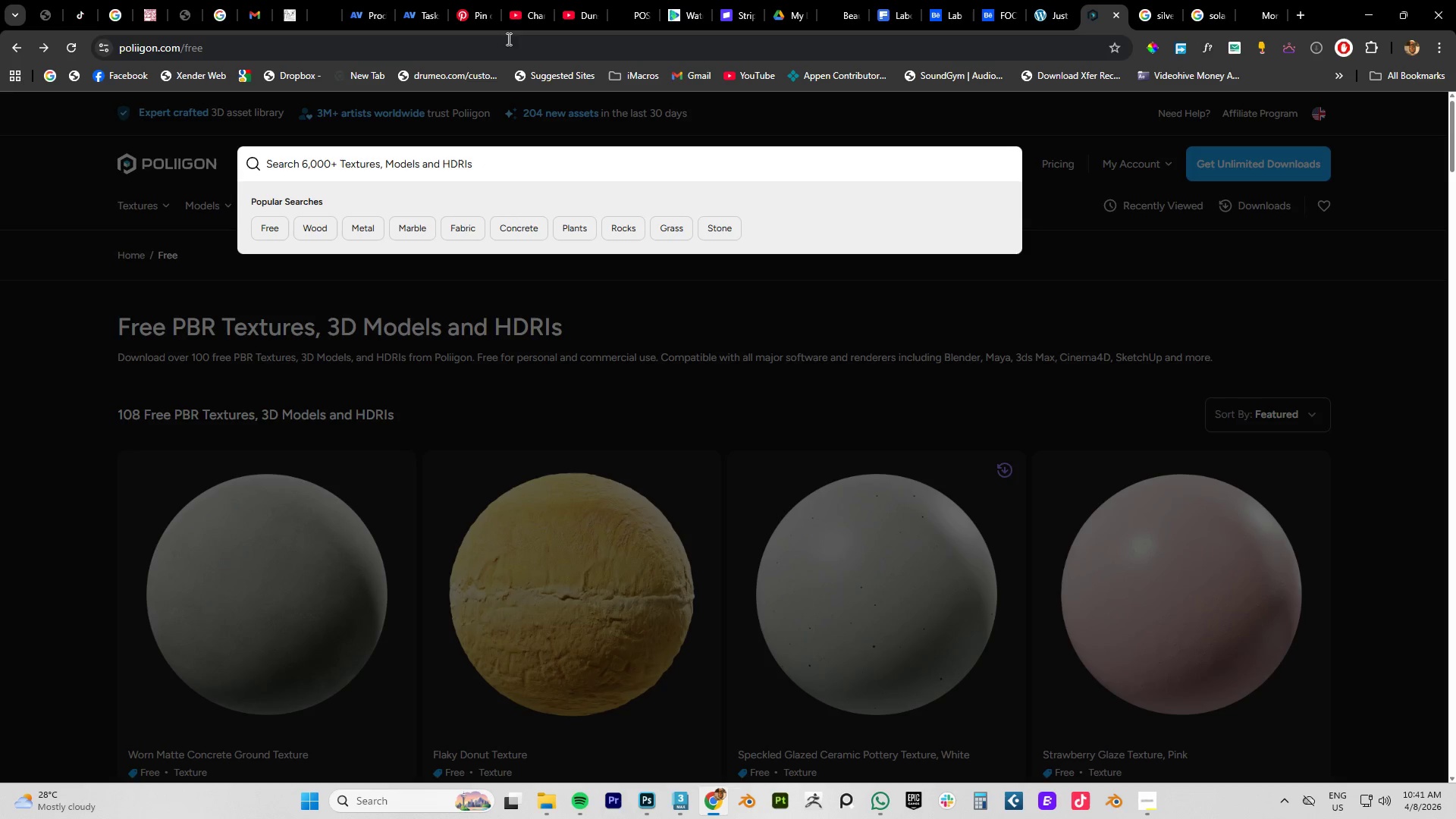 
wait(7.98)
 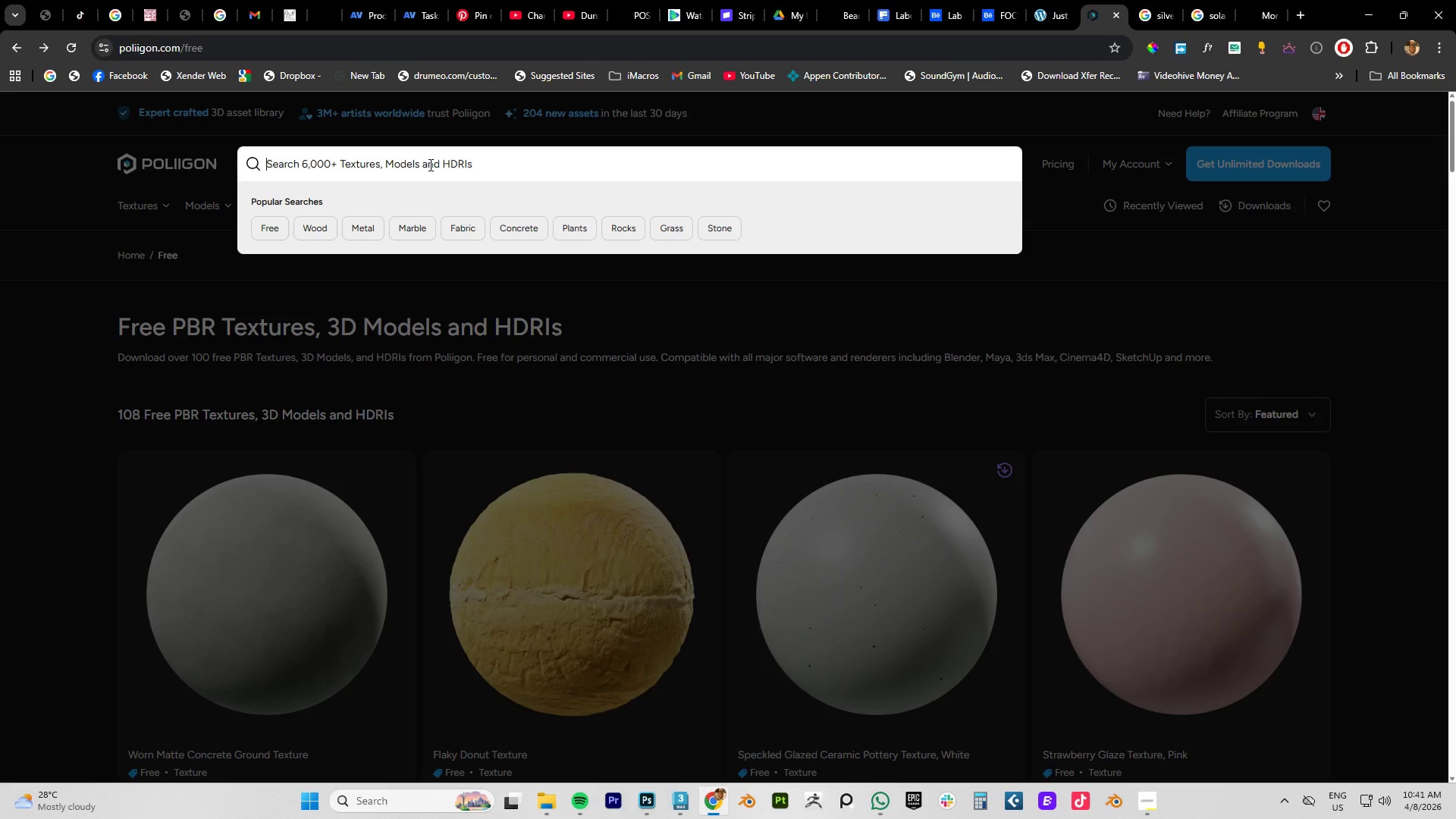 
left_click([517, 175])
 